 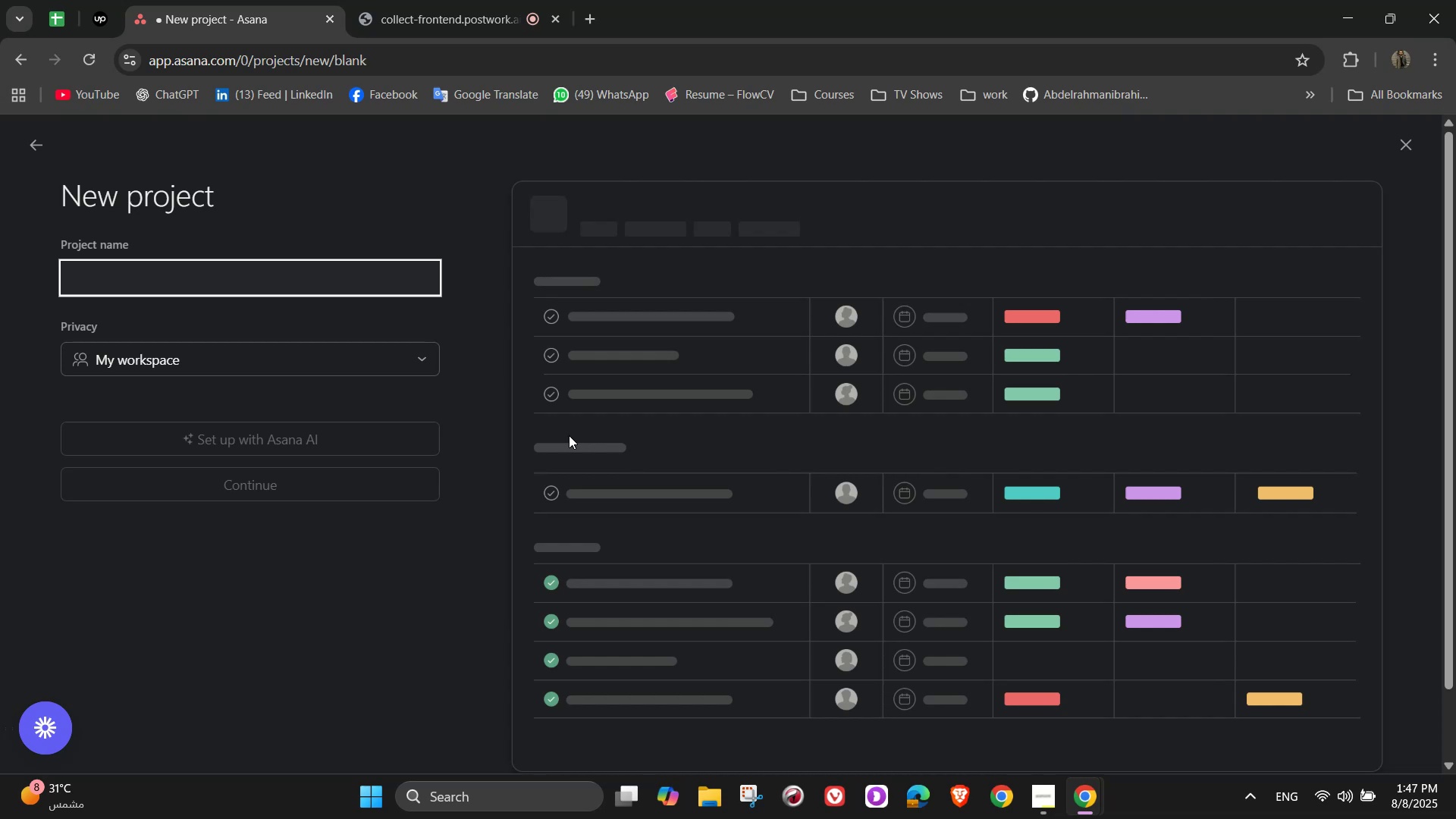 
type(AI-Powered Smart Food Trcu)
key(Backspace)
key(Backspace)
type(uck Chain)
 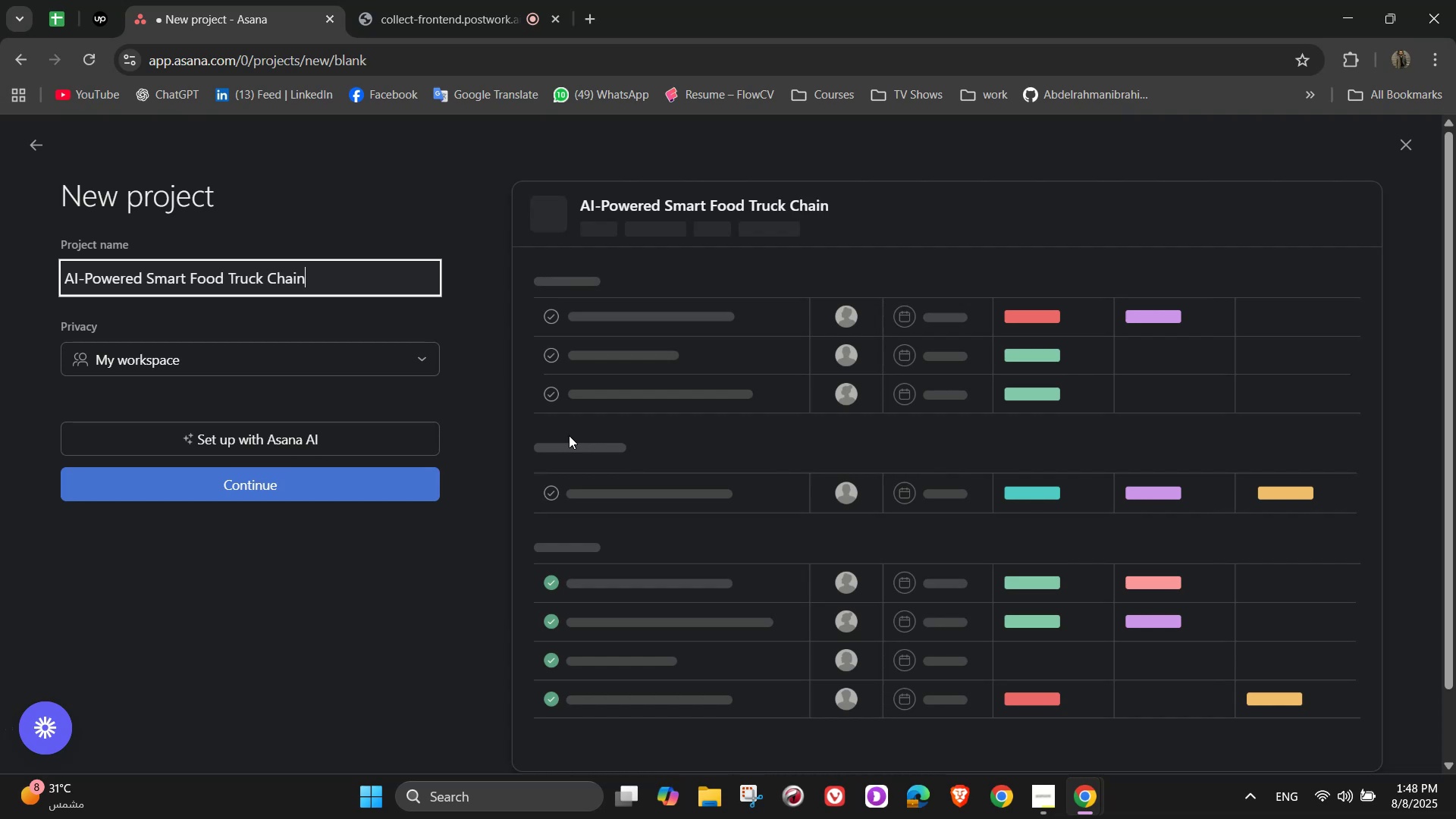 
left_click([340, 475])
 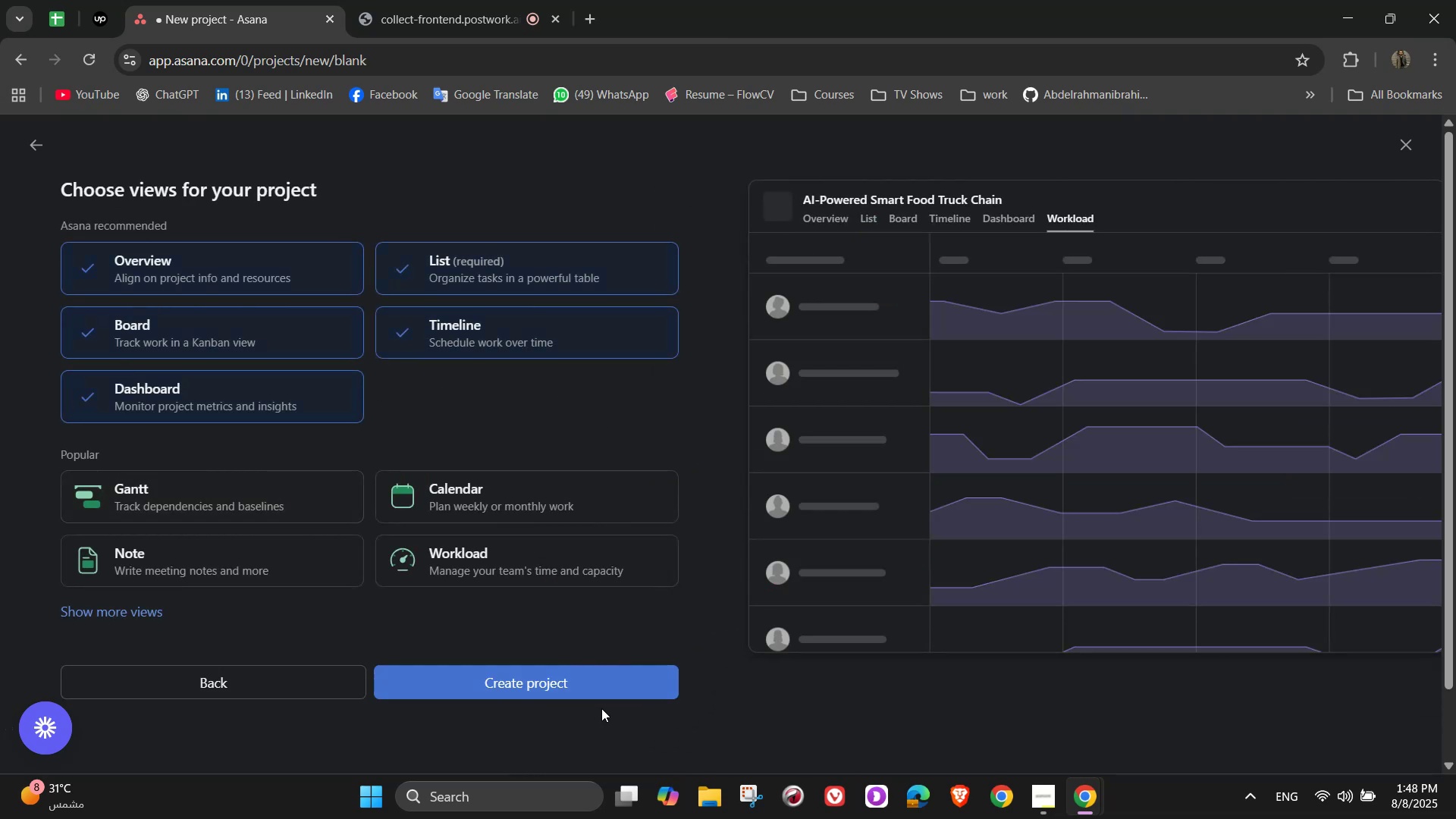 
left_click([593, 689])
 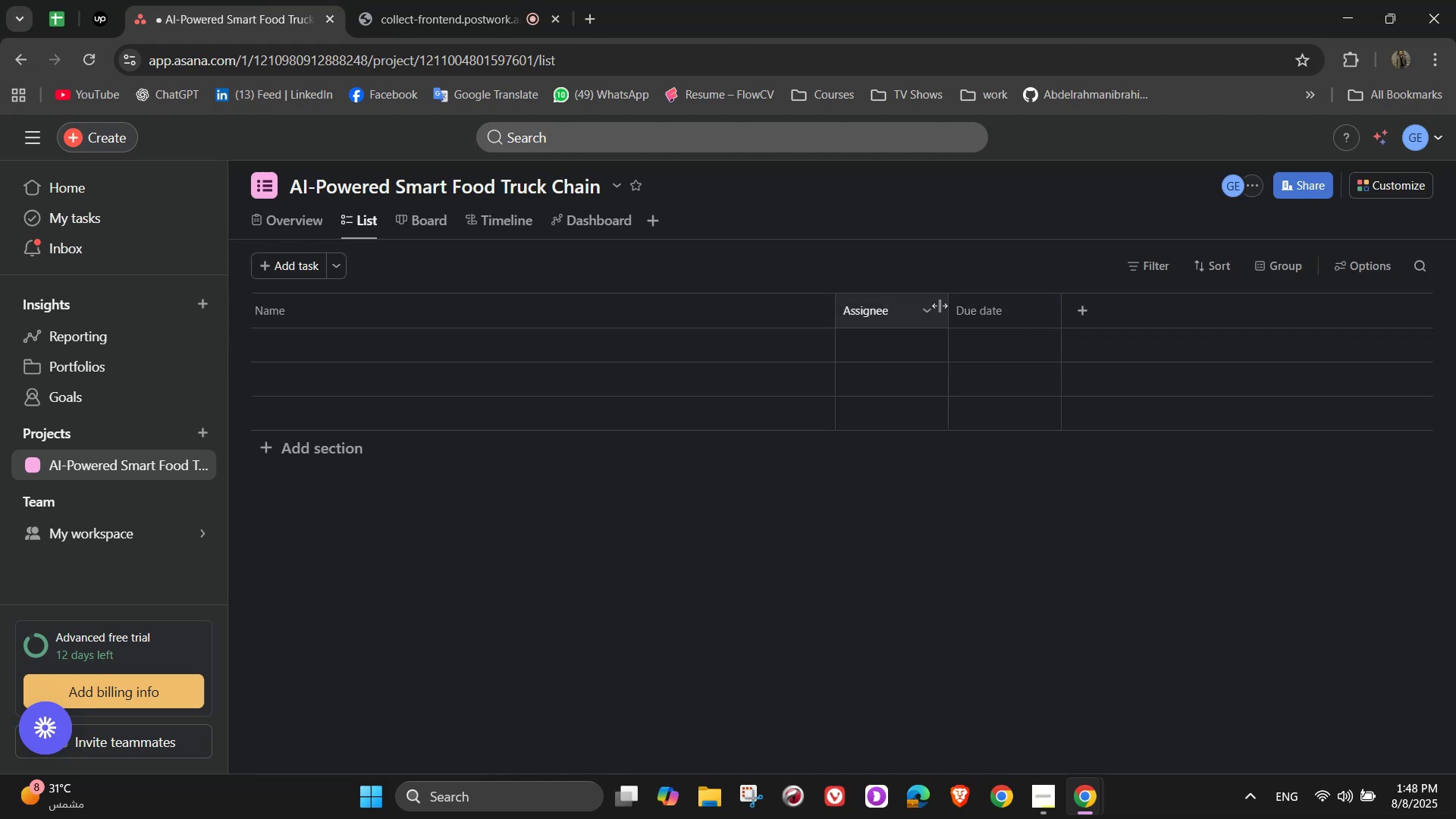 
left_click([344, 450])
 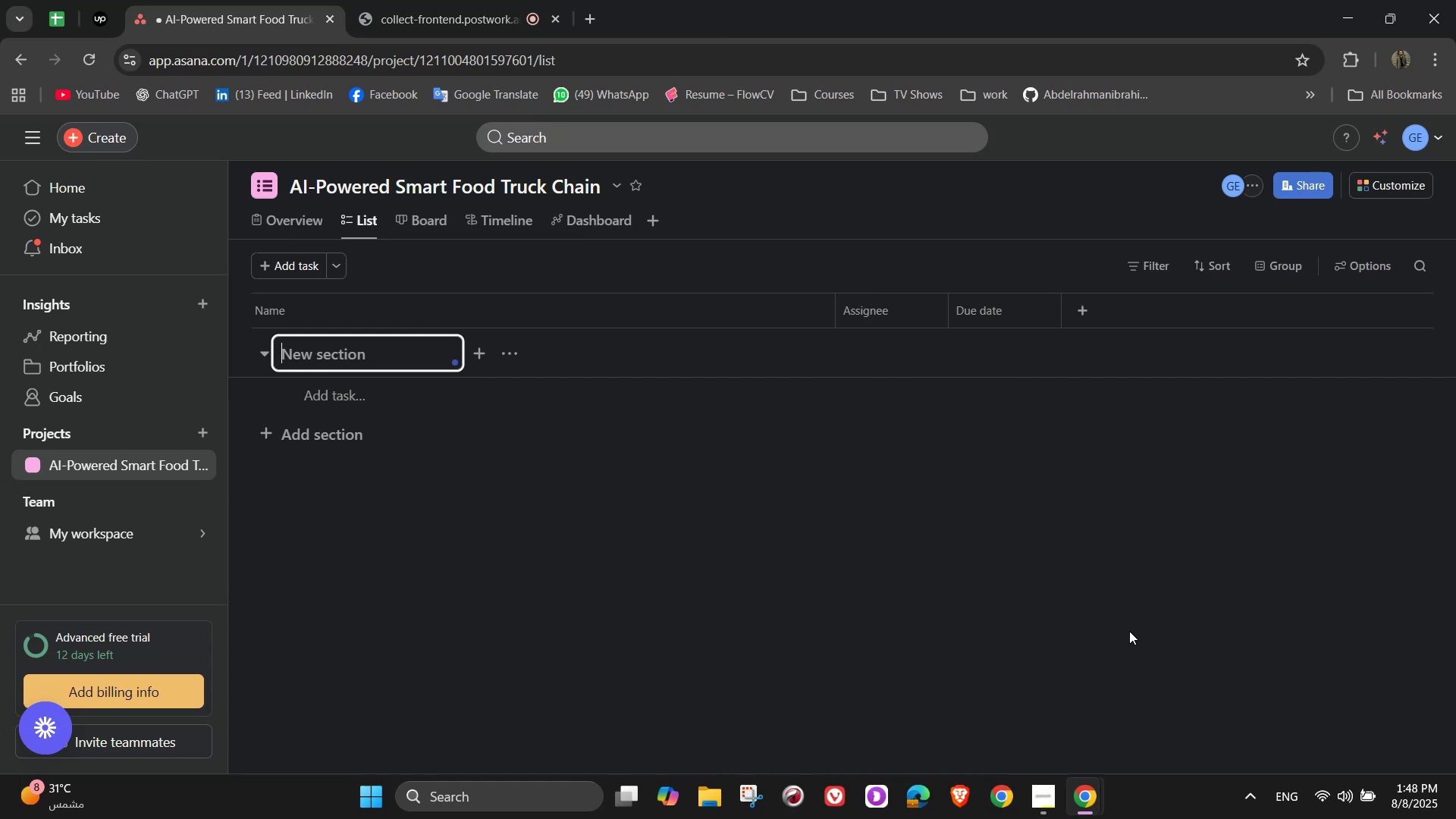 
wait(20.41)
 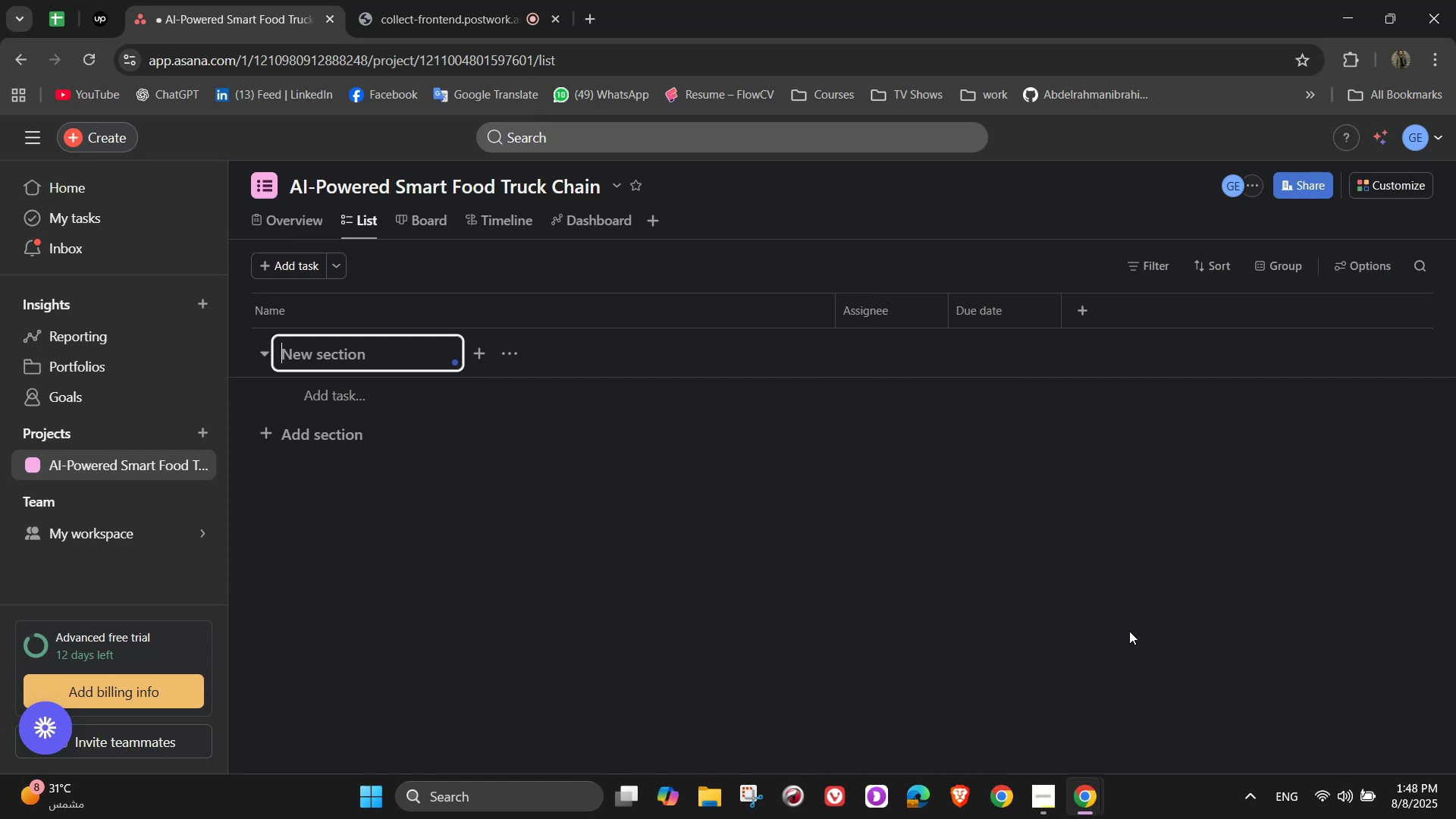 
type(Concept)
 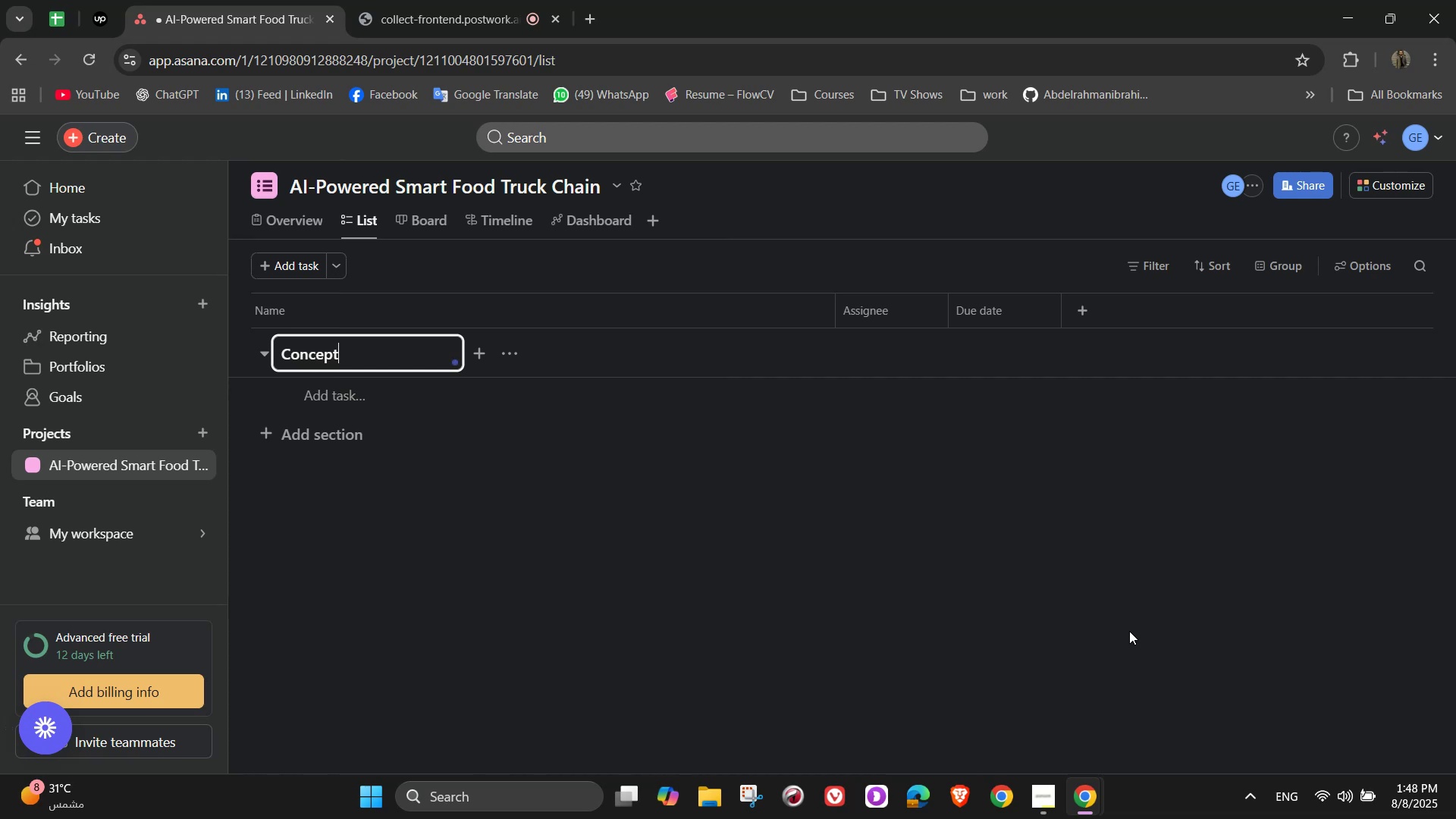 
key(Space)
 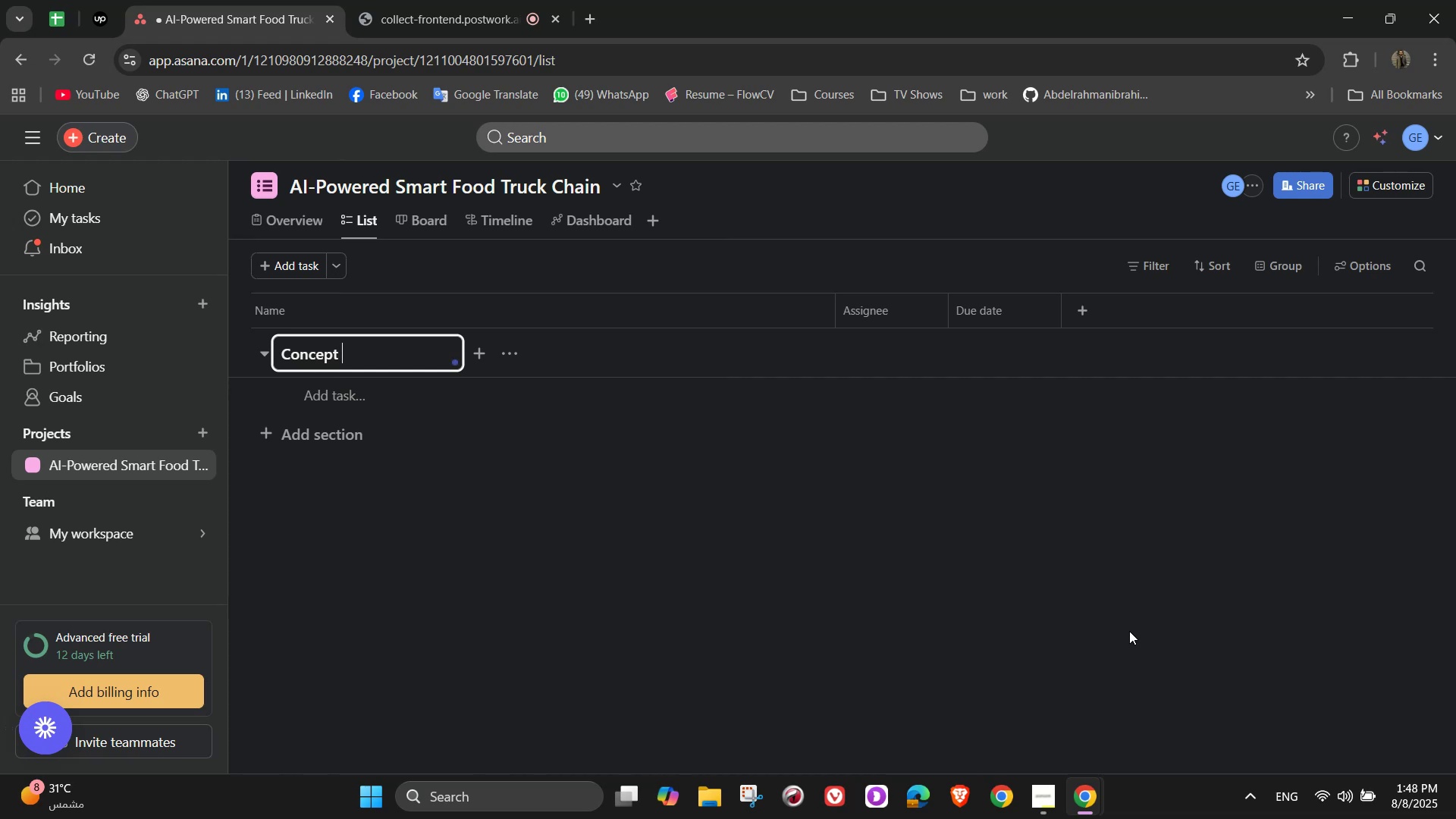 
hold_key(key=ShiftLeft, duration=1.51)
 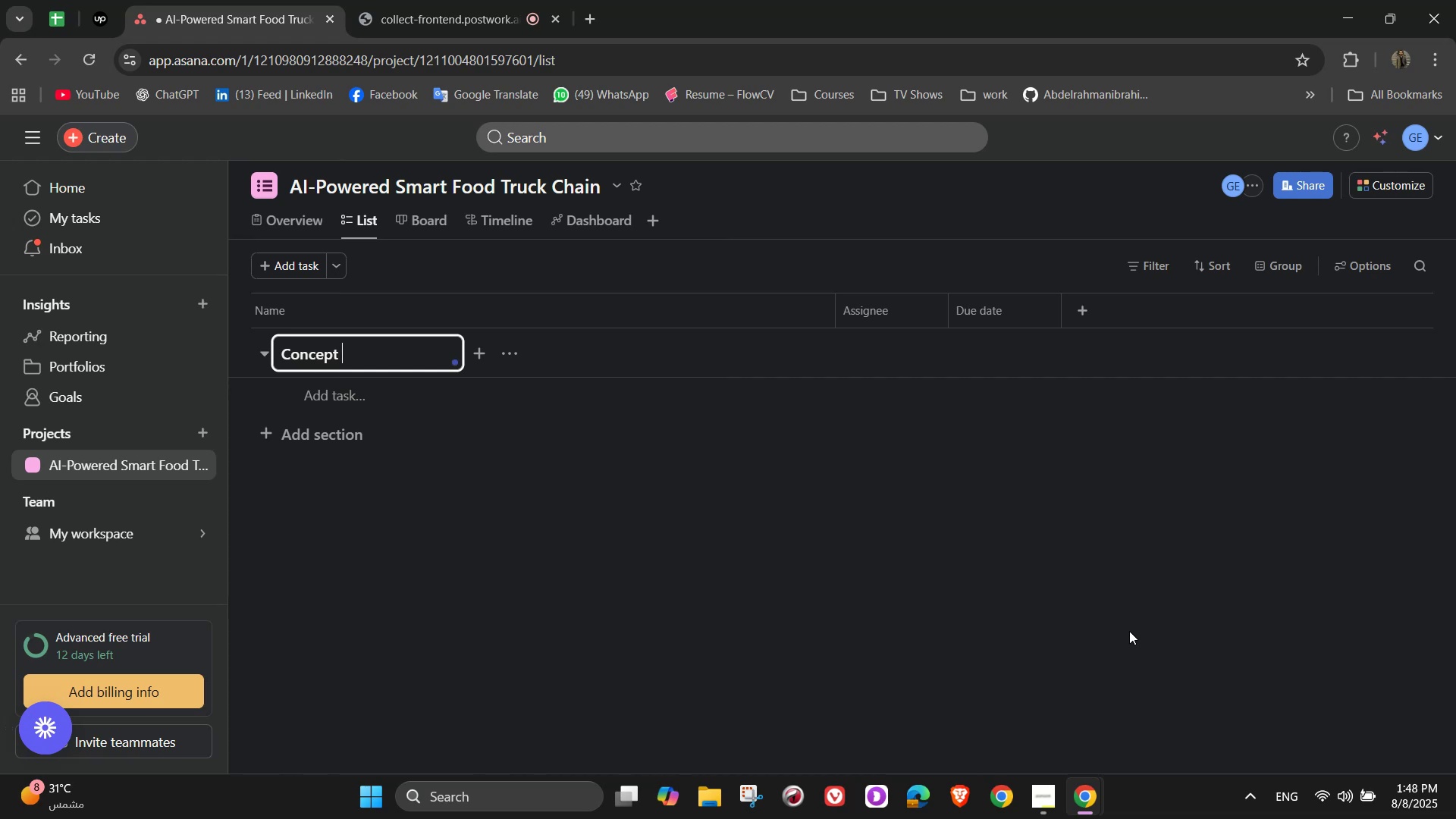 
hold_key(key=ShiftLeft, duration=1.51)
 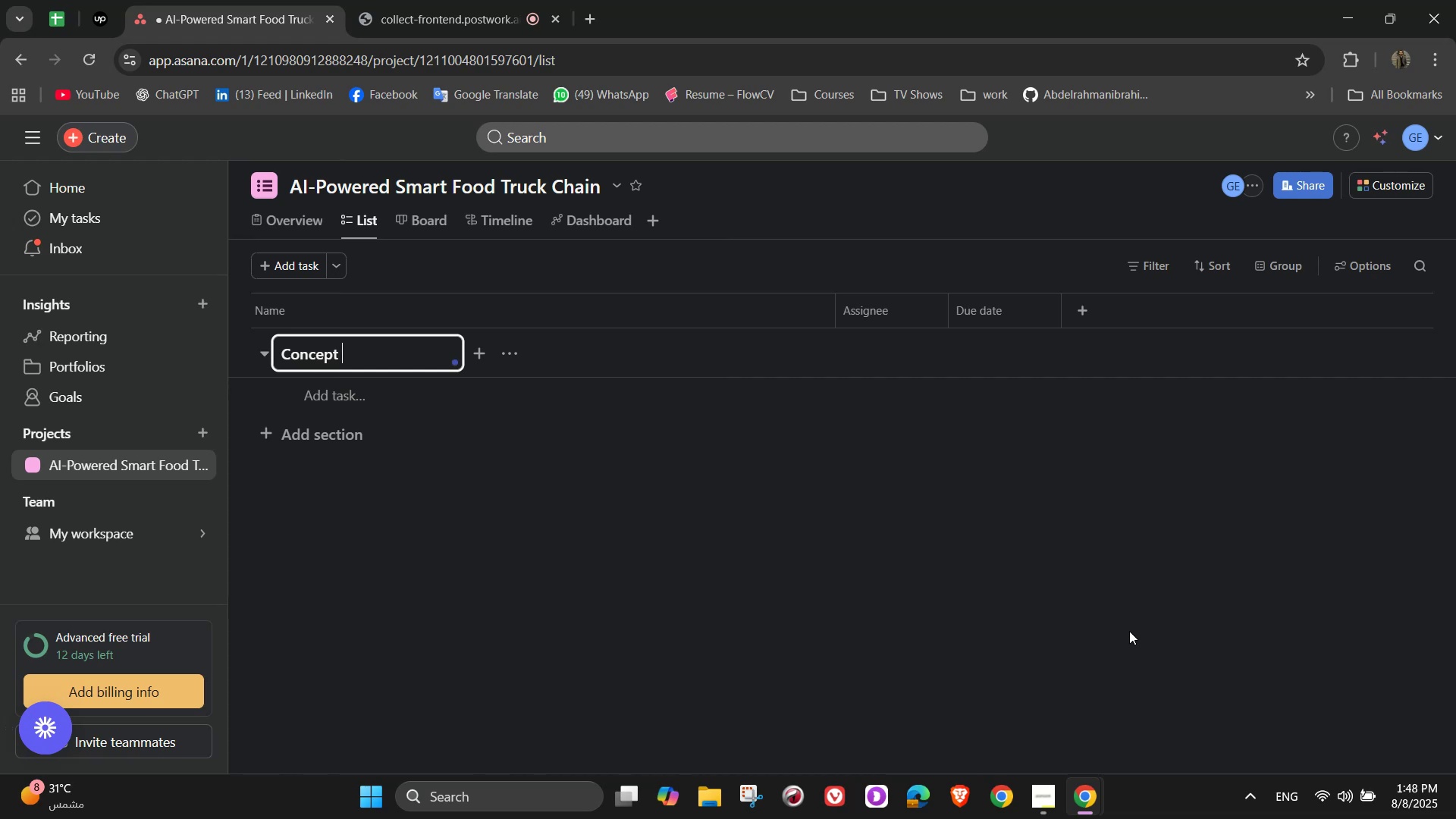 
type(& Brand Developmet)
 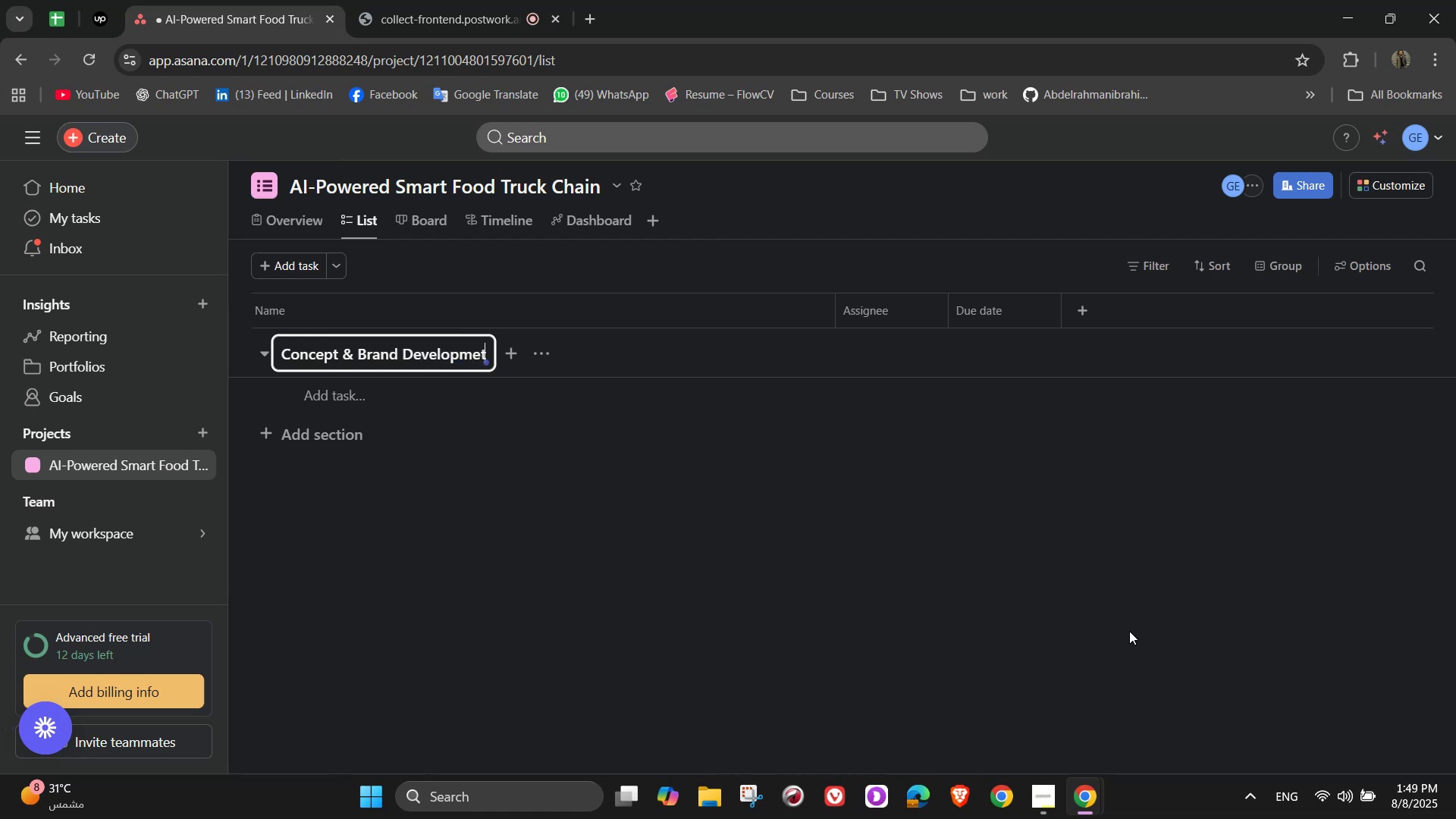 
wait(6.18)
 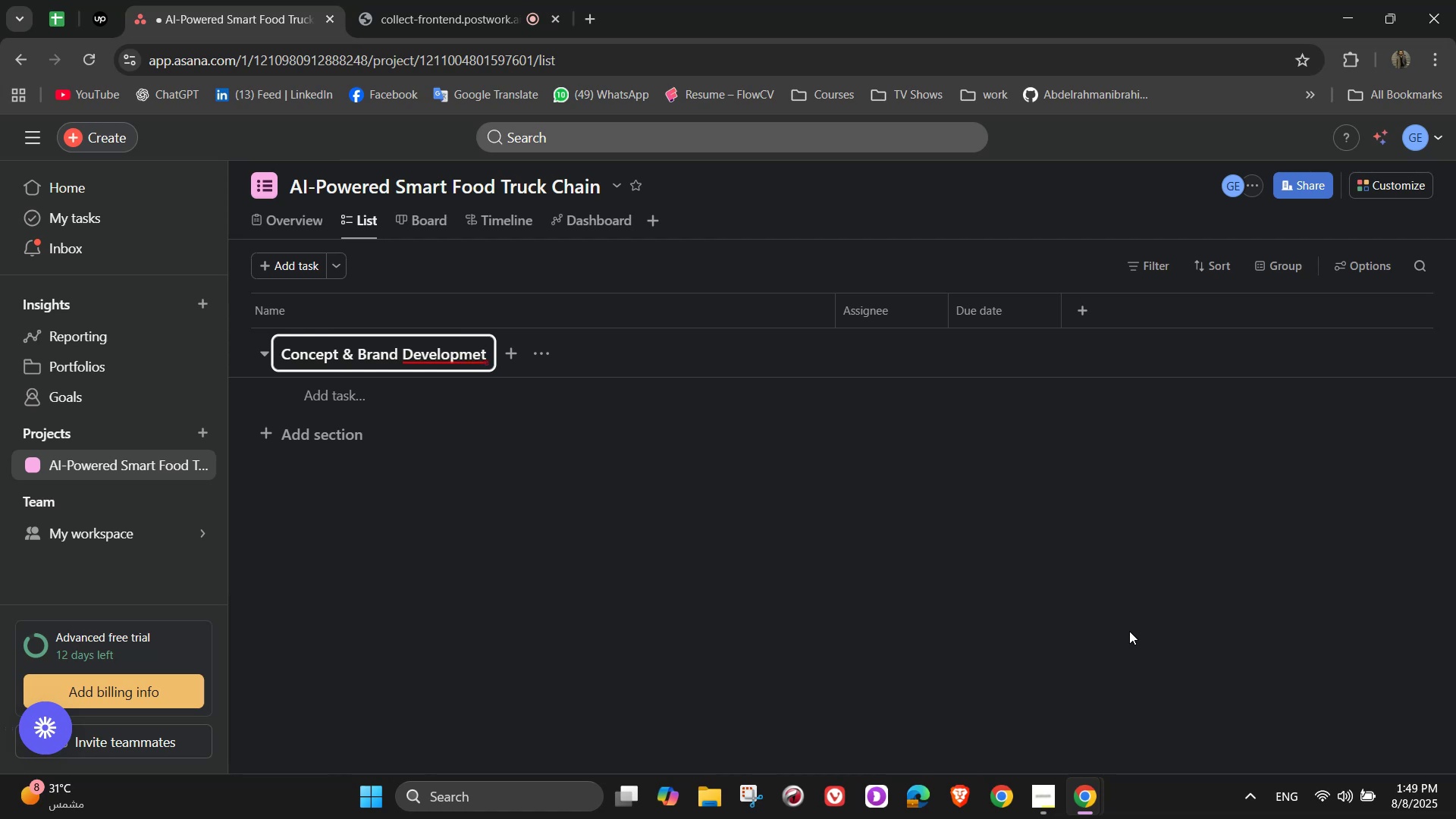 
left_click([490, 363])
 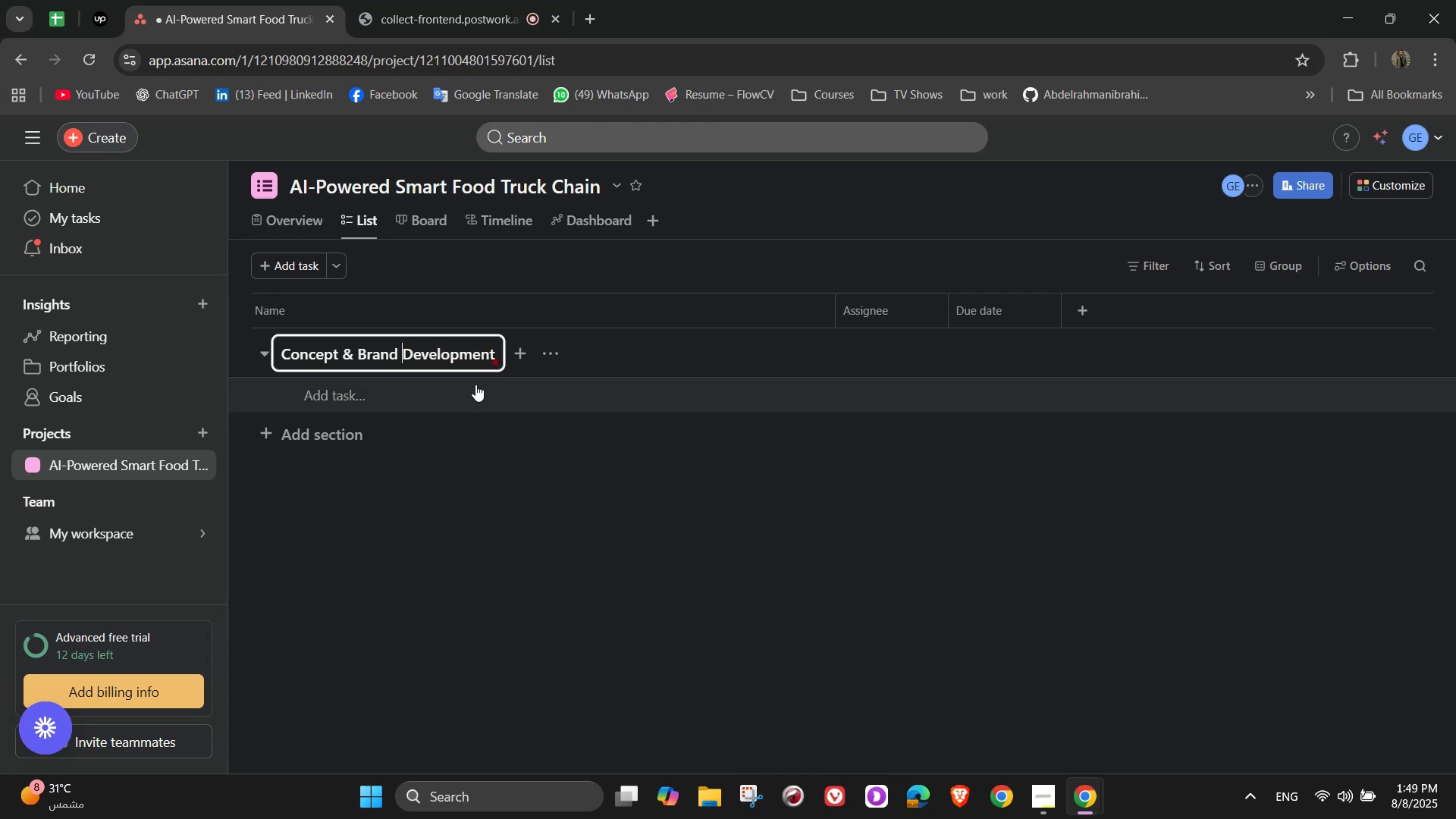 
left_click([463, 391])
 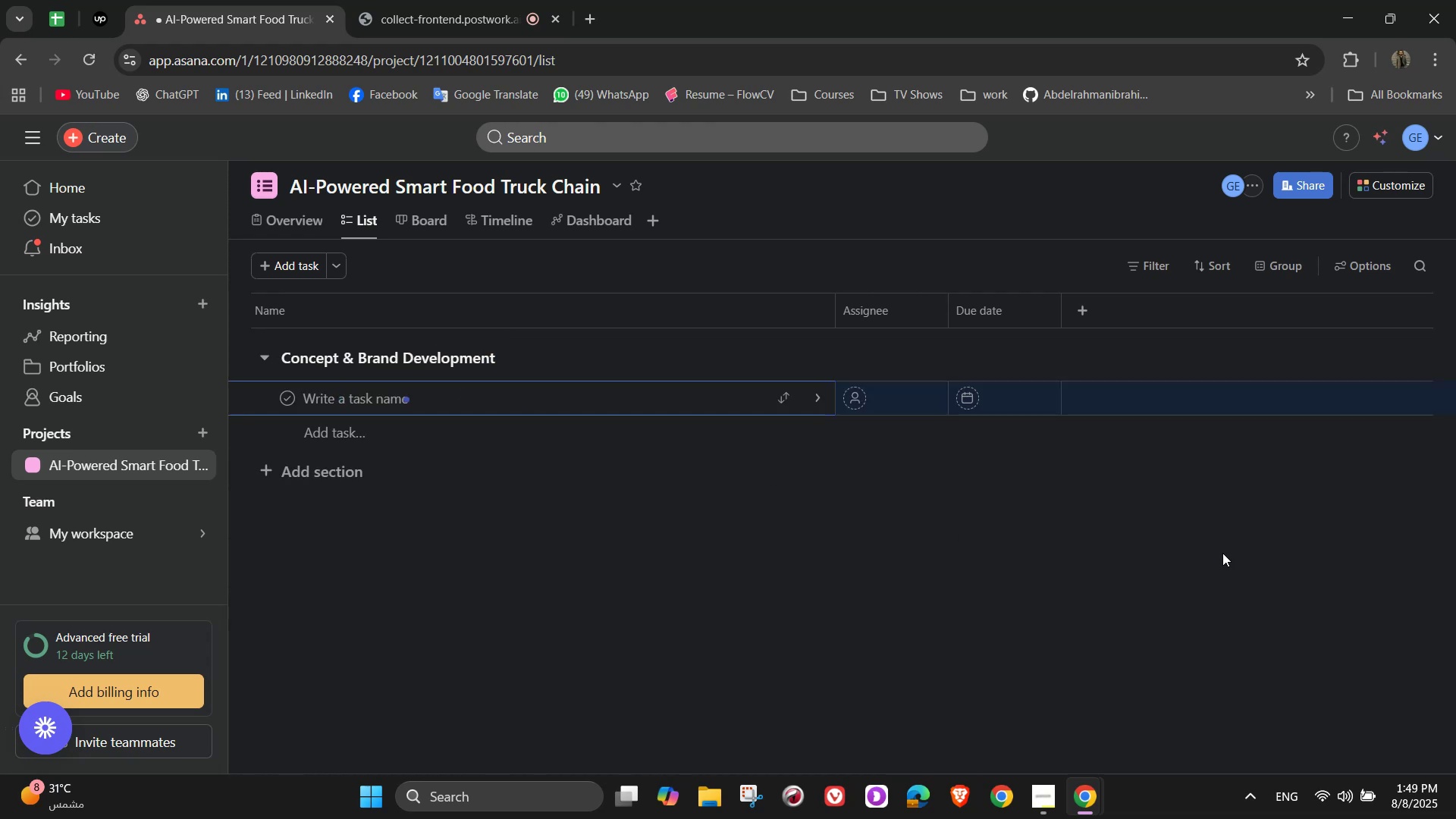 
type(Define Food Cons)
key(Backspace)
type(cept)
 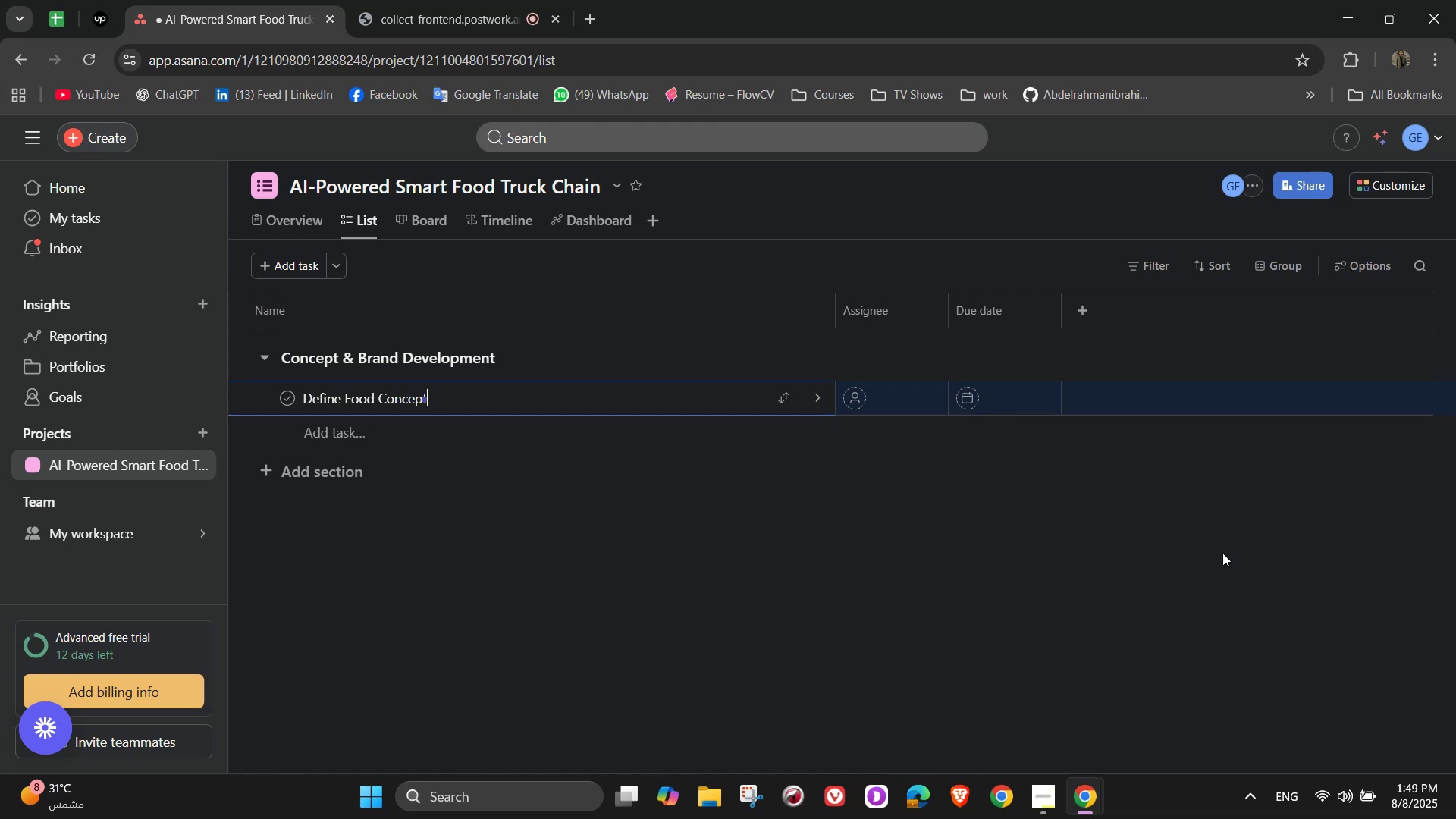 
wait(7.55)
 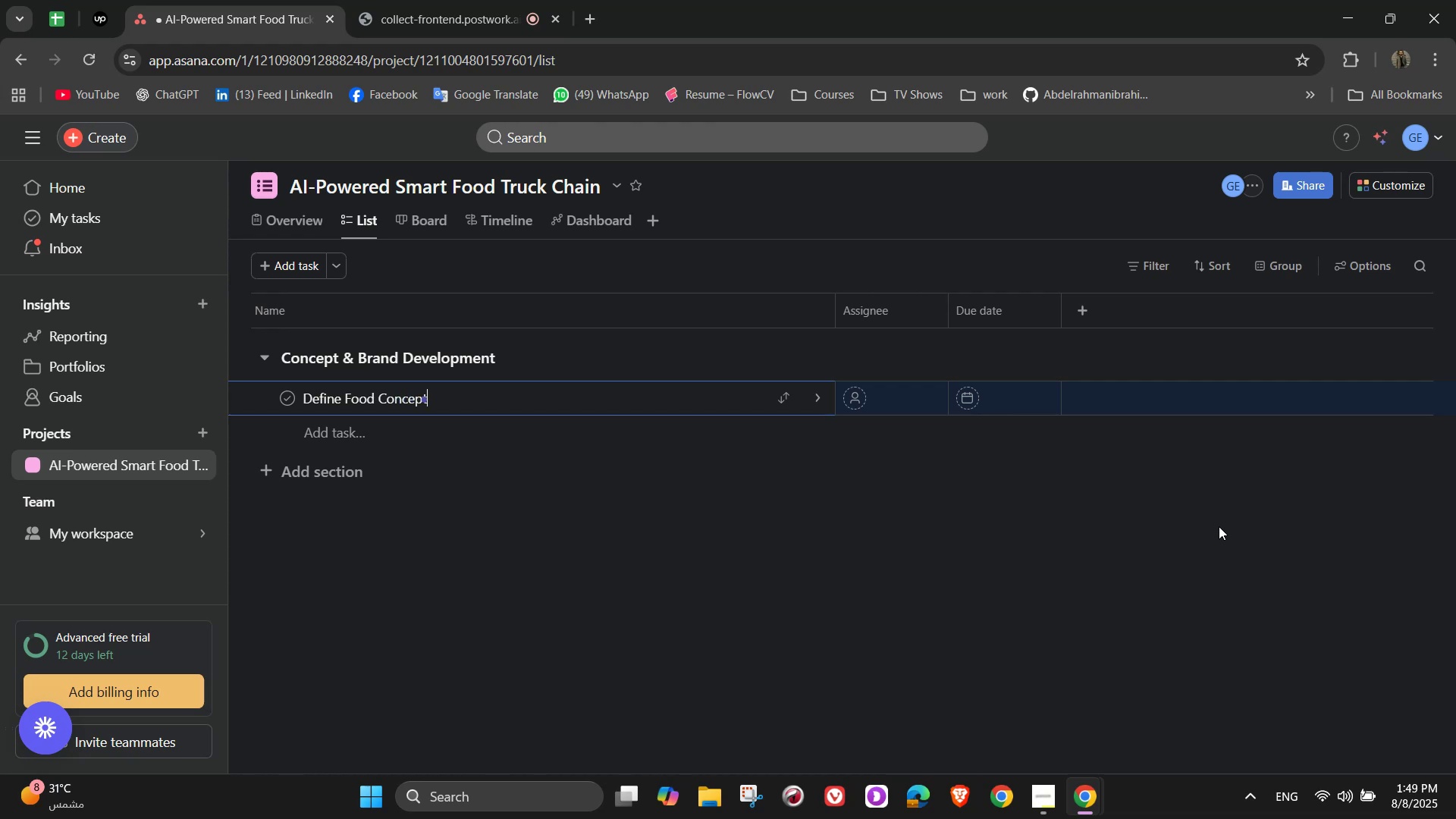 
left_click([819, 394])
 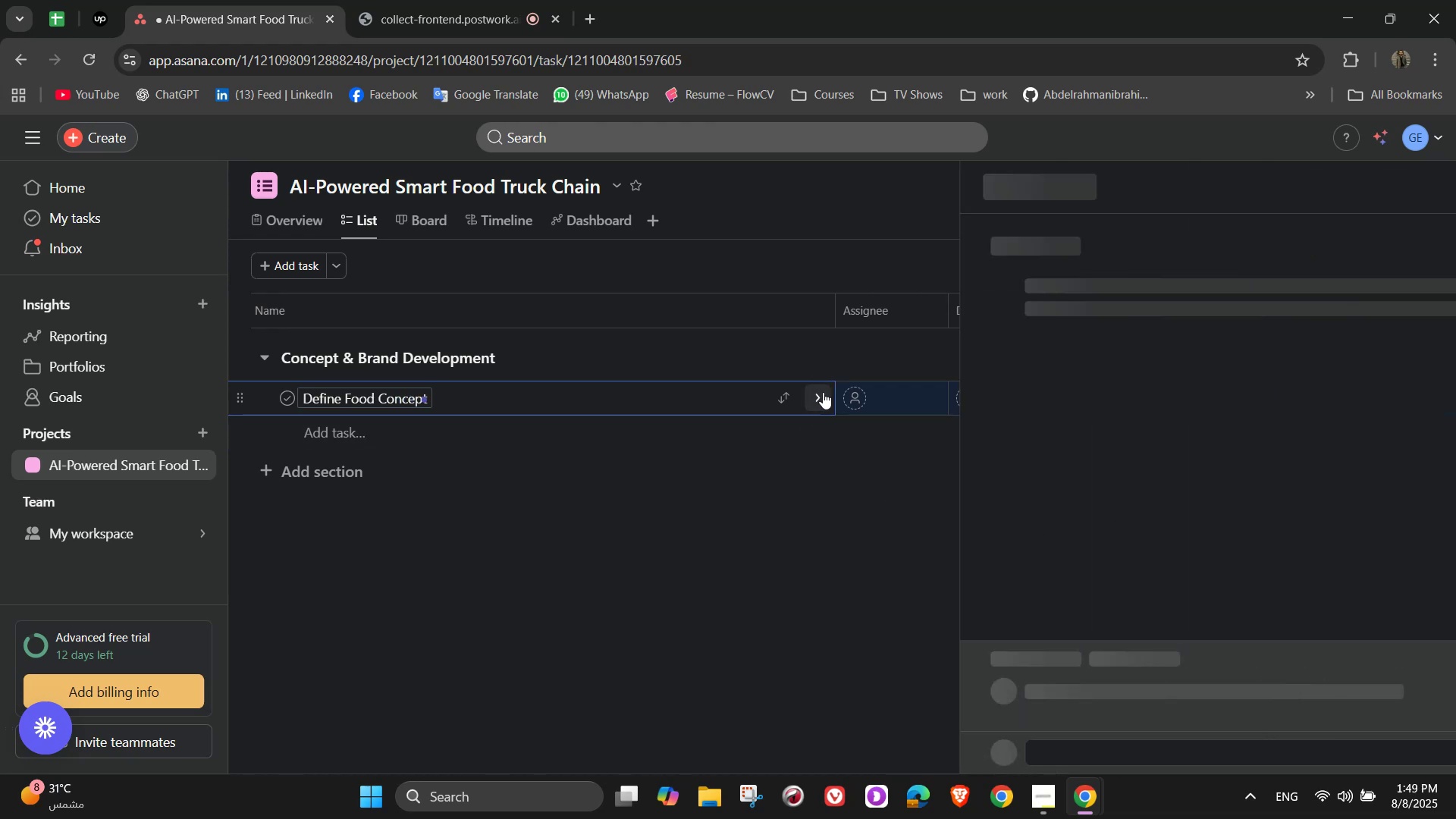 
mouse_move([822, 426])
 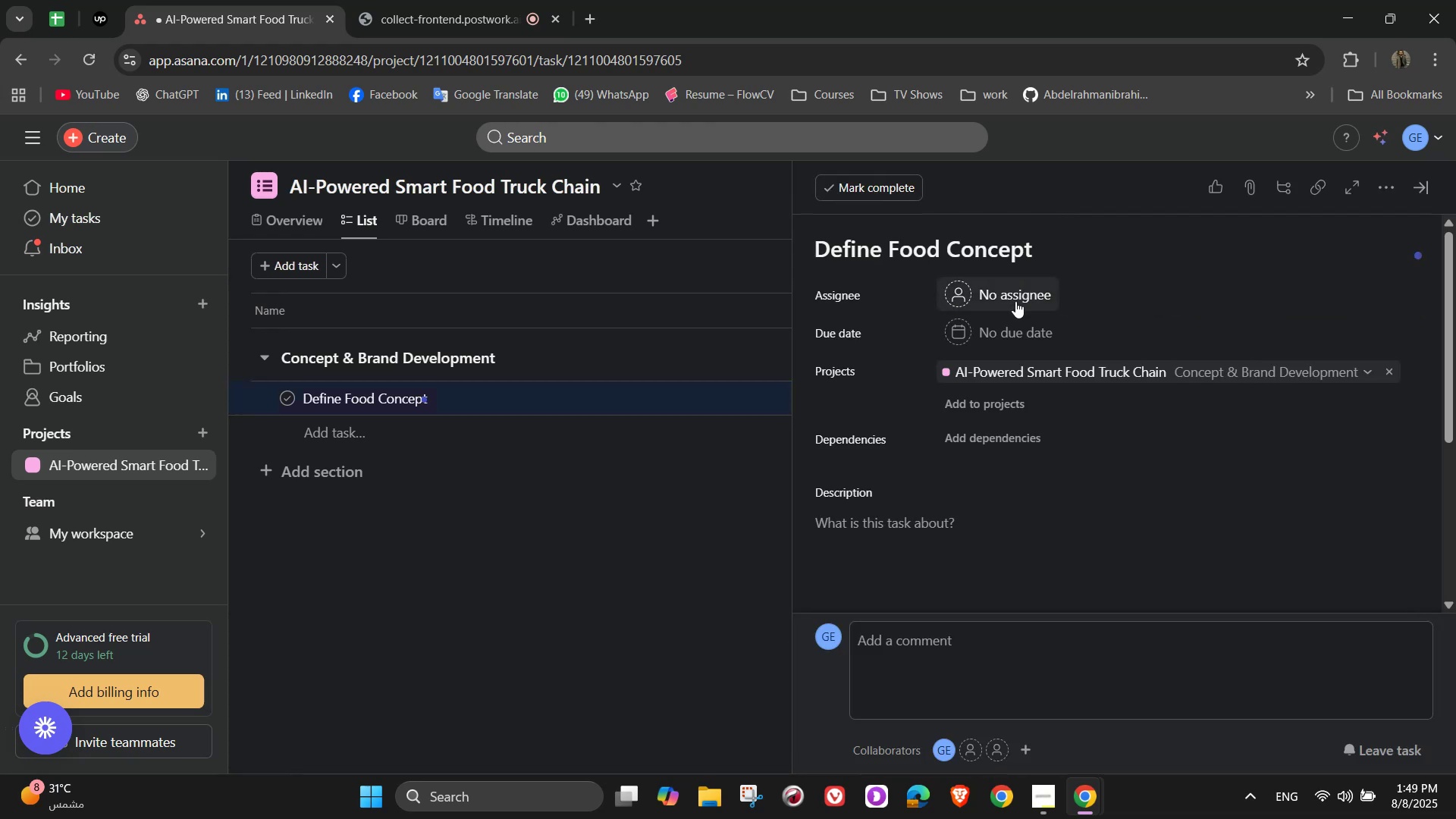 
left_click([1015, 301])
 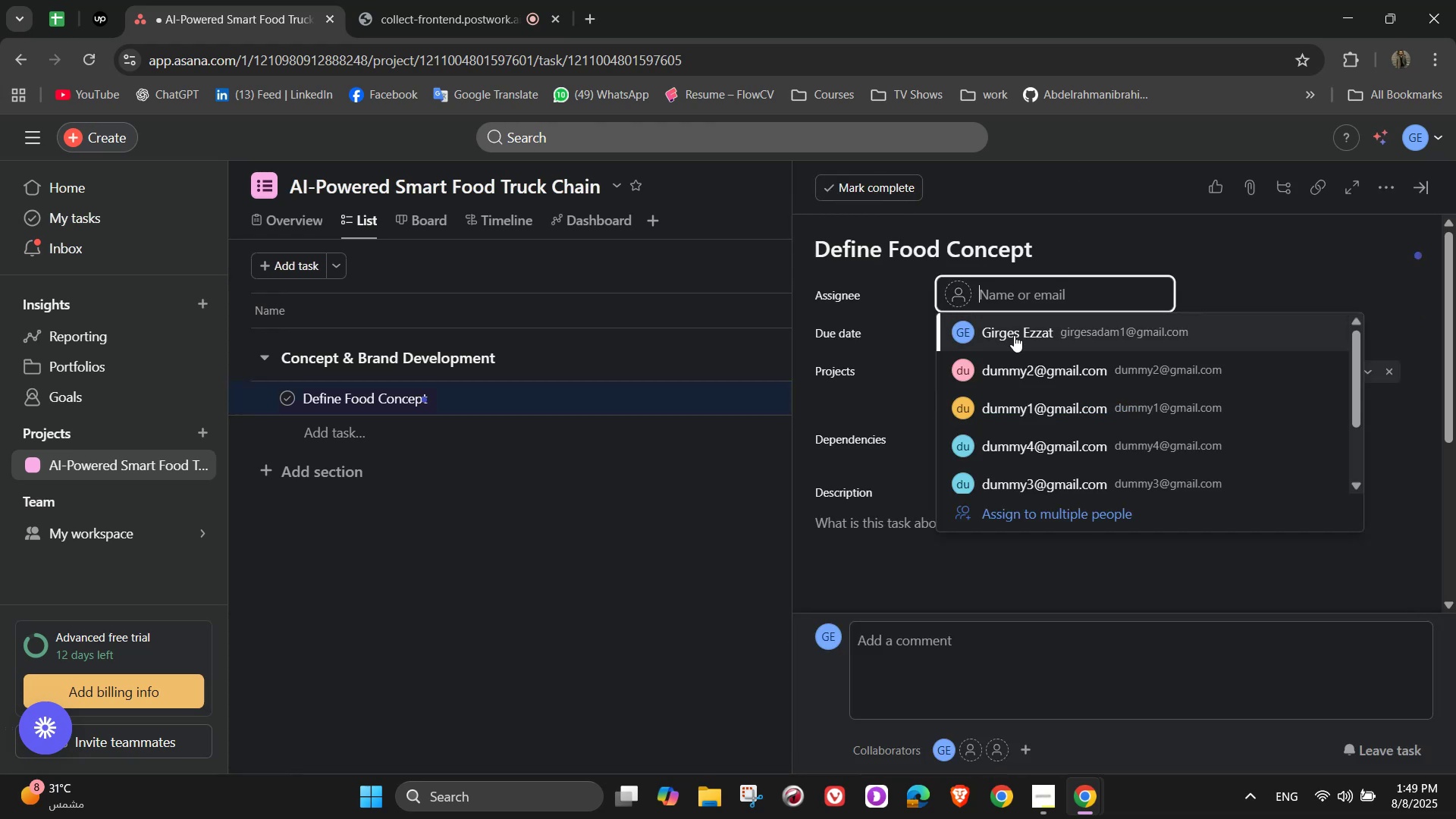 
left_click([1014, 335])
 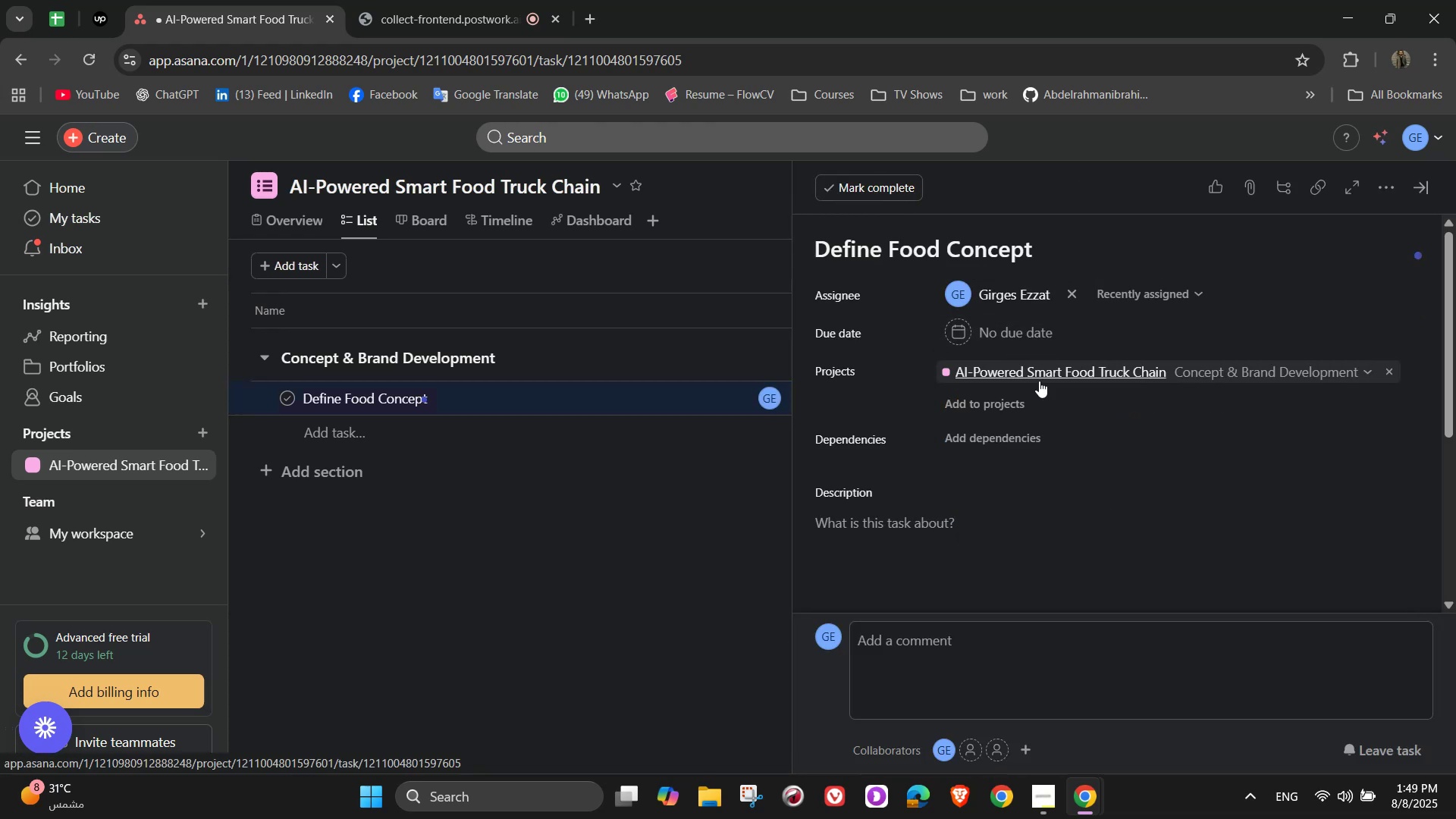 
scroll: coordinate [1145, 446], scroll_direction: down, amount: 2.0
 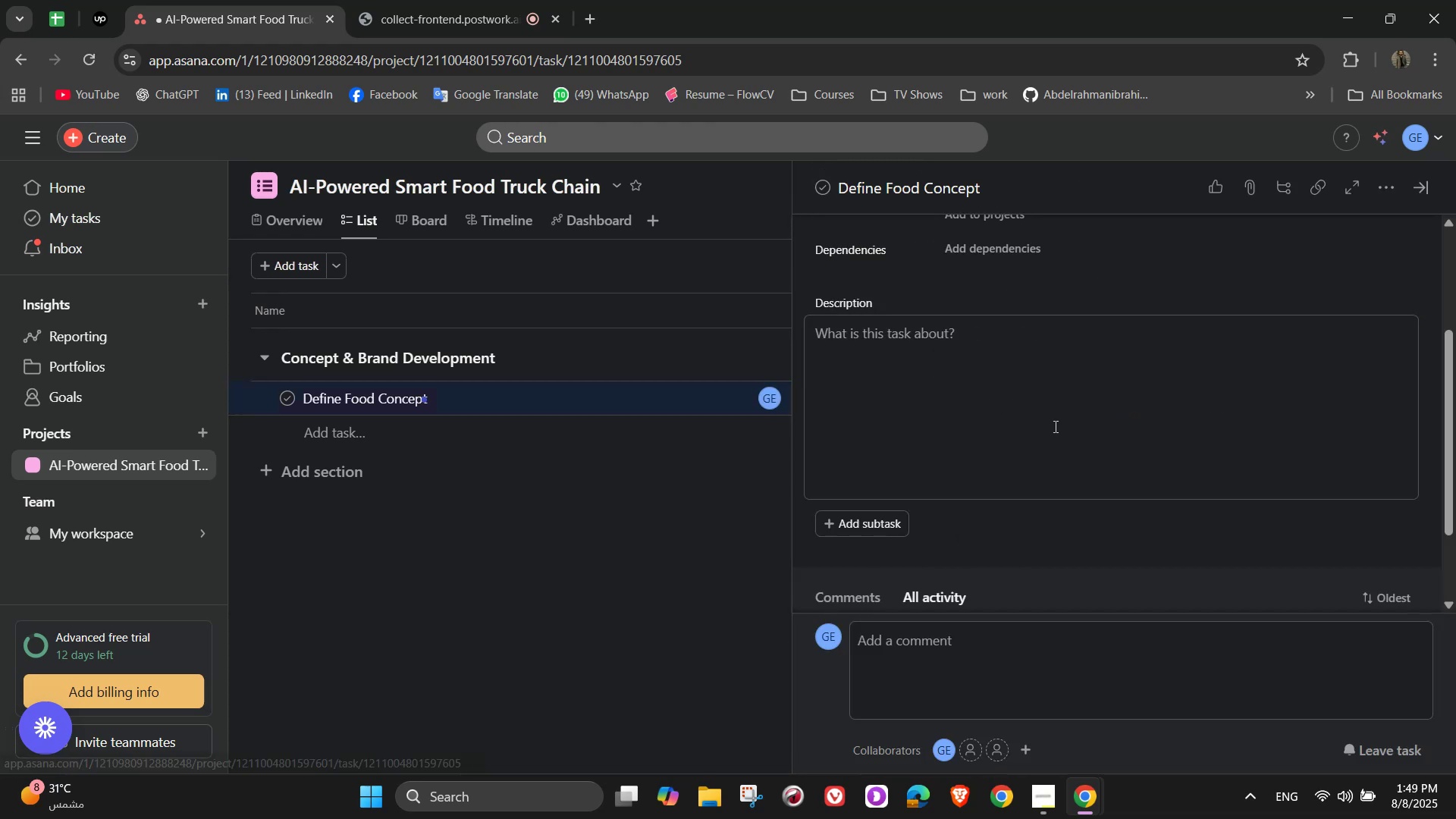 
left_click([1027, 384])
 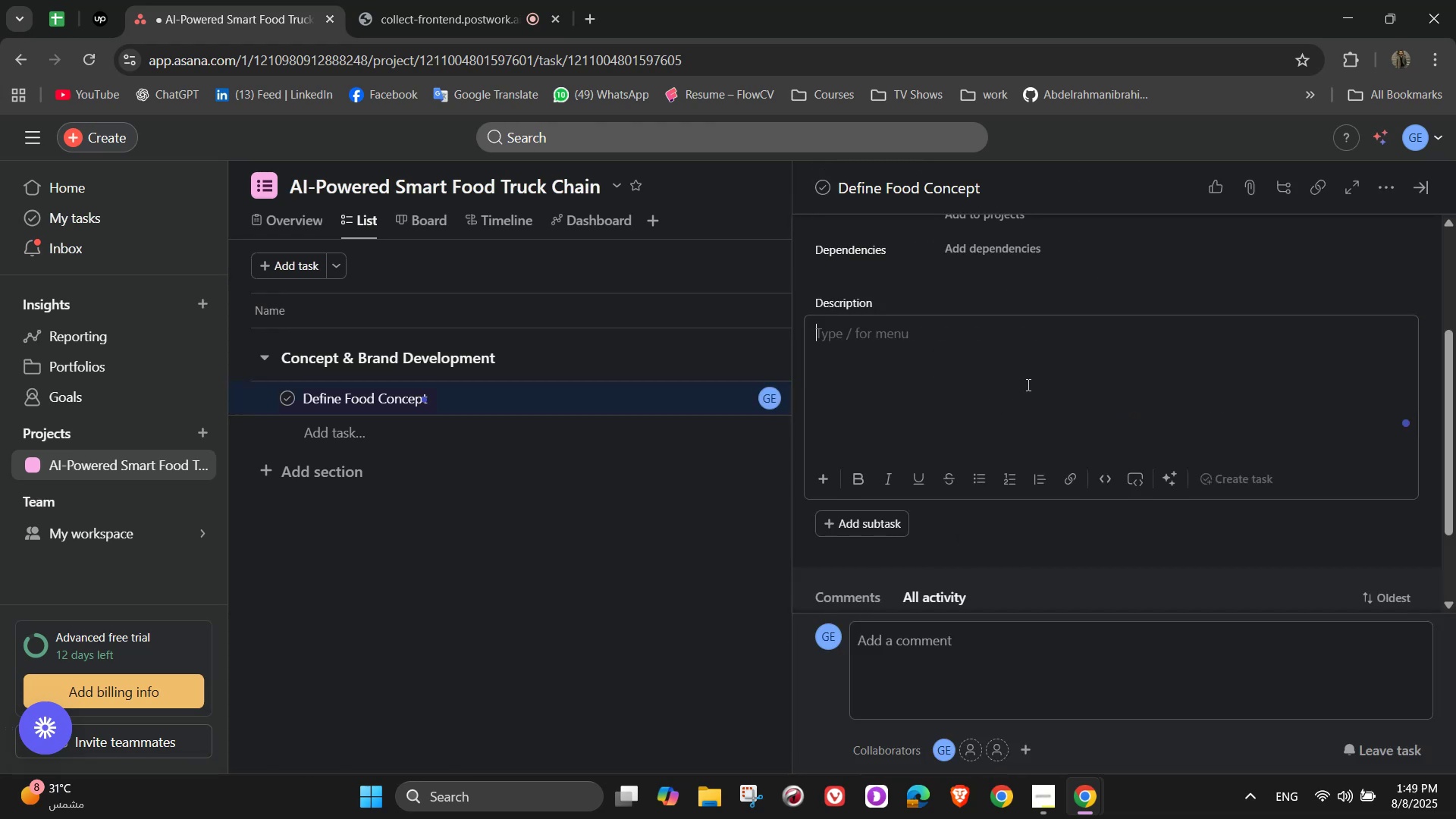 
scroll: coordinate [1037, 400], scroll_direction: up, amount: 2.0
 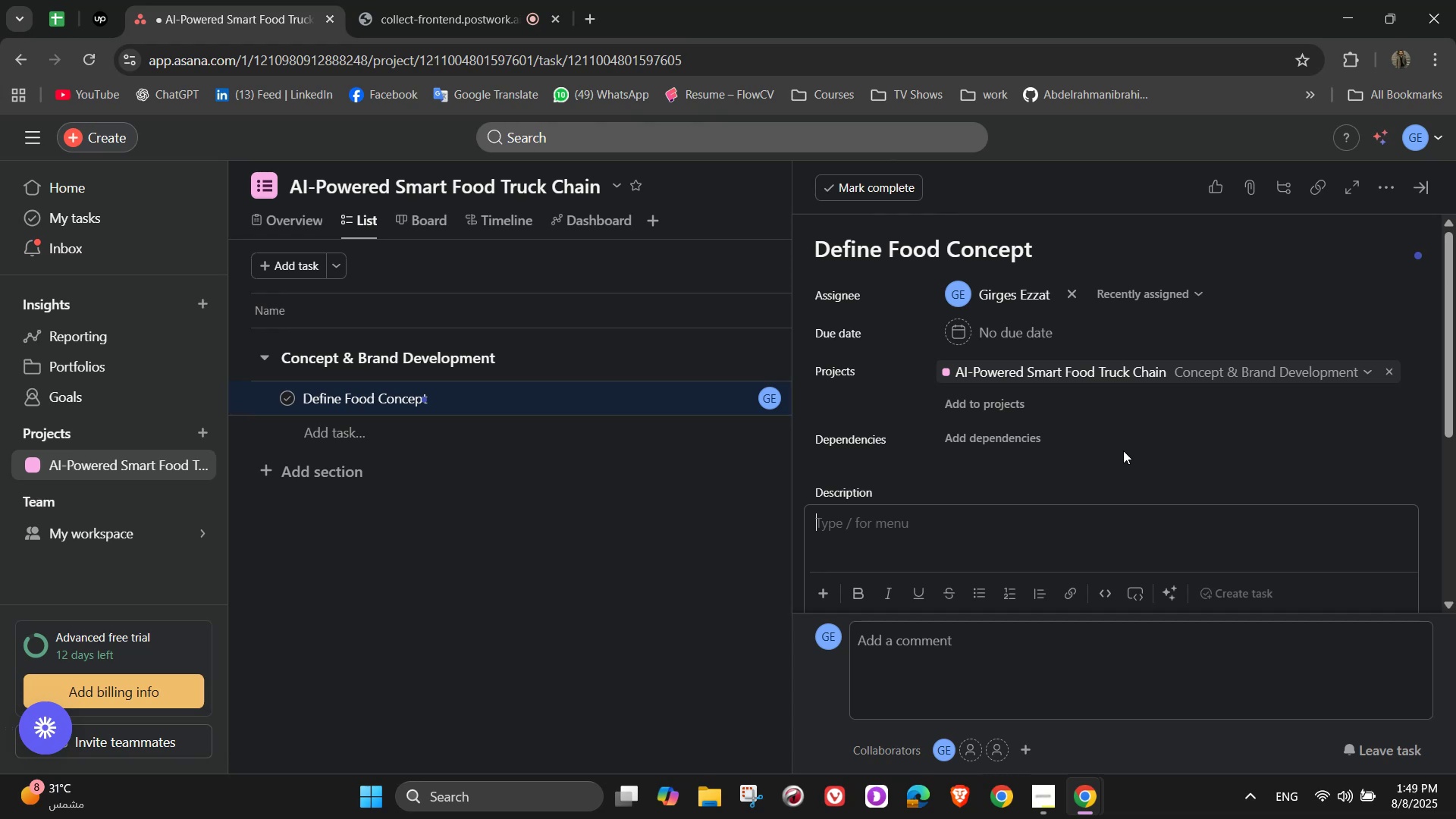 
type(Decide on the cuisine style)
 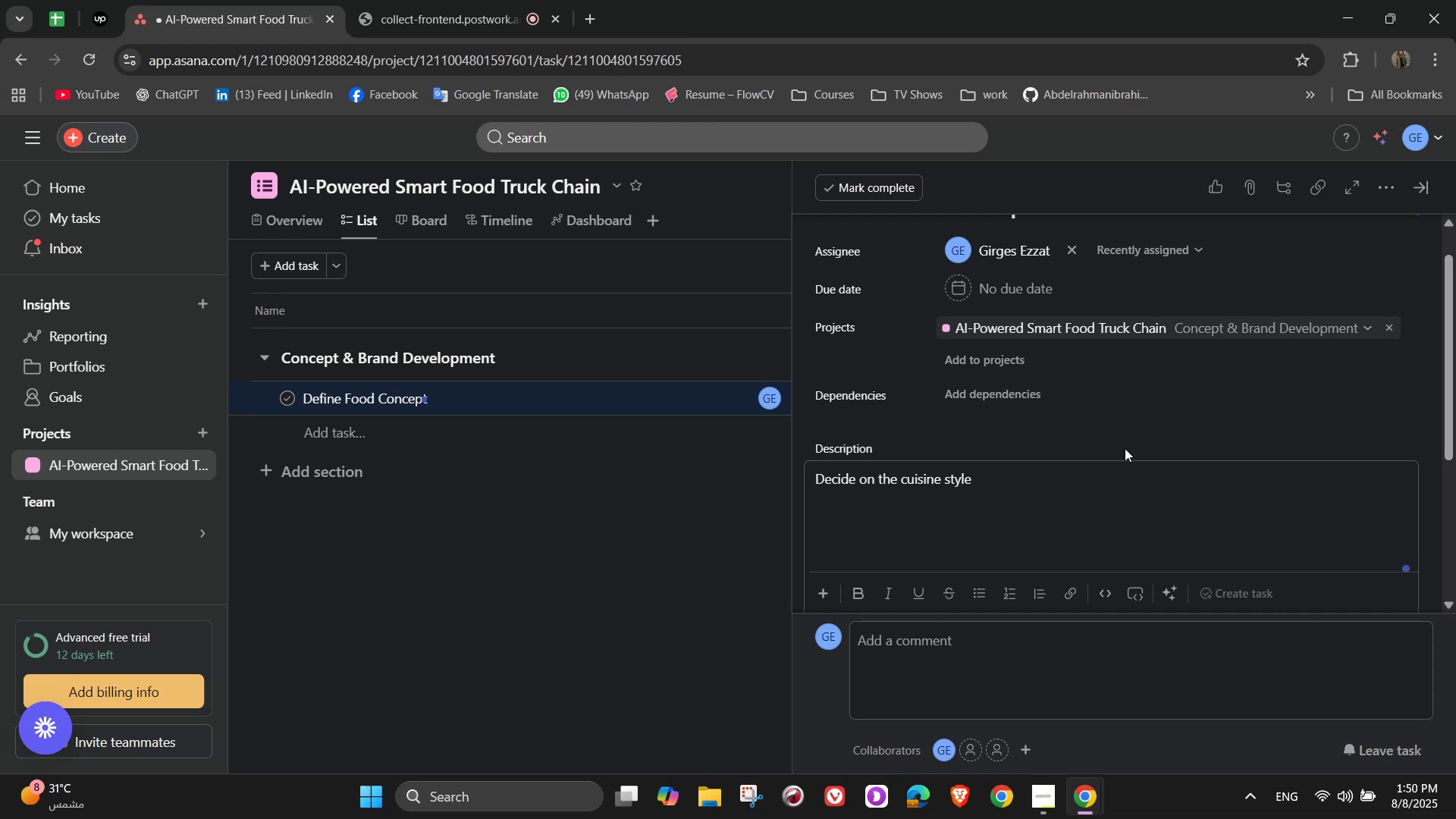 
wait(7.96)
 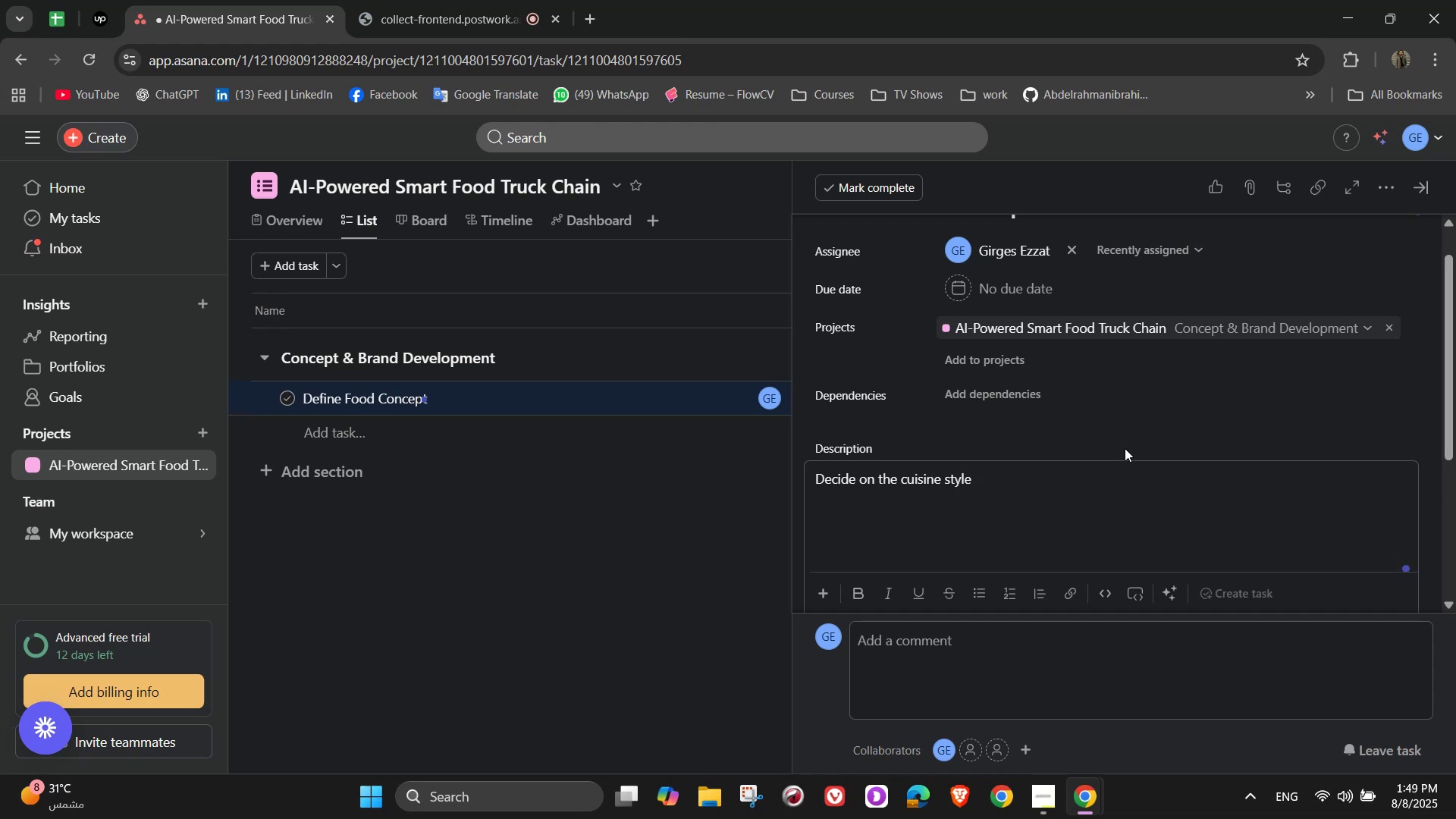 
key(Space)
 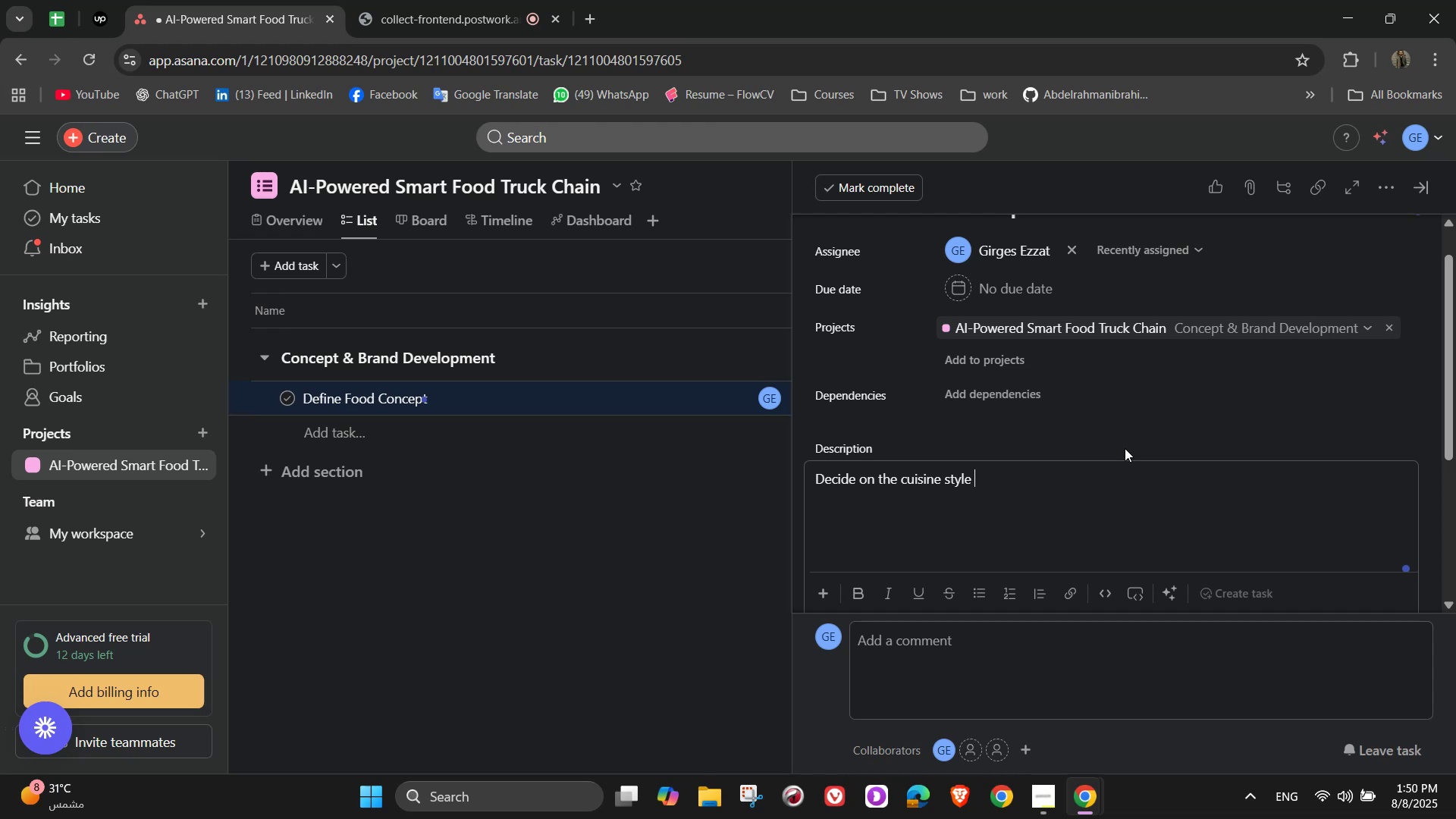 
key(Shift+9)
 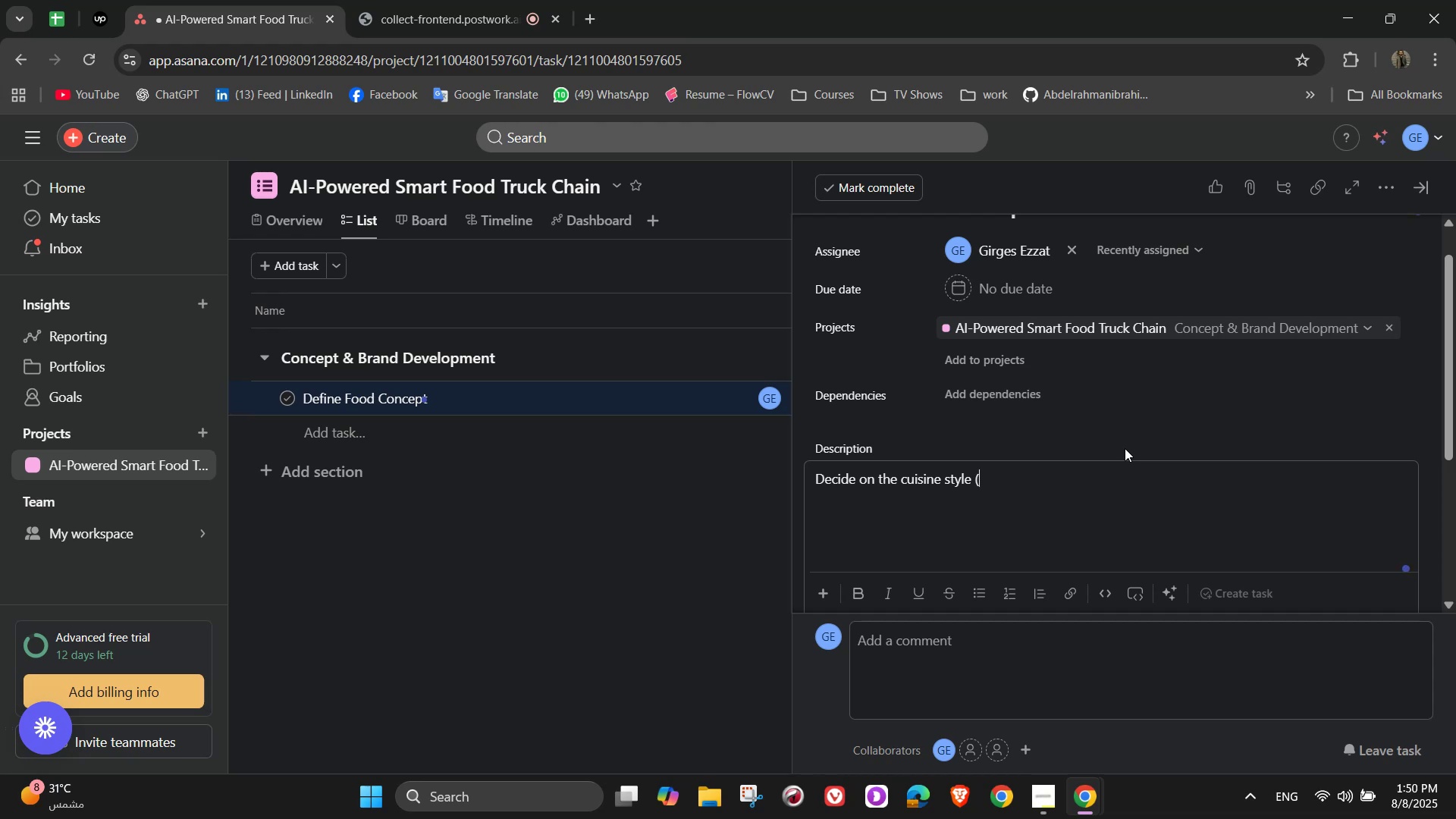 
type(fu)
 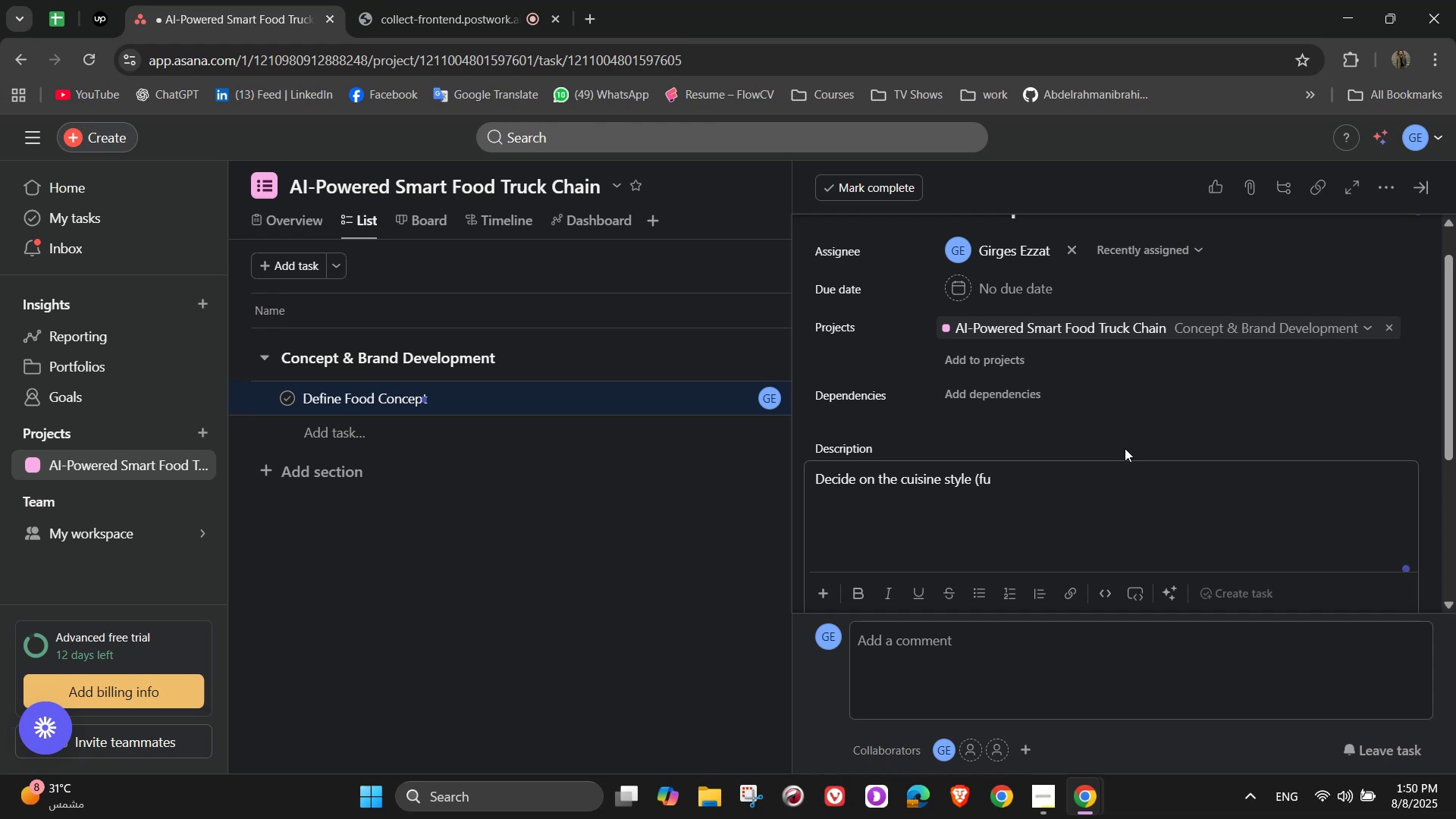 
type(sion street food, gourmet vegan)
 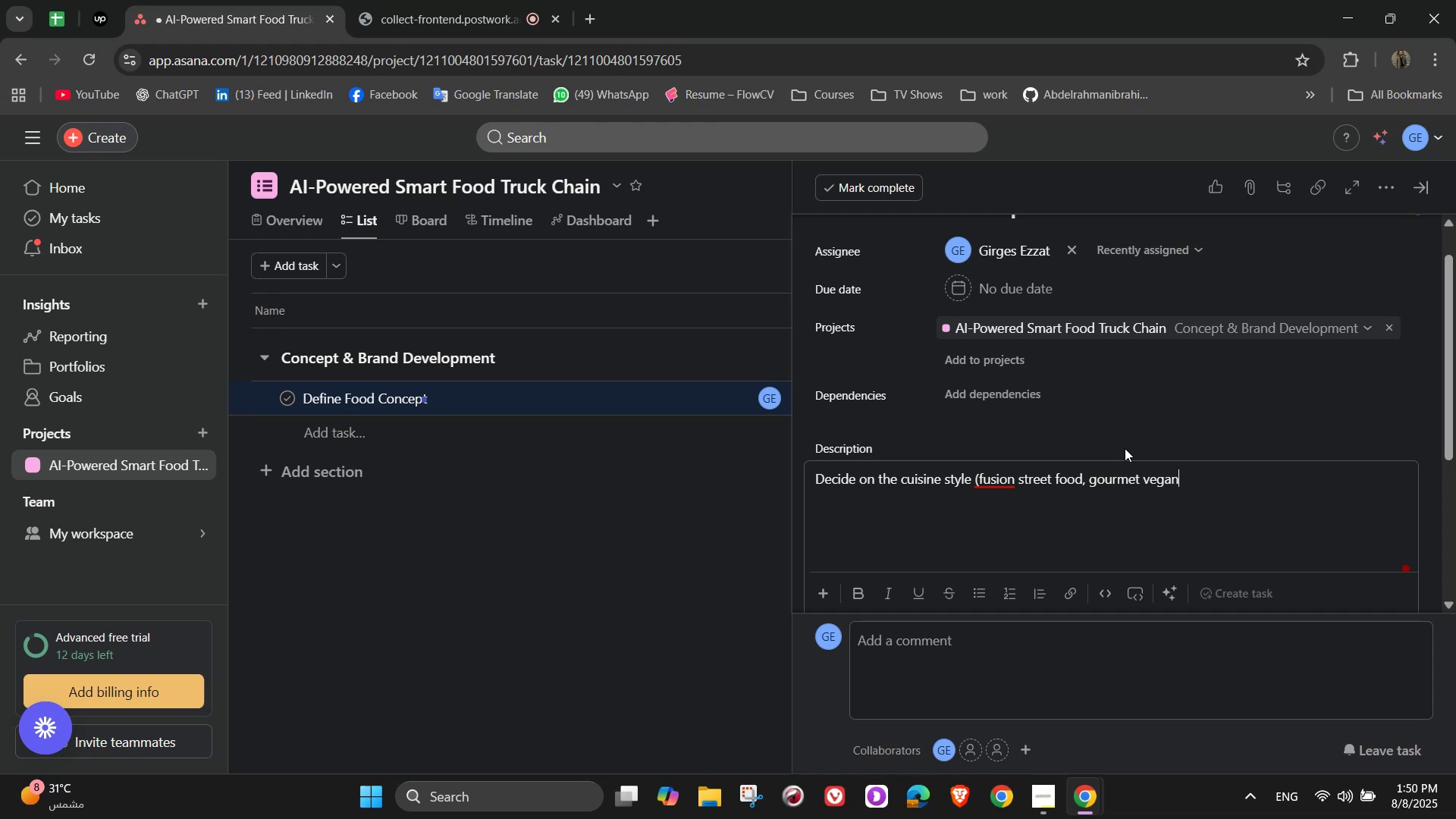 
wait(7.16)
 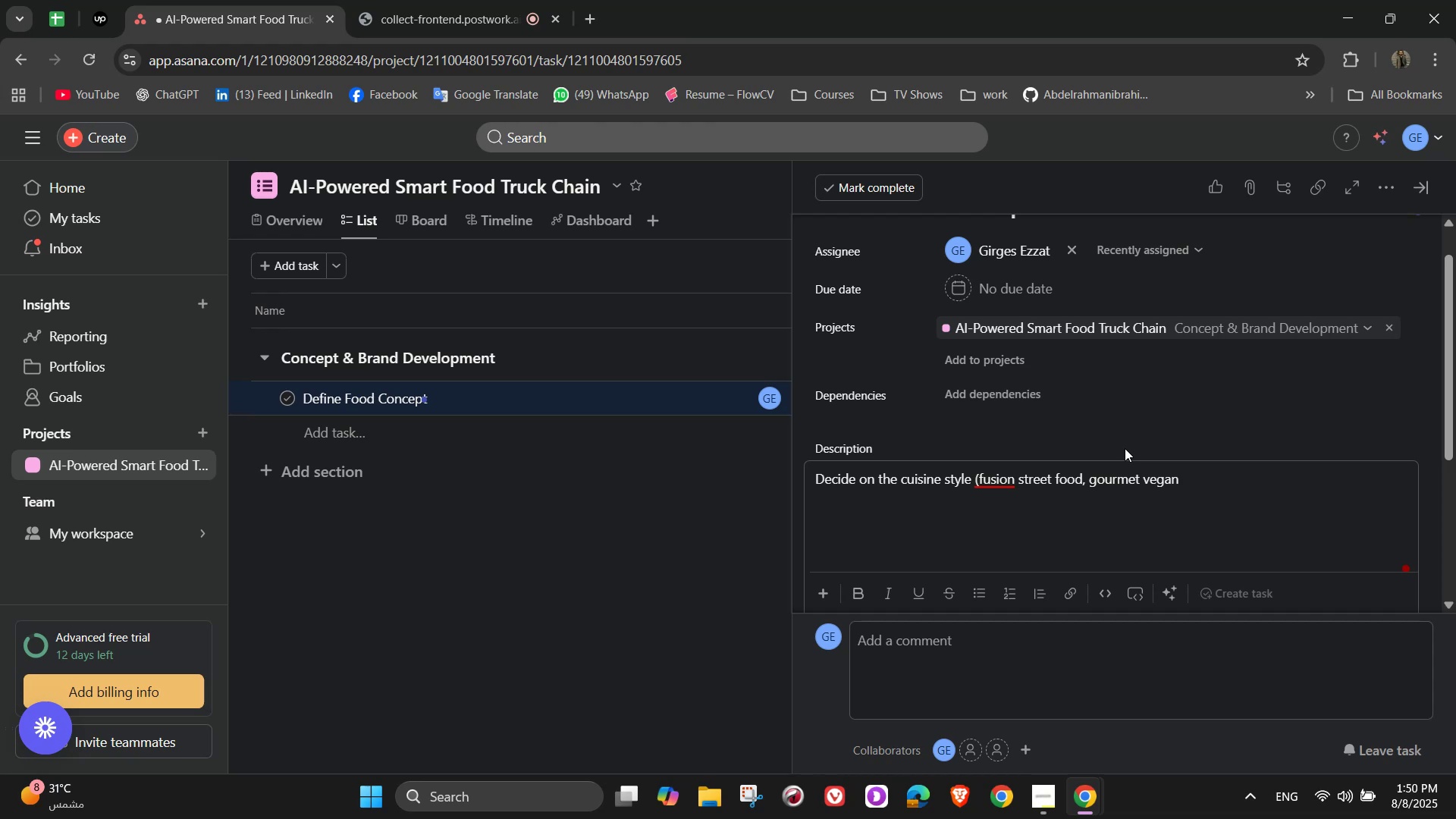 
type(, etc.))
 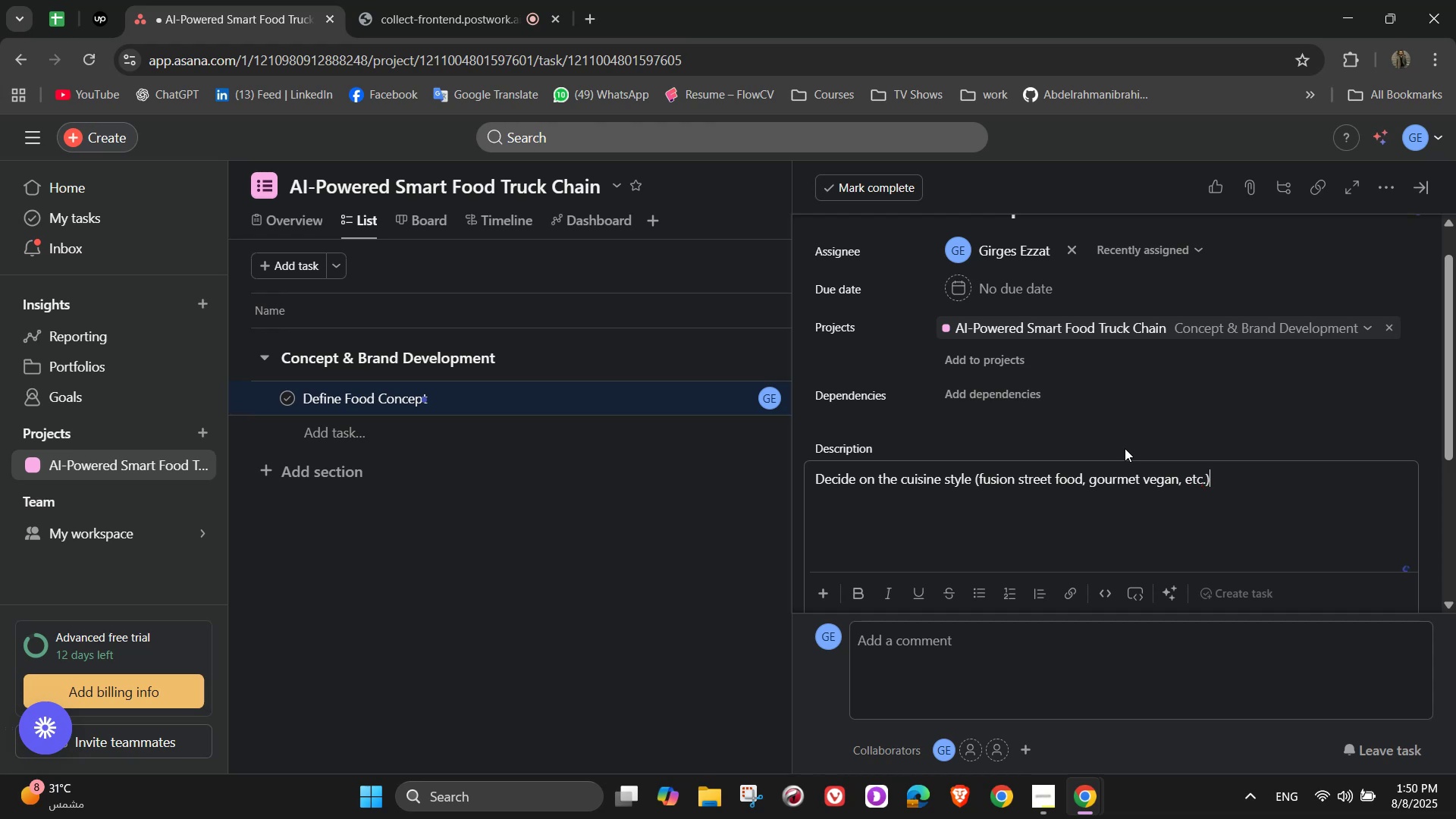 
type( and unique)
 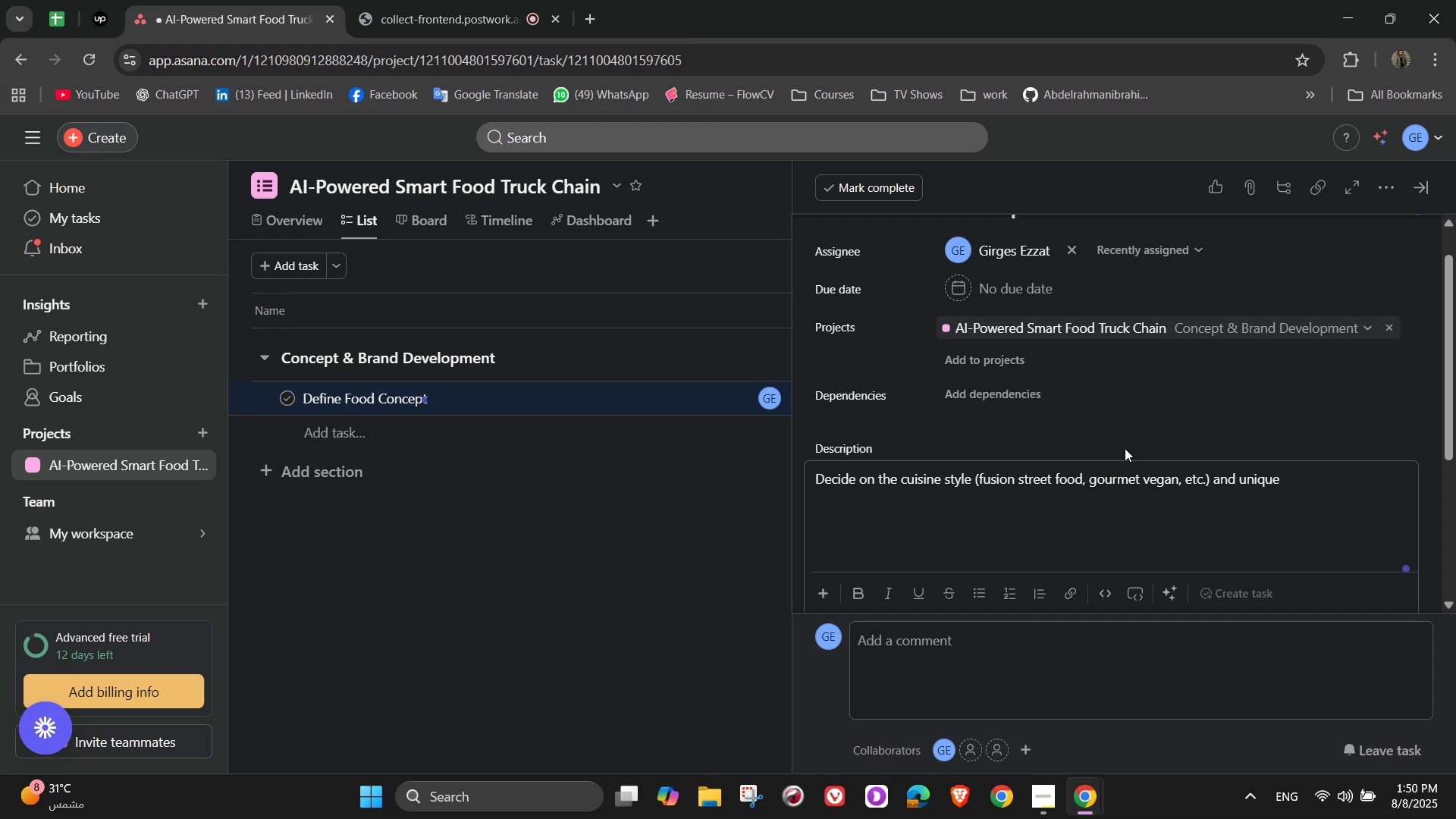 
wait(5.11)
 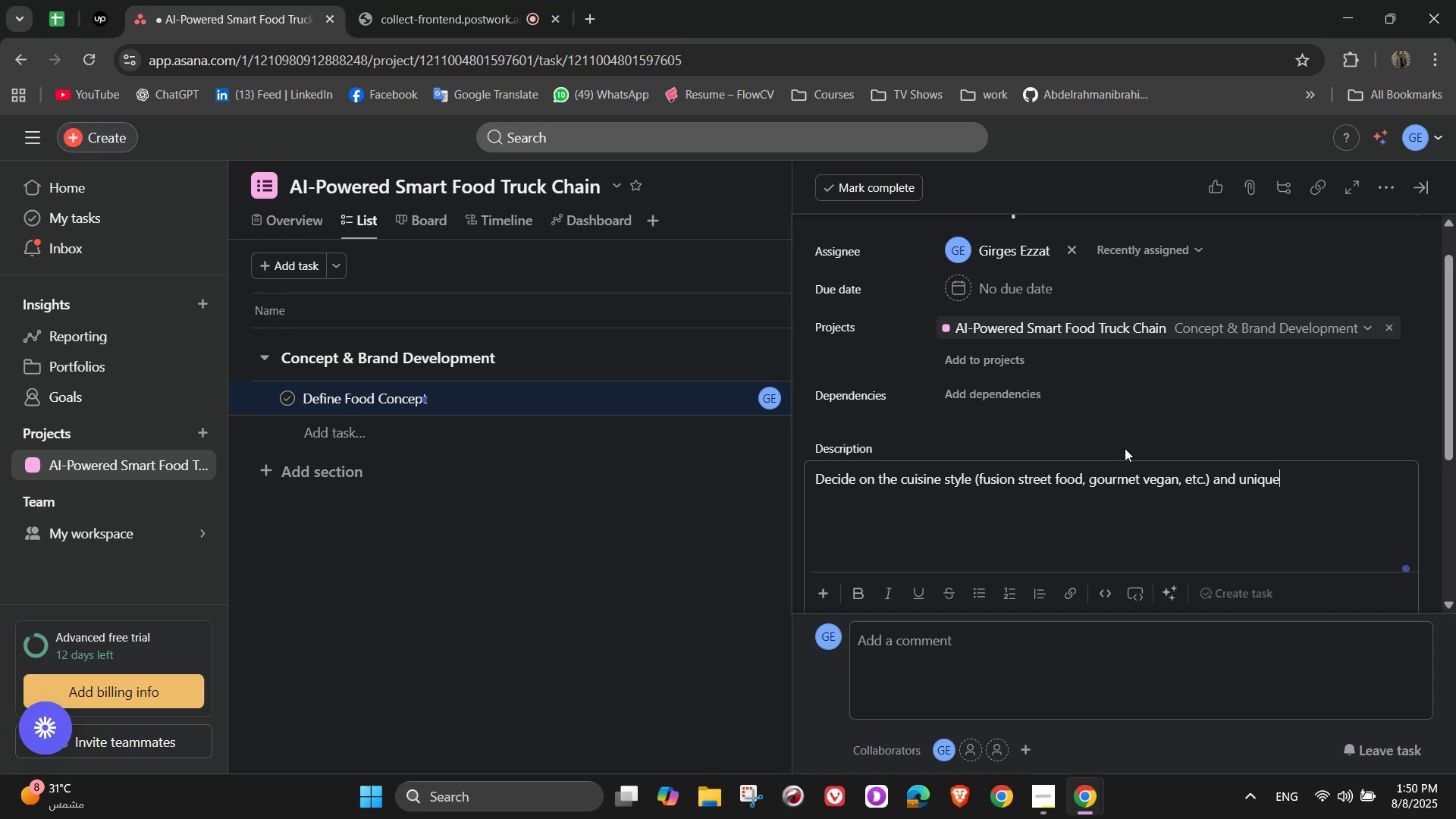 
type( selling points )
 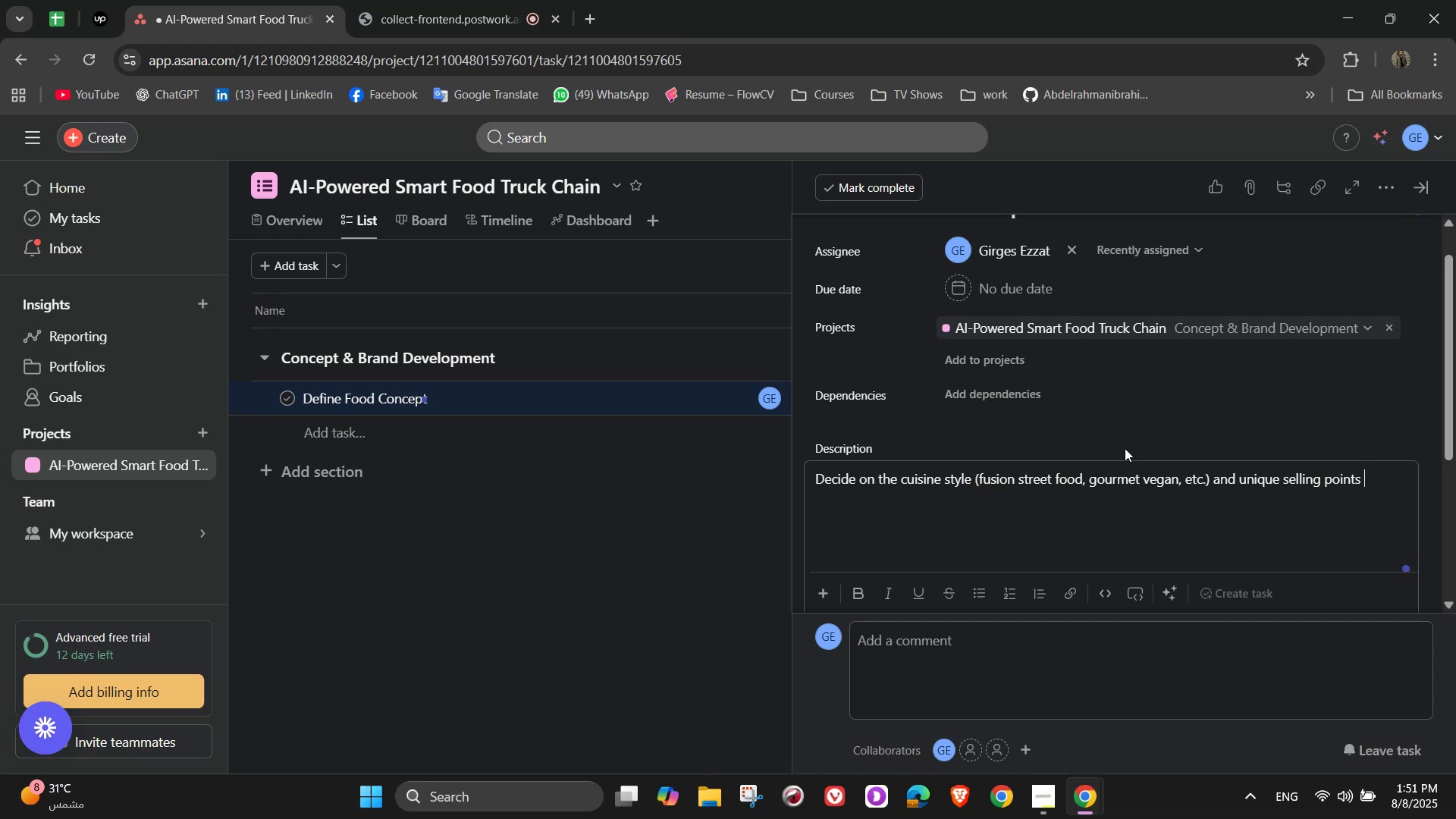 
hold_key(key=ShiftLeft, duration=1.52)
 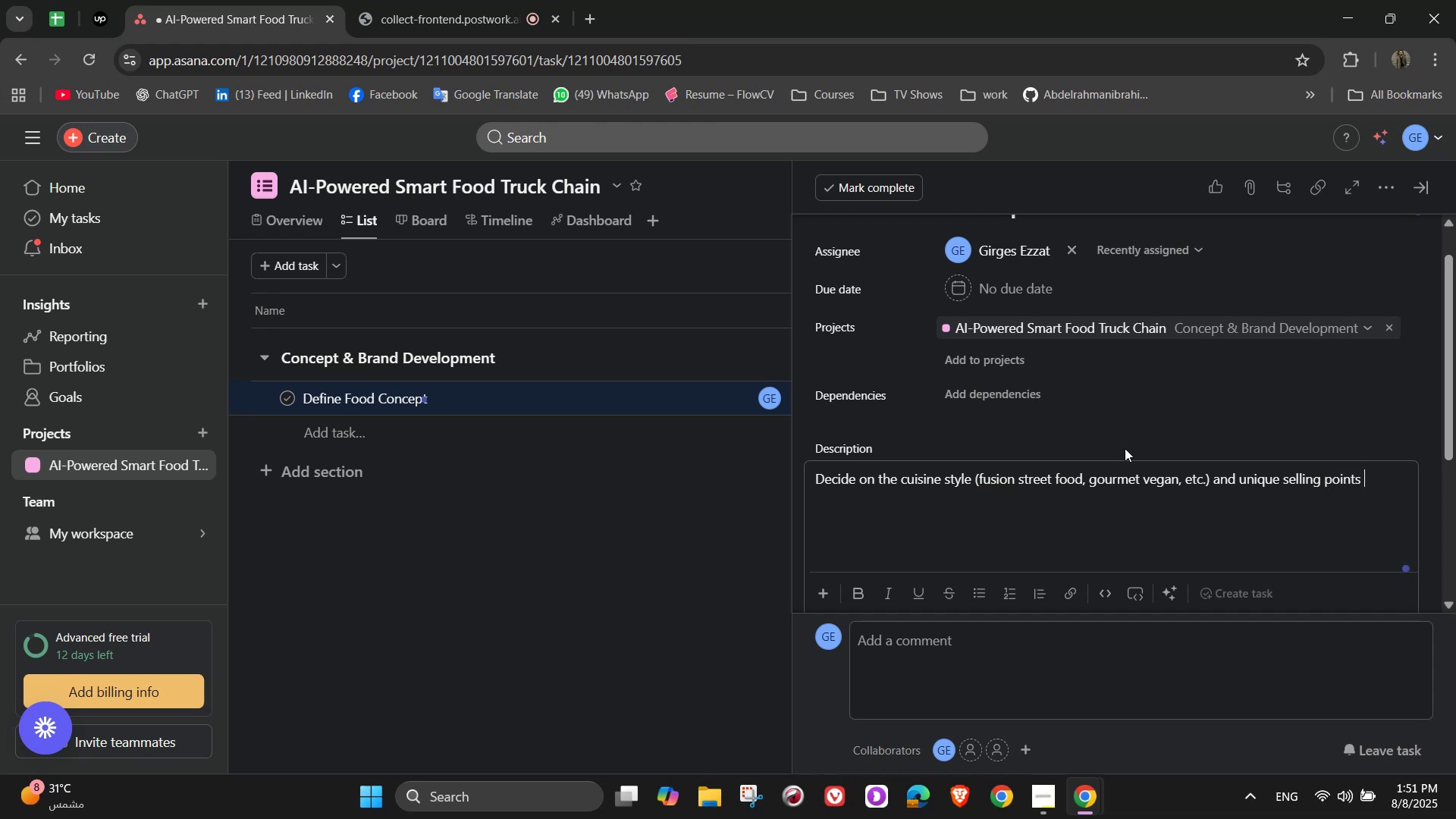 
hold_key(key=ShiftLeft, duration=1.51)
 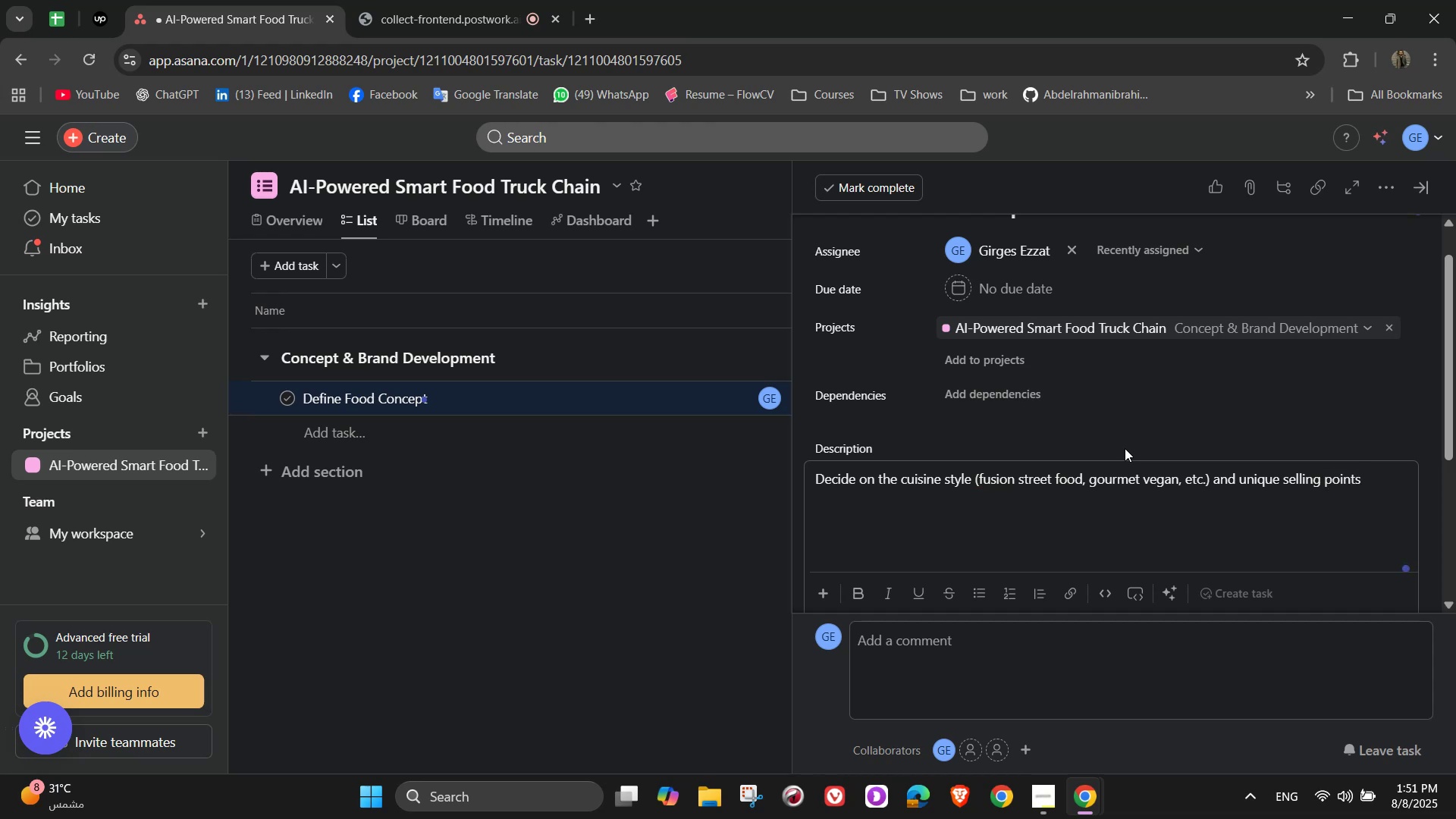 
hold_key(key=ShiftLeft, duration=1.51)
 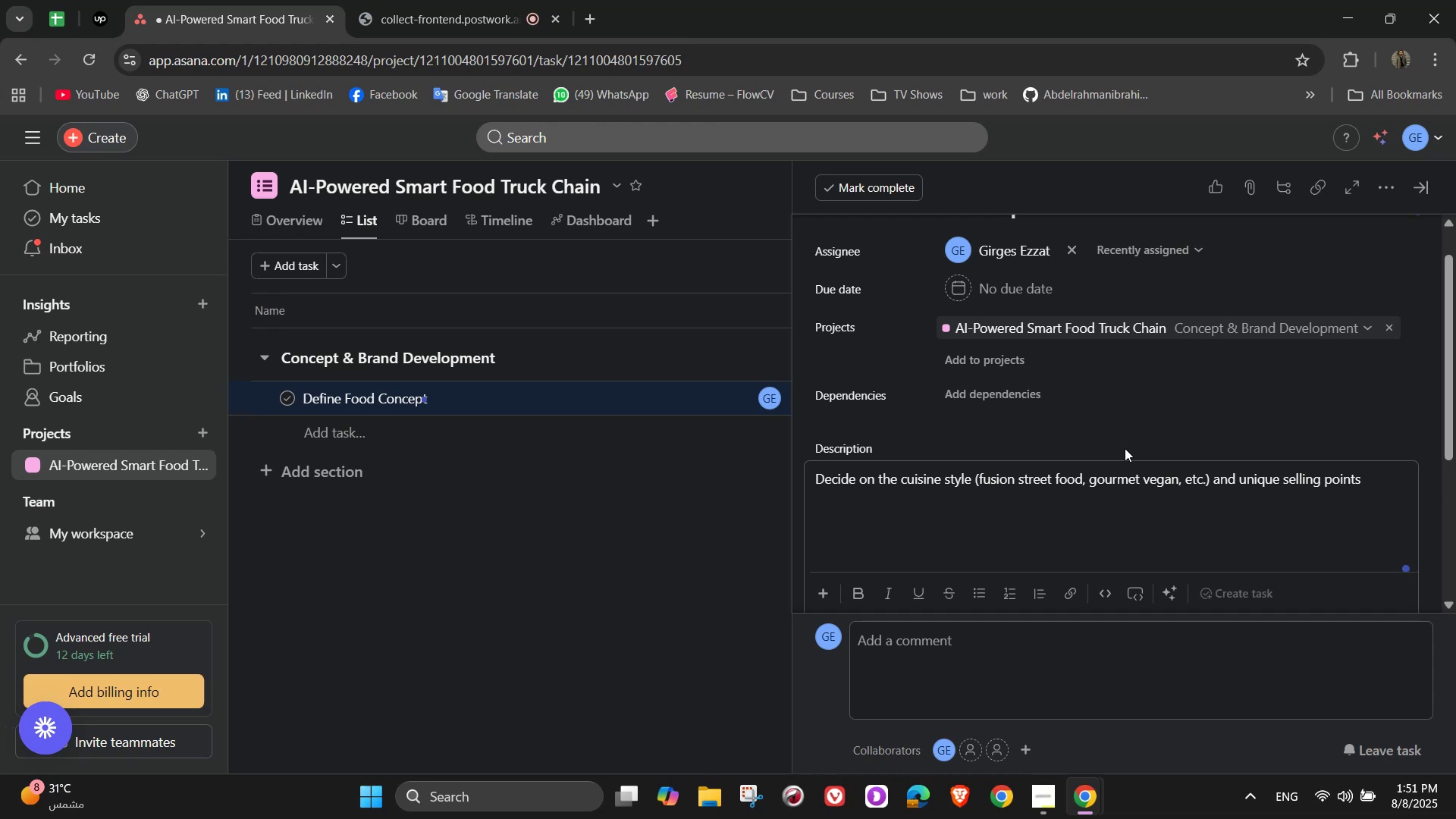 
hold_key(key=ShiftLeft, duration=1.51)
 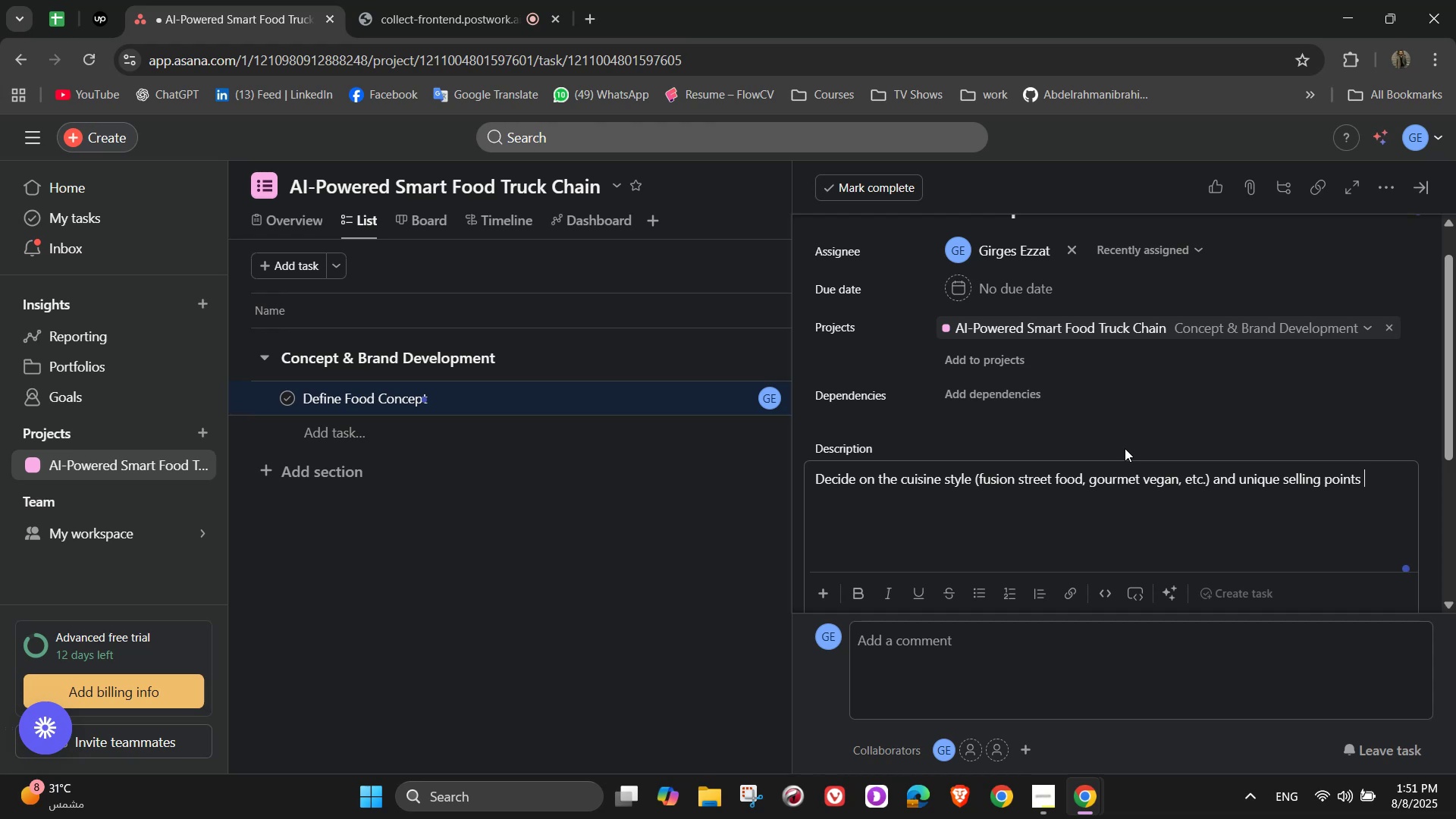 
type((AI personalization, healthy, fast, eco-friendly))
 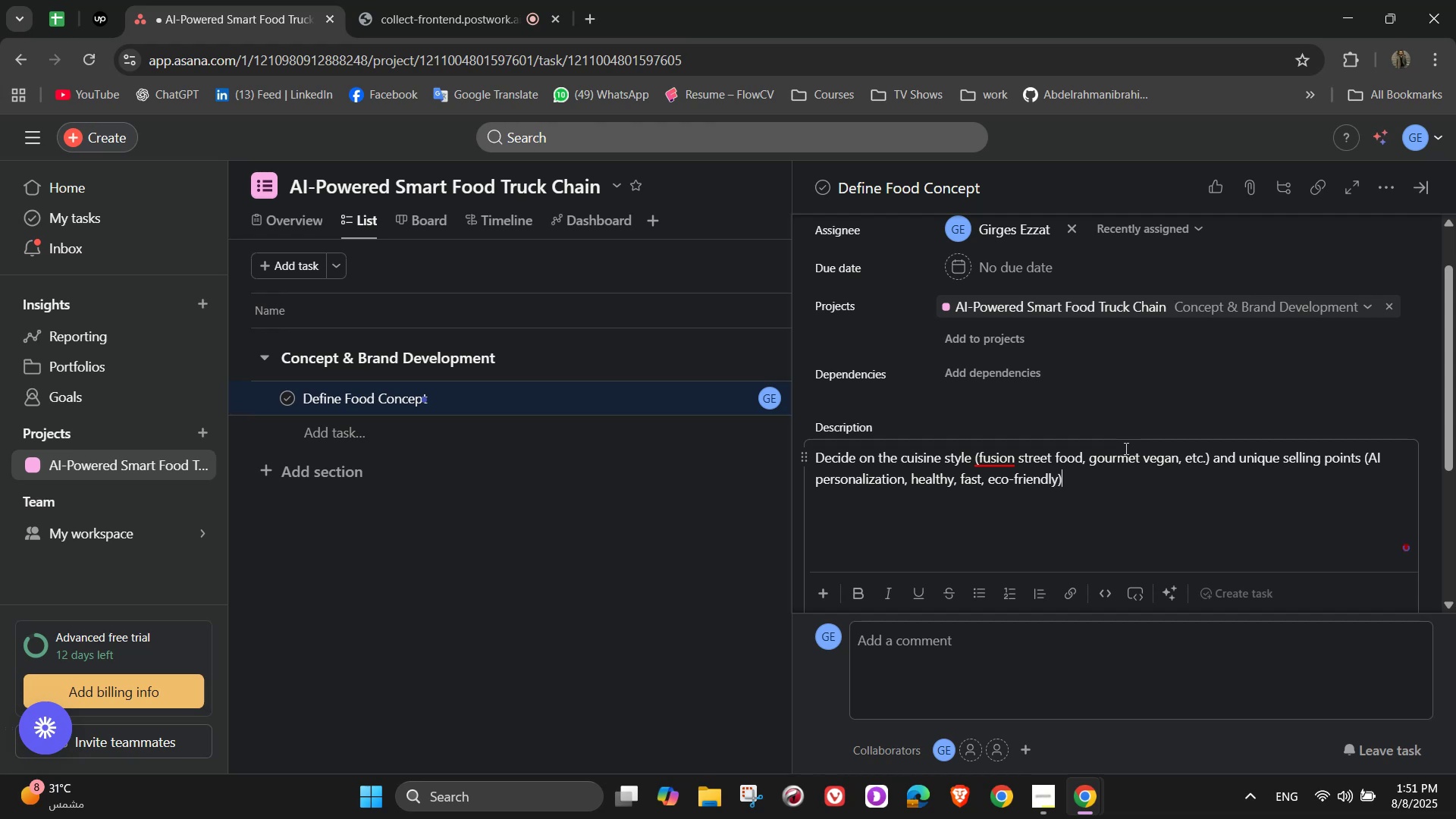 
wait(6.96)
 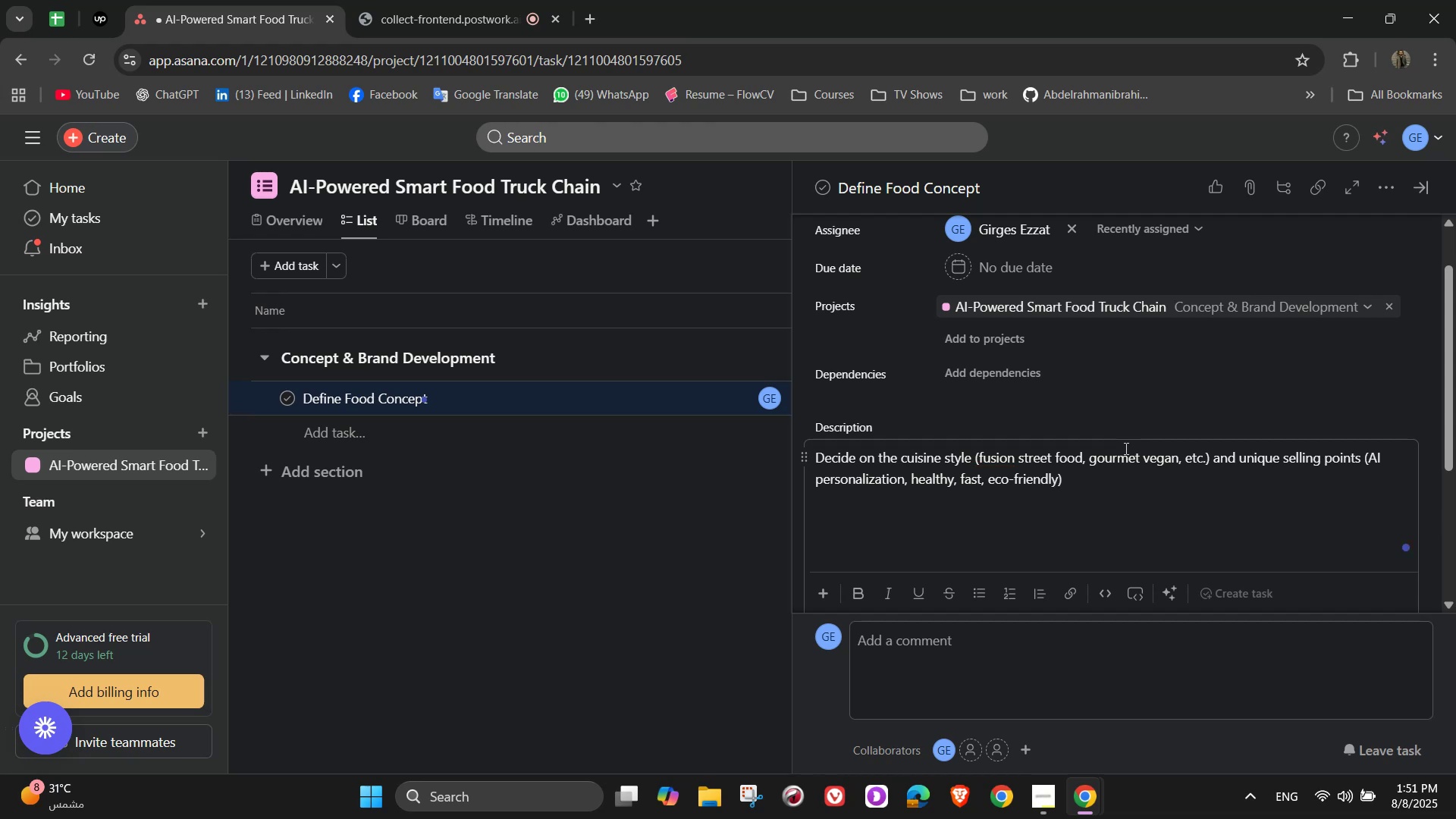 
scroll: coordinate [1107, 570], scroll_direction: down, amount: 2.0
 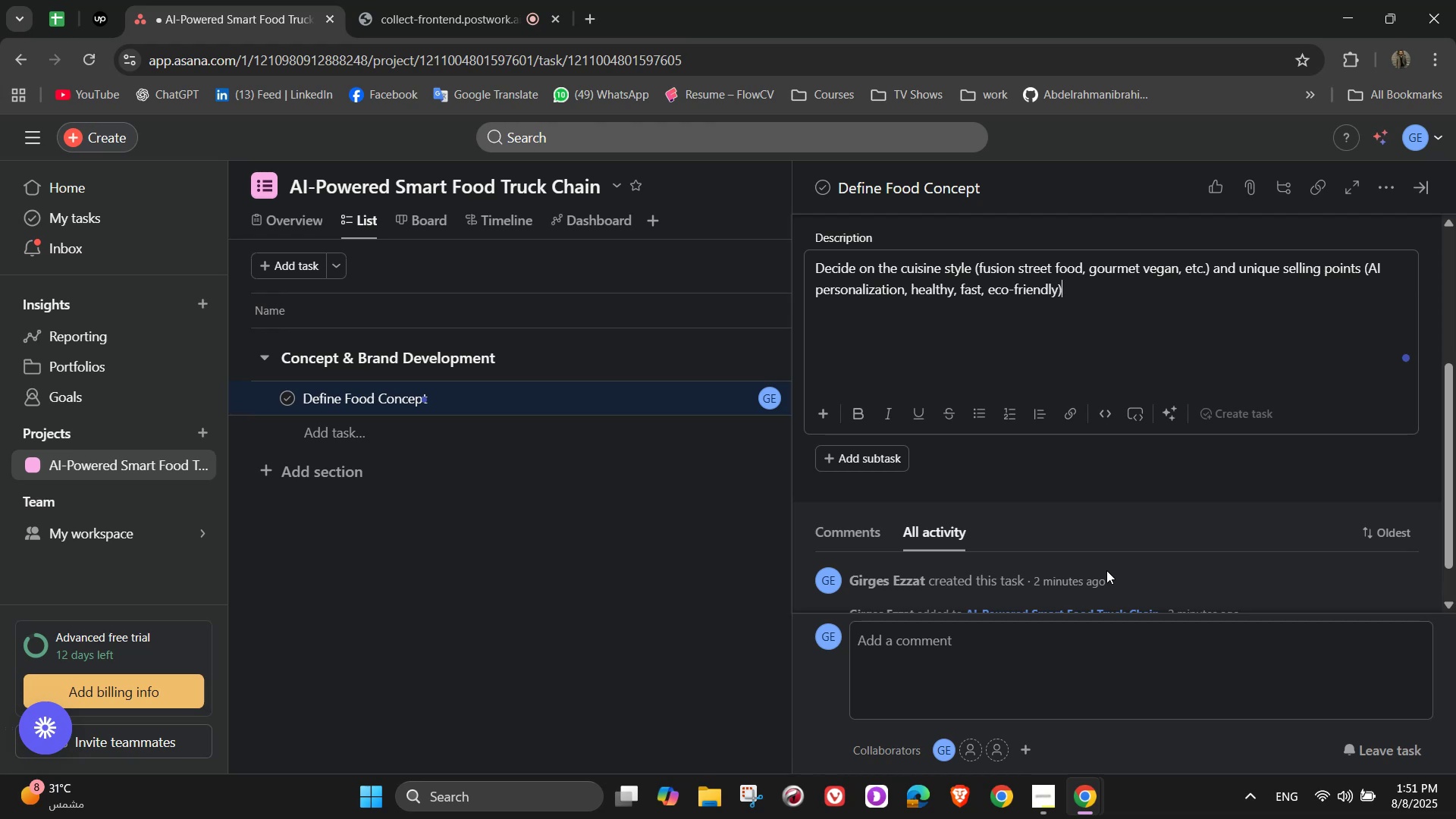 
scroll: coordinate [1096, 509], scroll_direction: up, amount: 4.0
 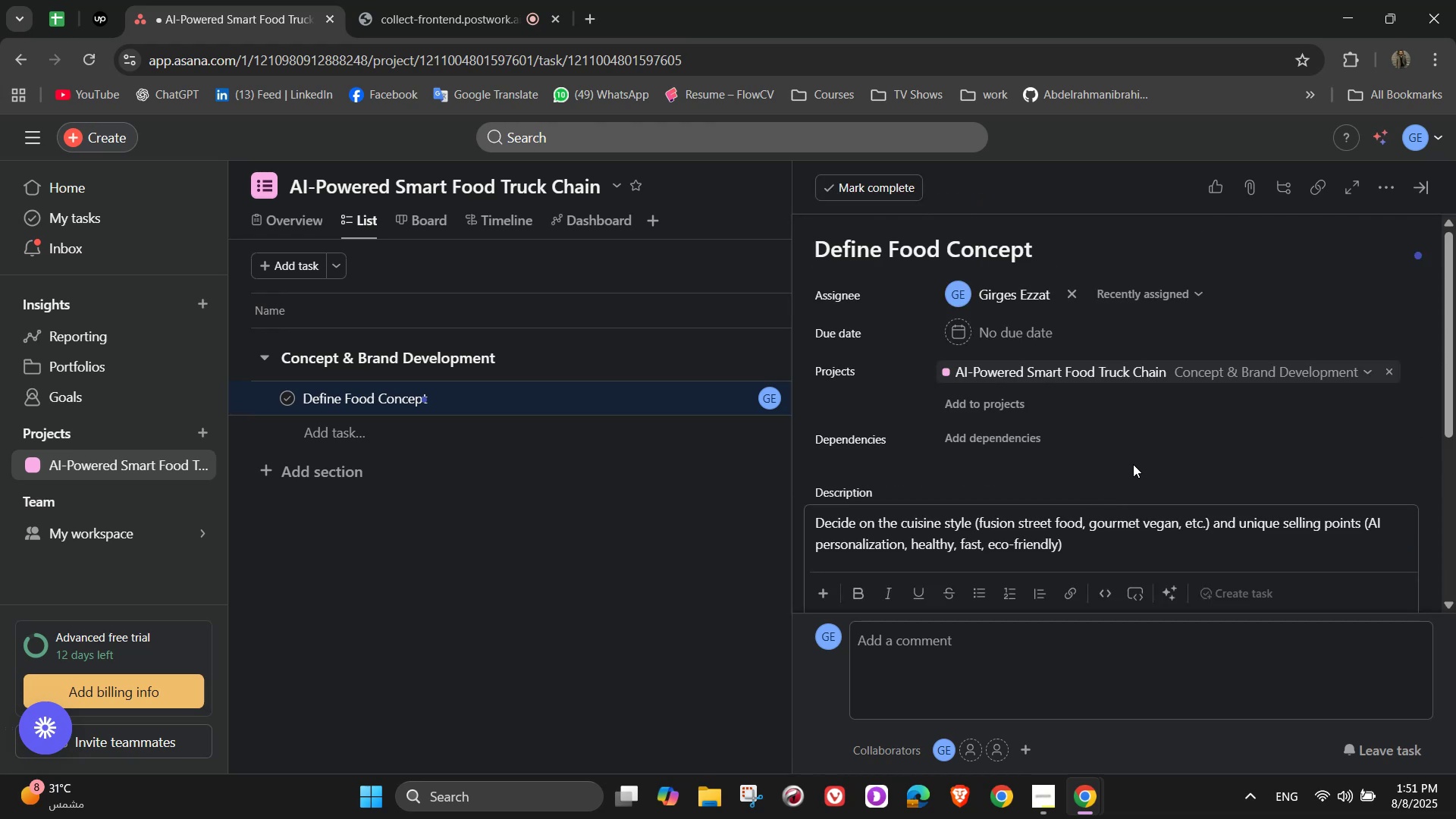 
left_click([1135, 466])
 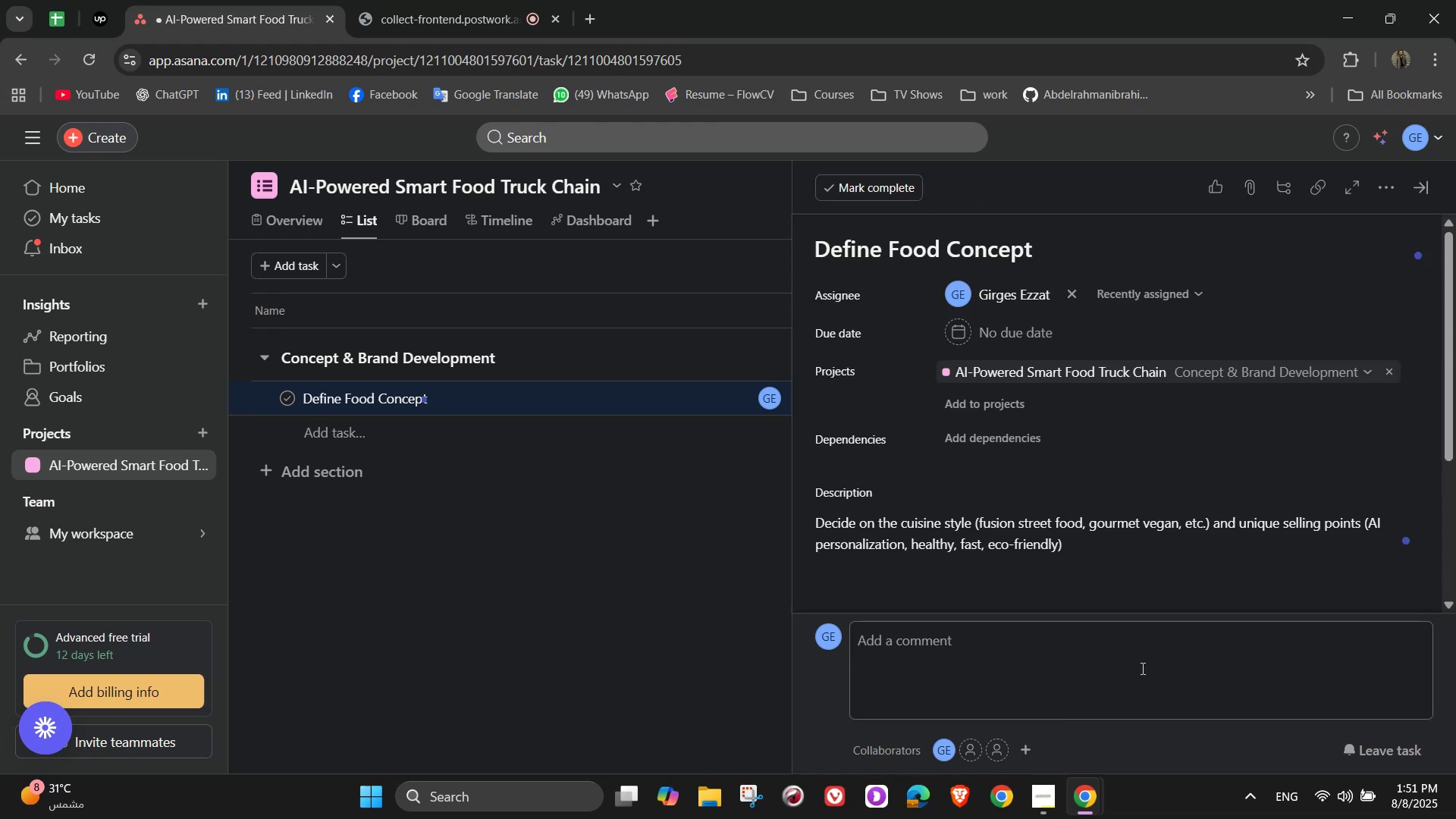 
scroll: coordinate [980, 538], scroll_direction: down, amount: 2.0
 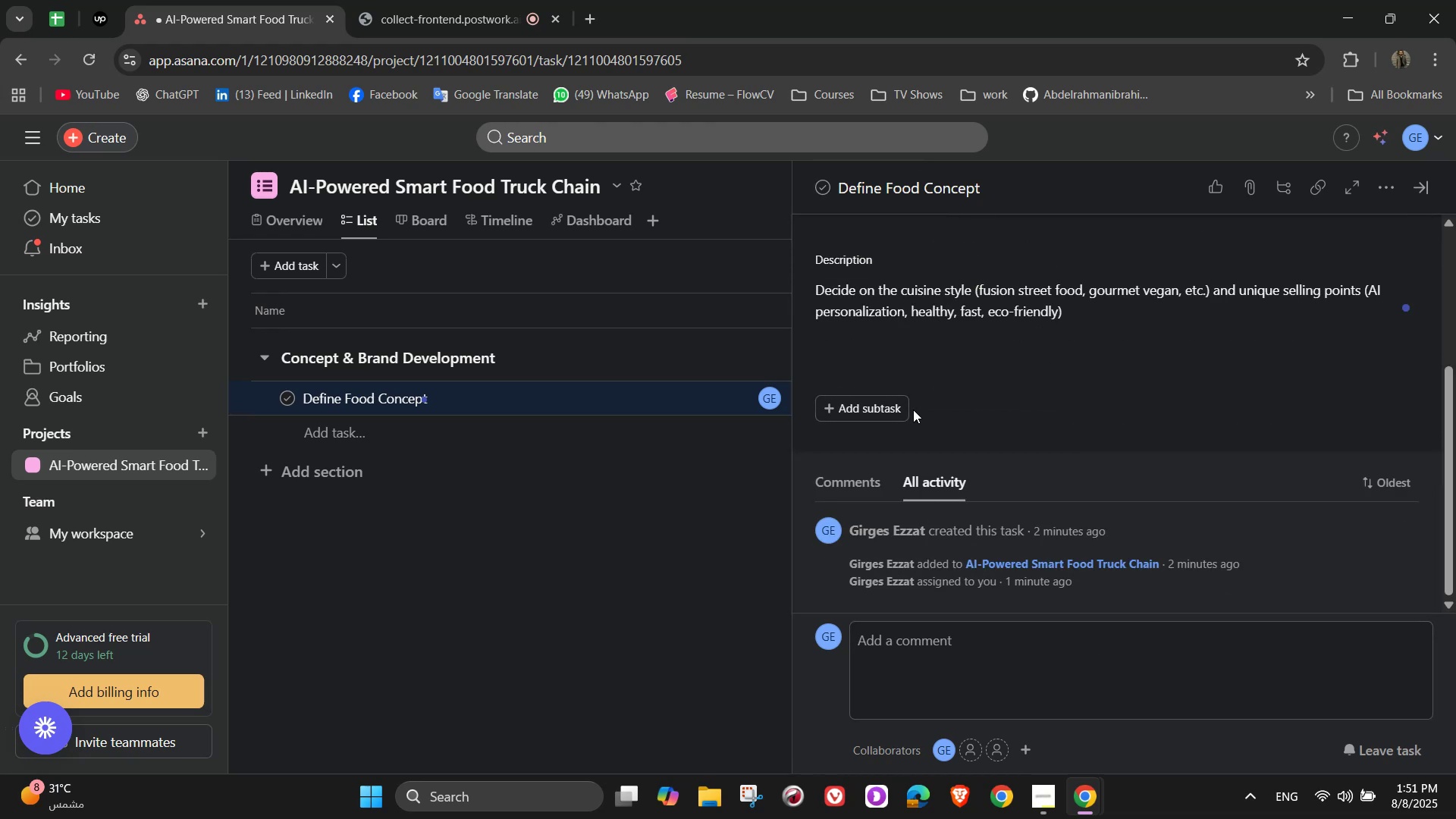 
double_click([886, 414])
 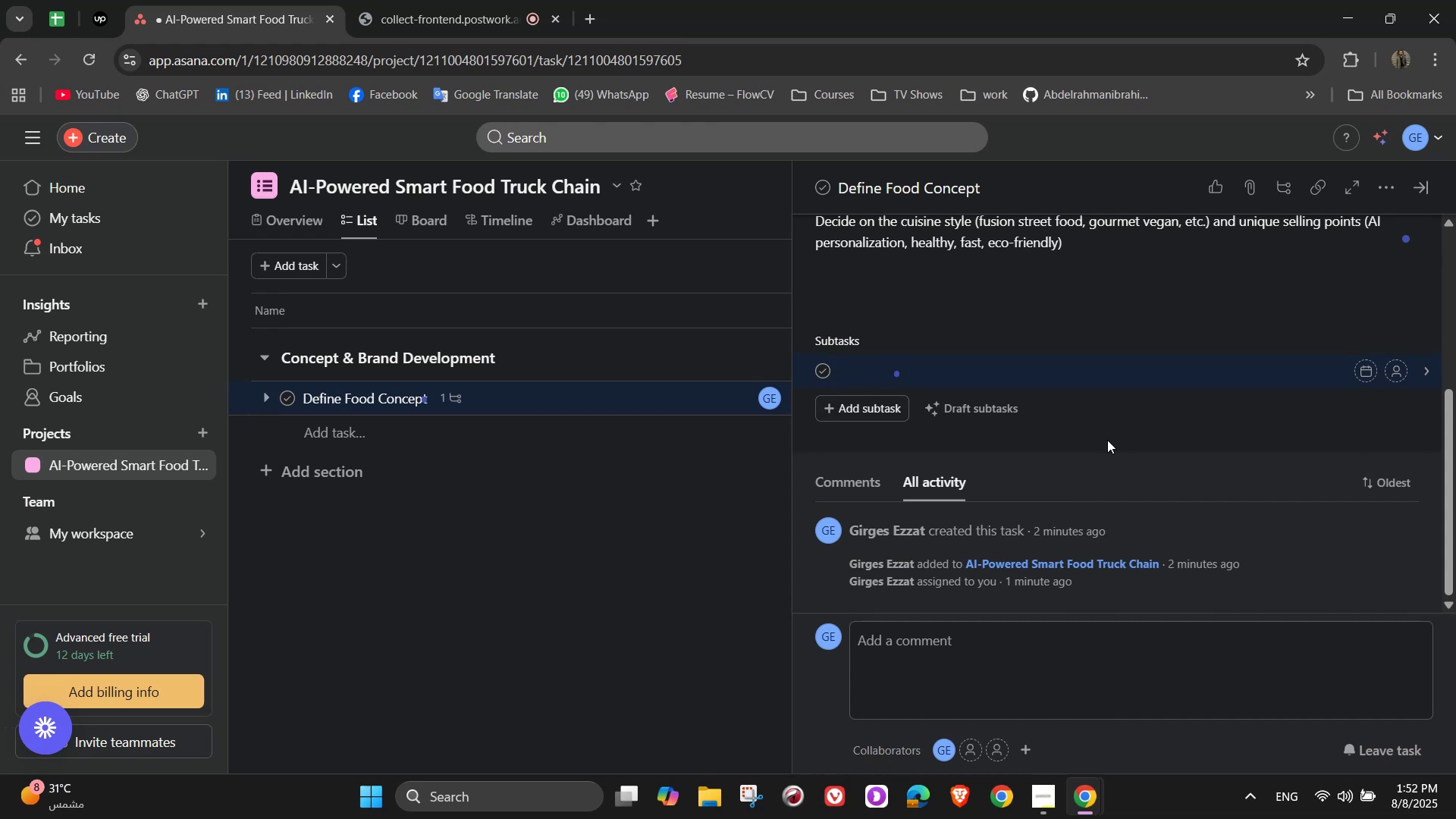 
type(Research g;)
key(Backspace)
type(lobal food truck trends)
 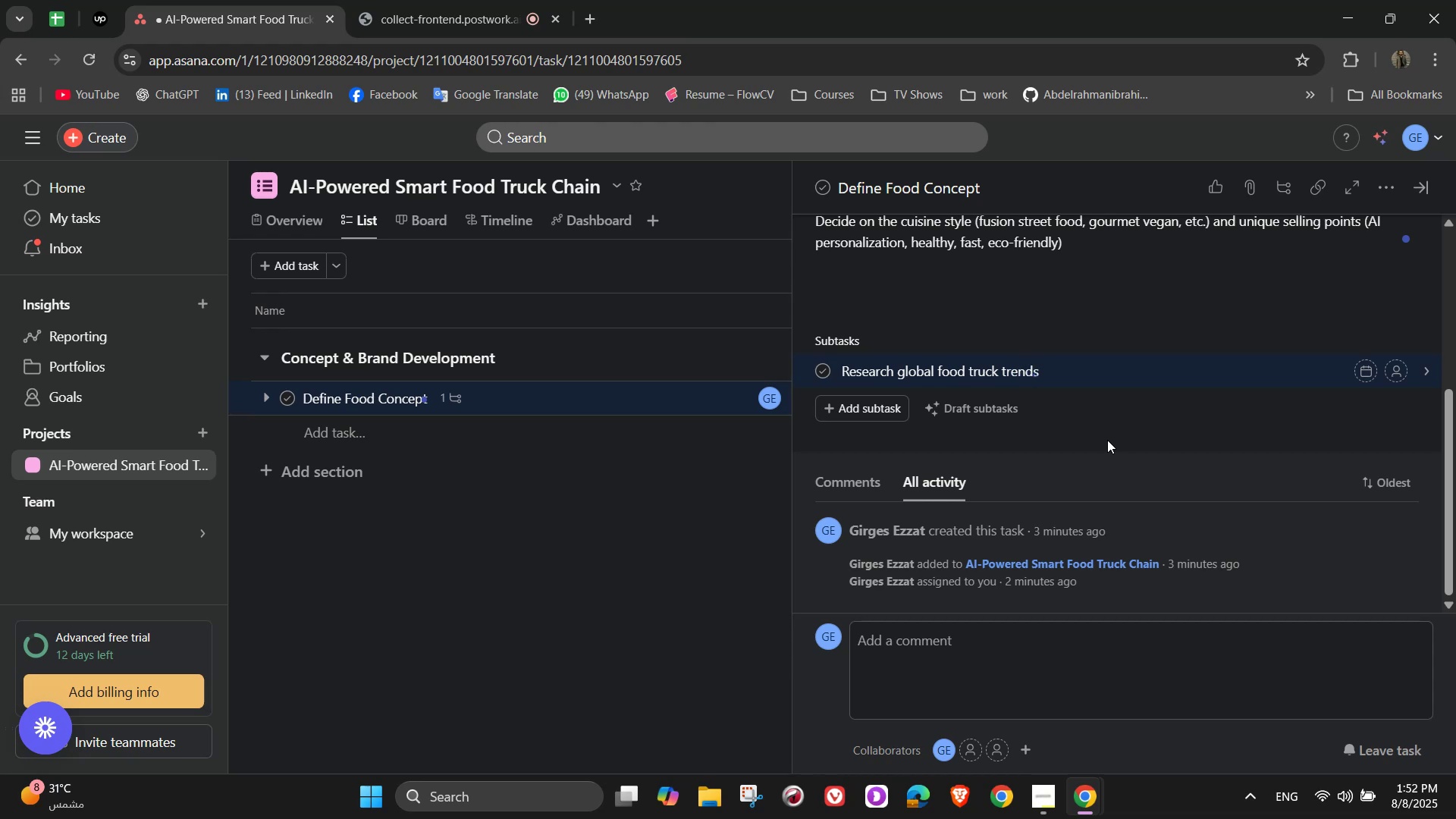 
key(Enter)
 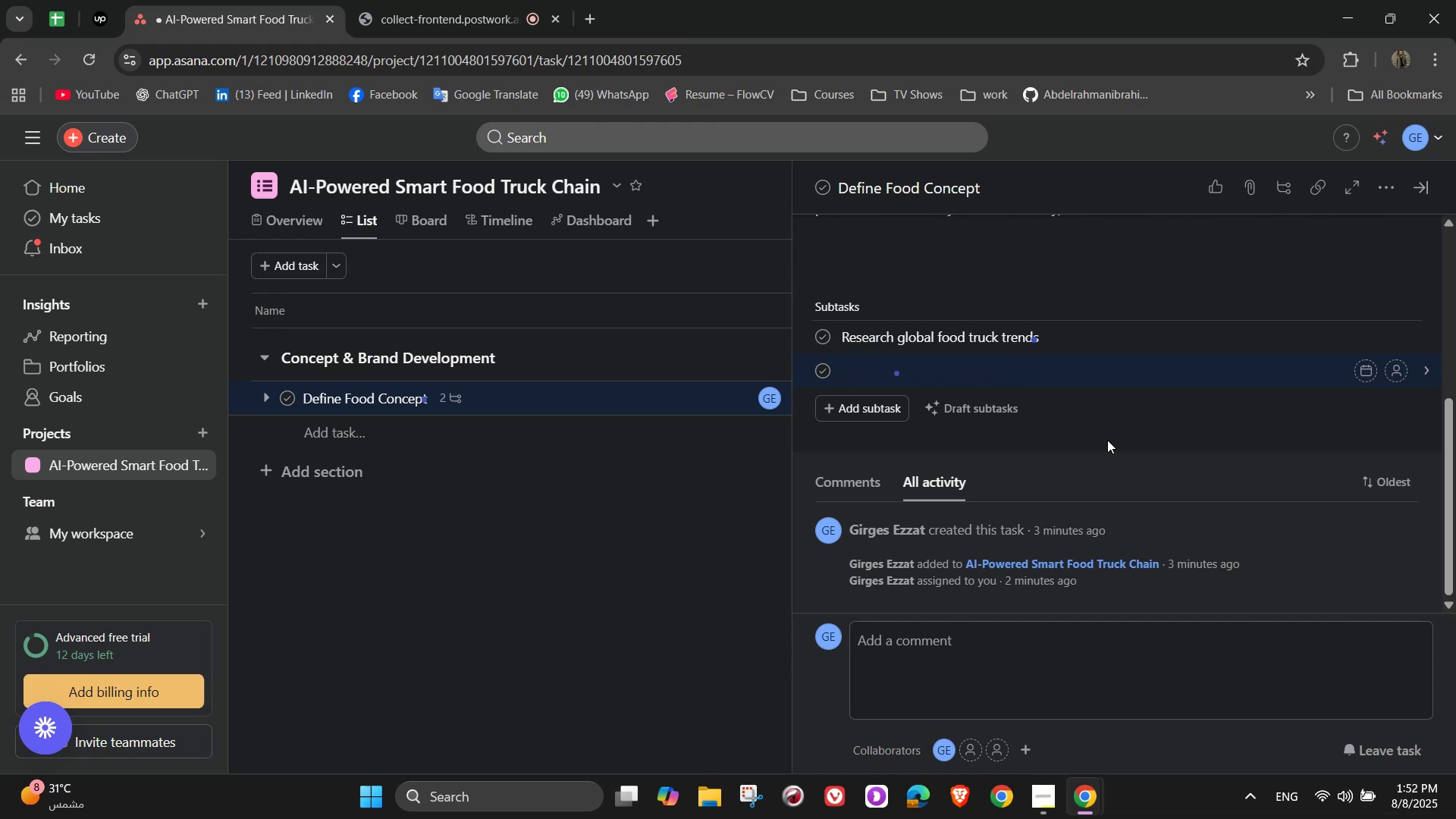 
type(Conduct taste tests with sample recipes)
 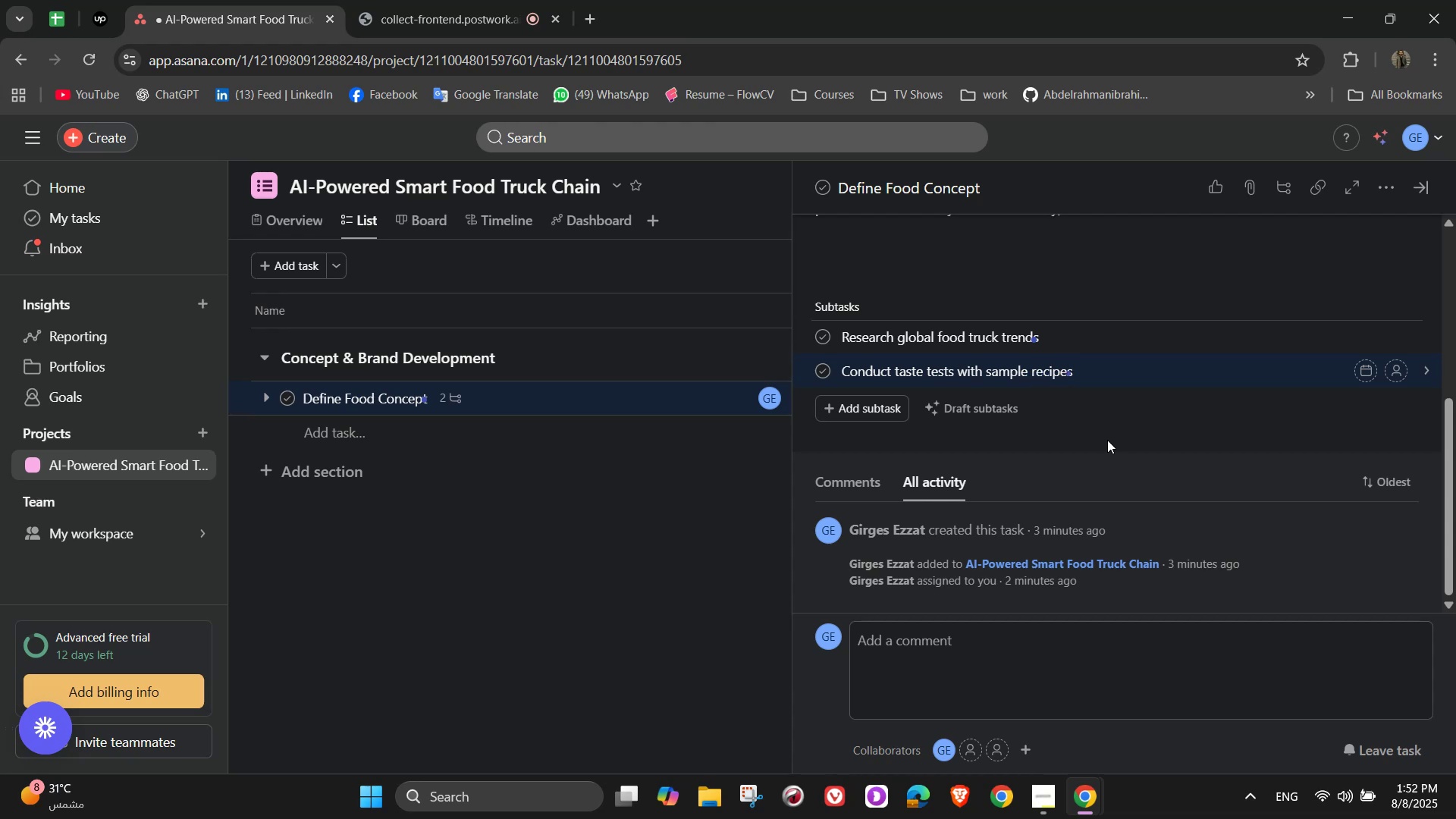 
key(Enter)
 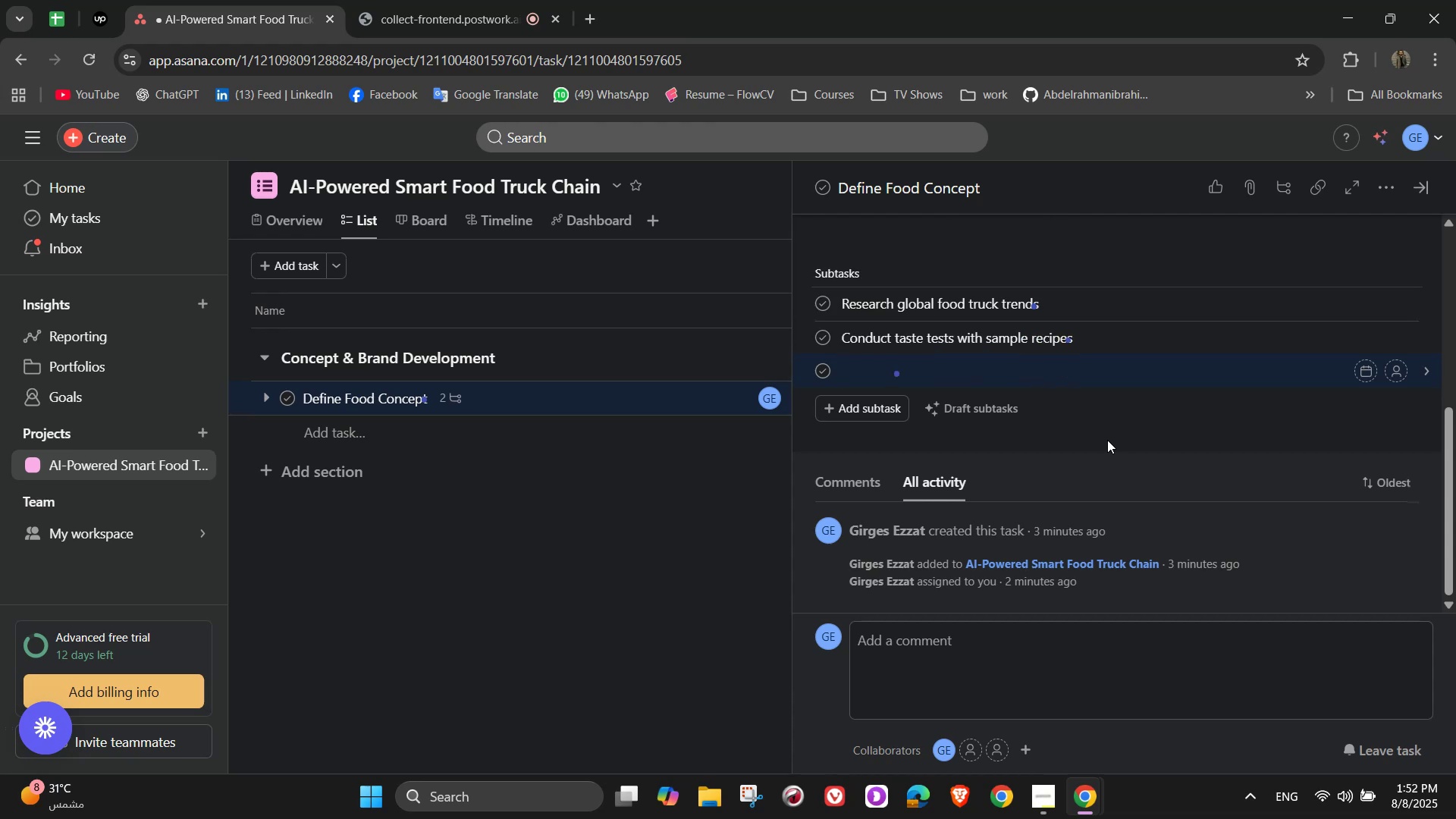 
type(Finalize core menu items)
 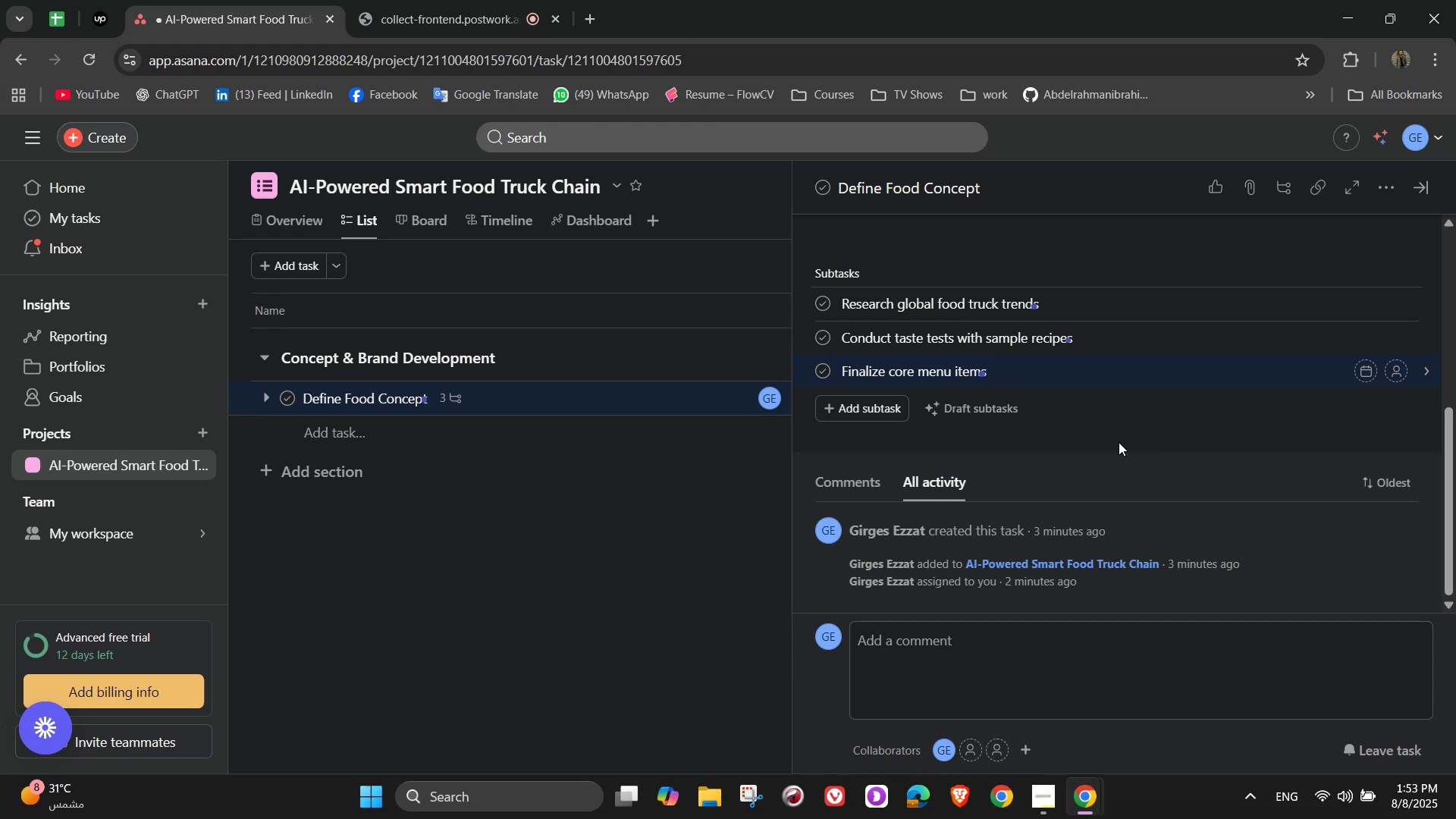 
wait(7.95)
 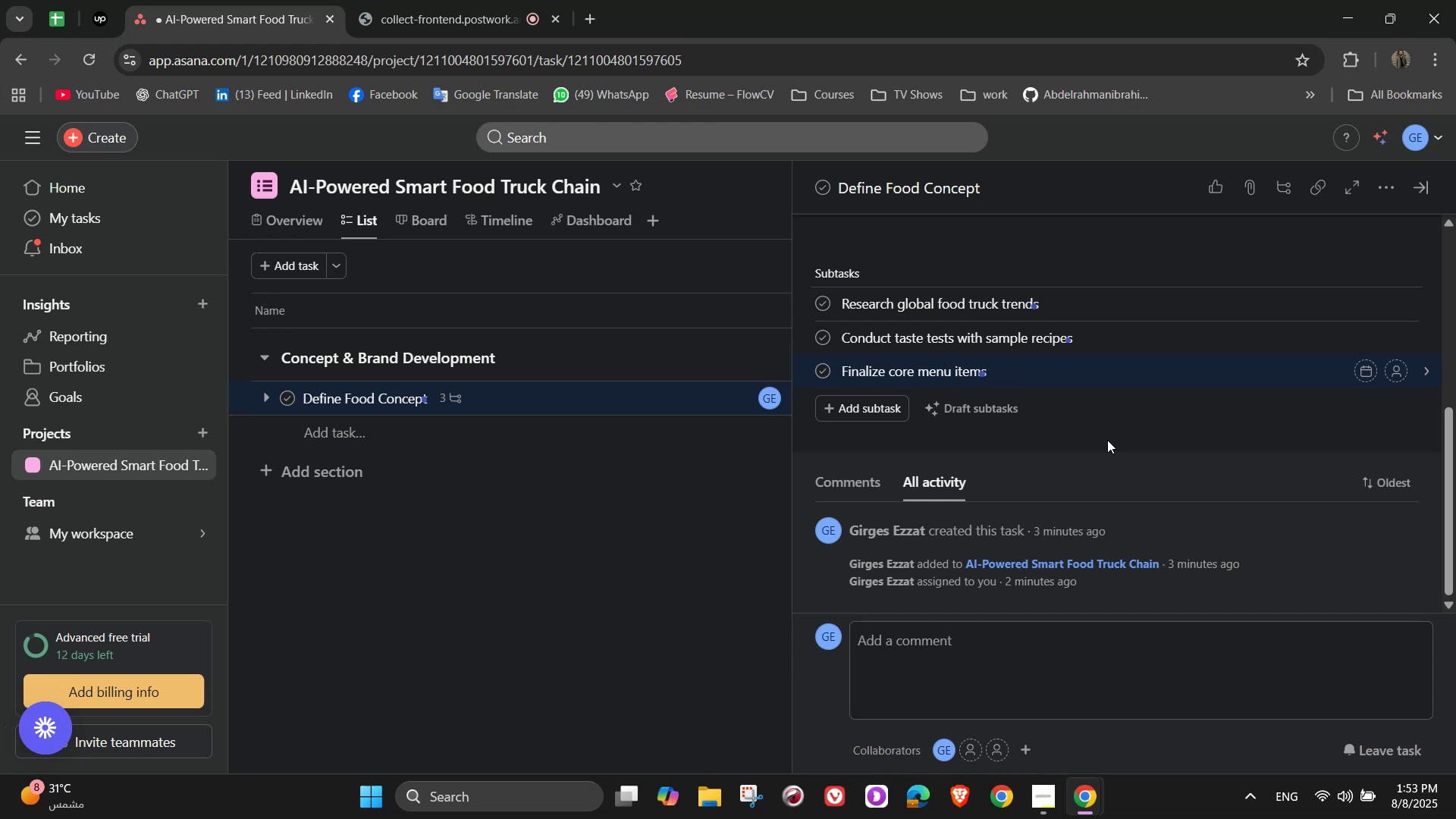 
left_click([1113, 250])
 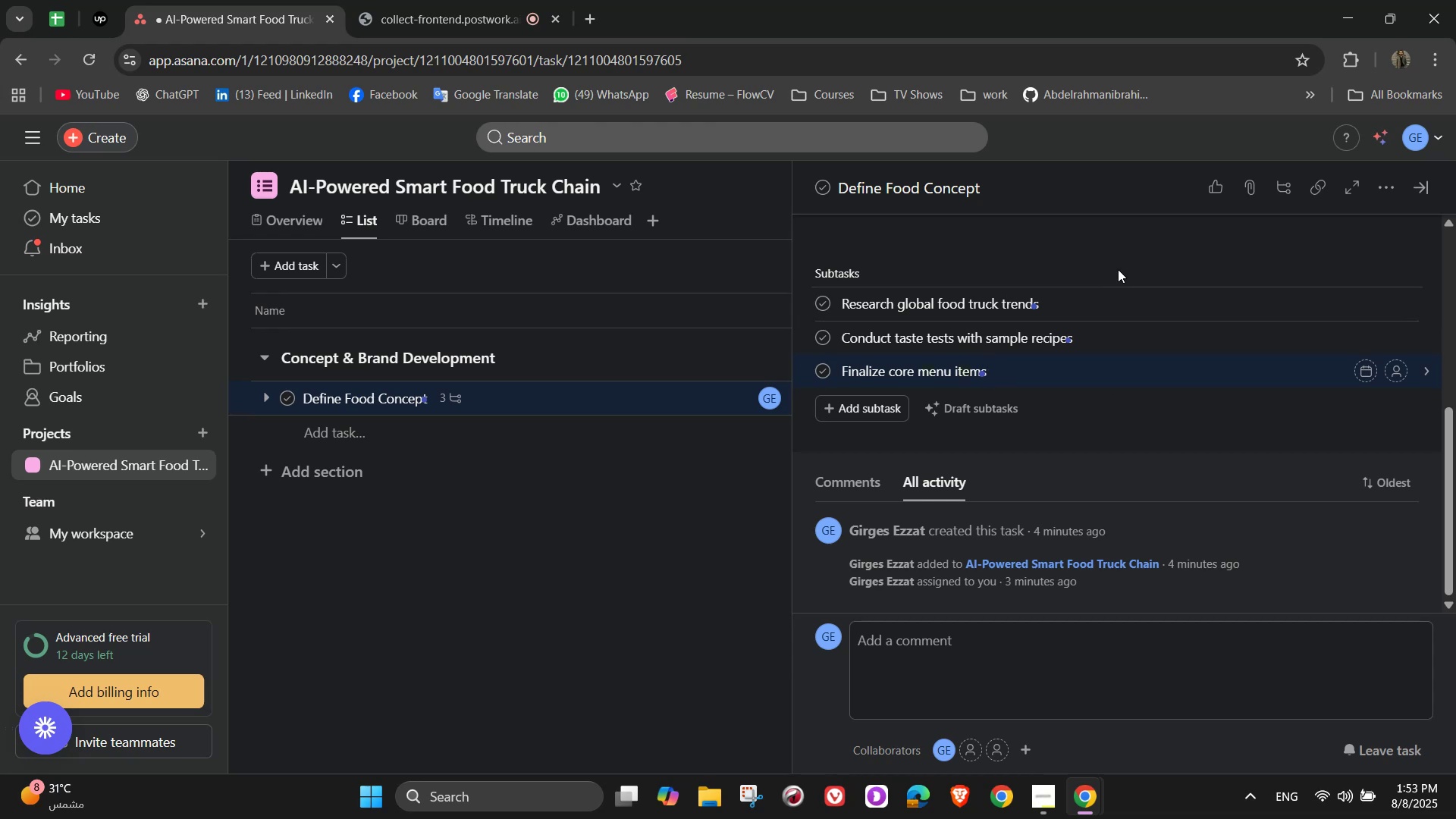 
scroll: coordinate [1178, 349], scroll_direction: up, amount: 6.0
 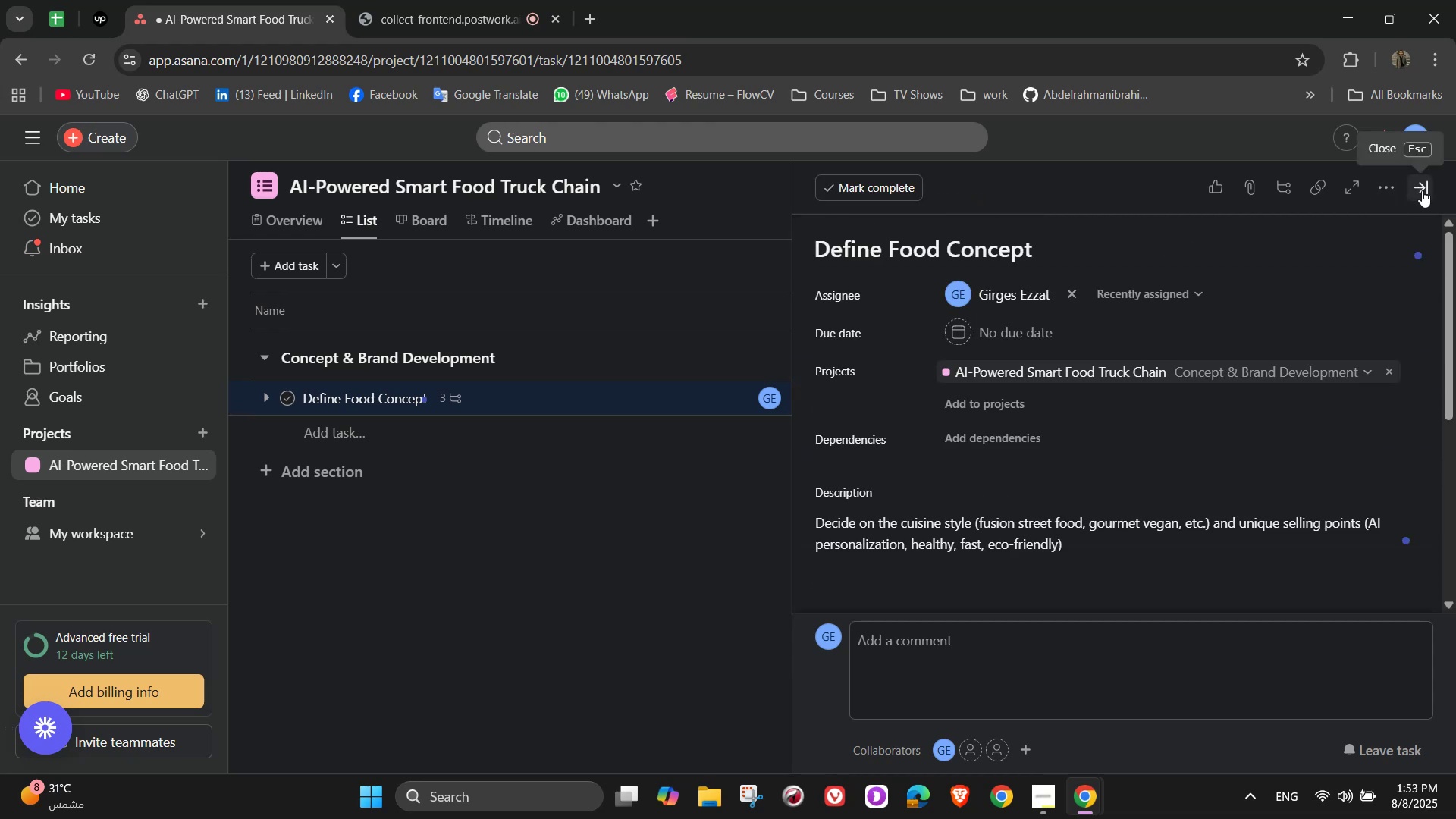 
left_click_drag(start_coordinate=[1422, 190], to_coordinate=[1423, 208])
 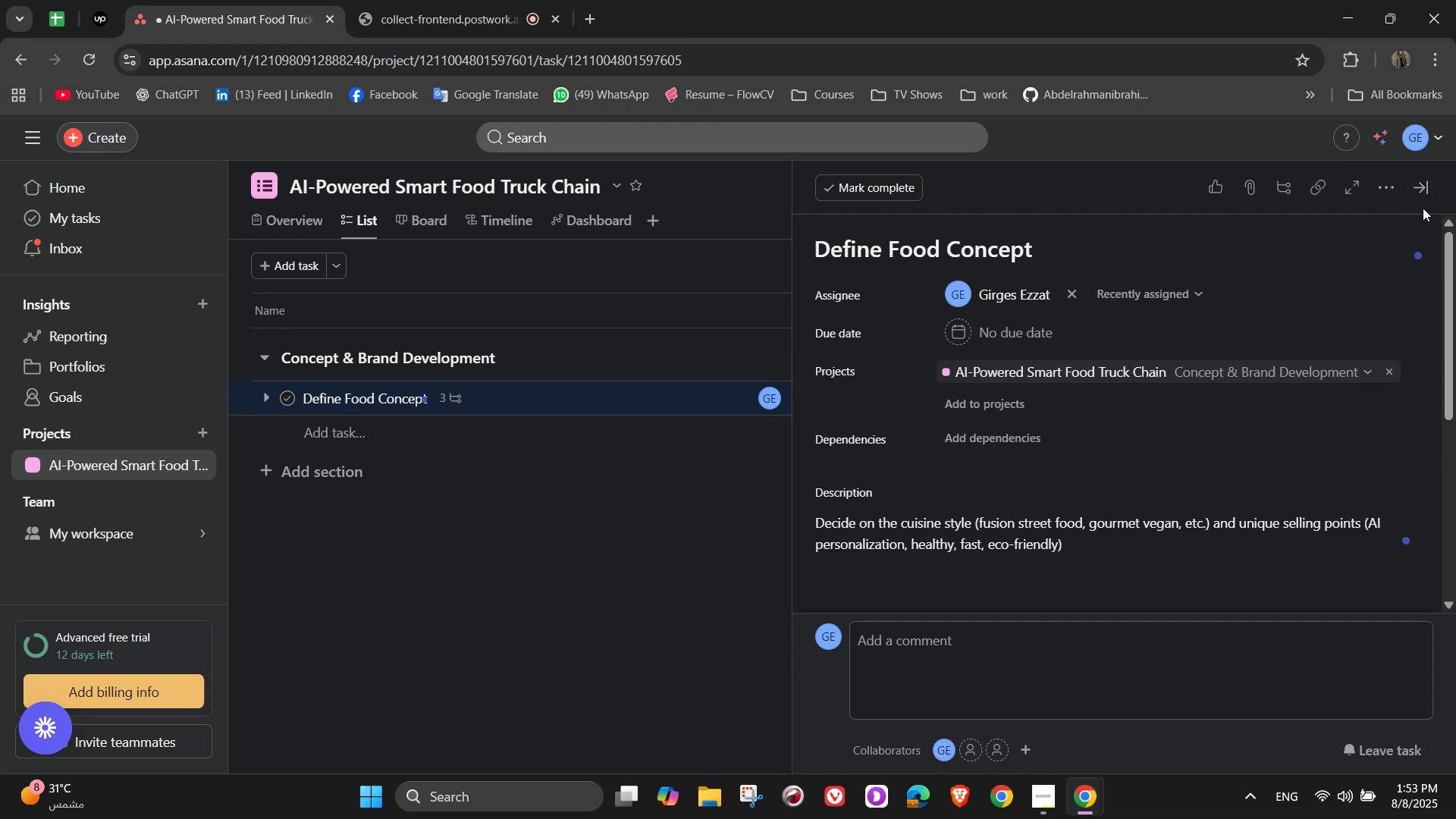 
scroll: coordinate [1273, 381], scroll_direction: down, amount: 3.0
 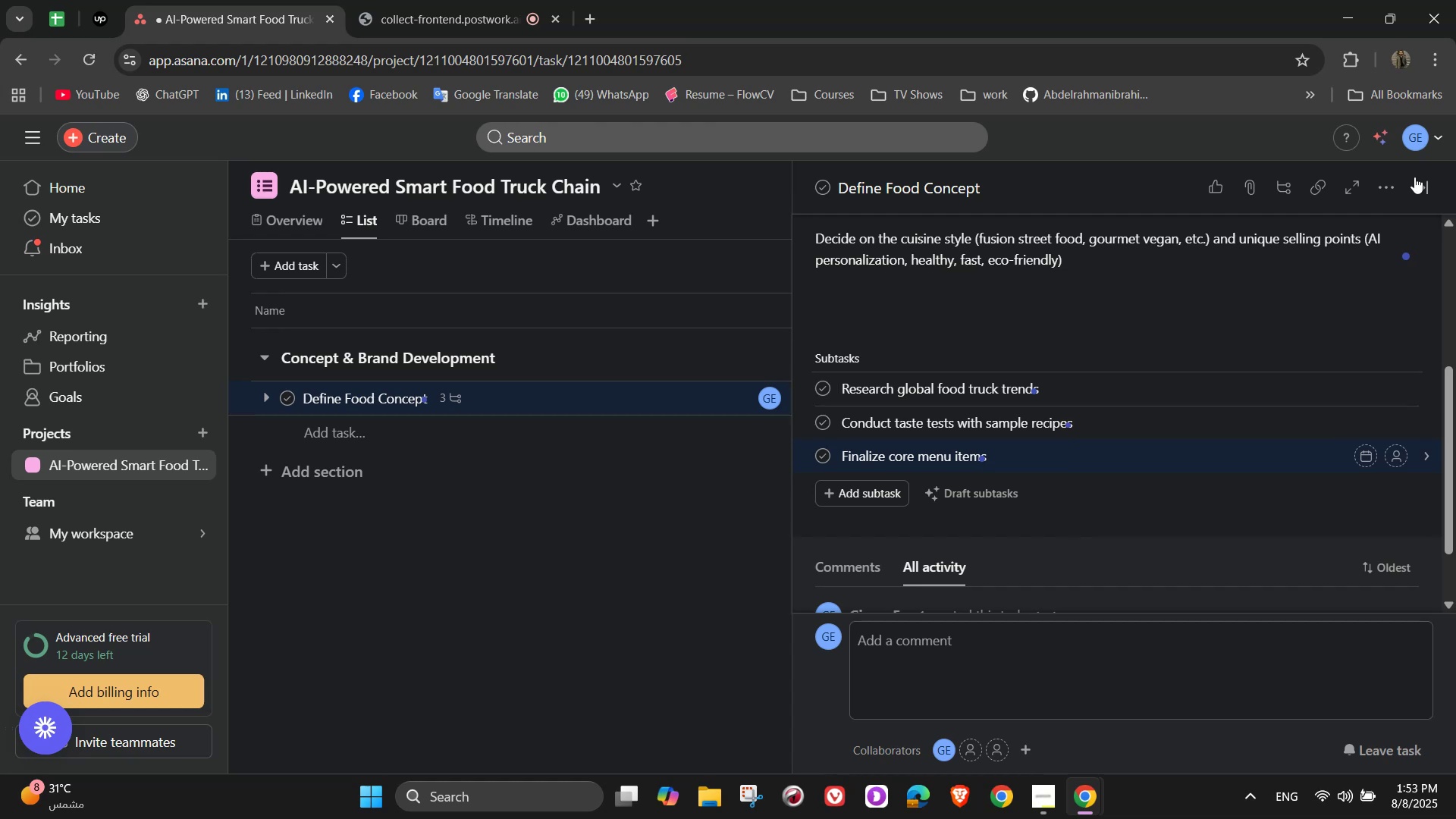 
left_click([1430, 180])
 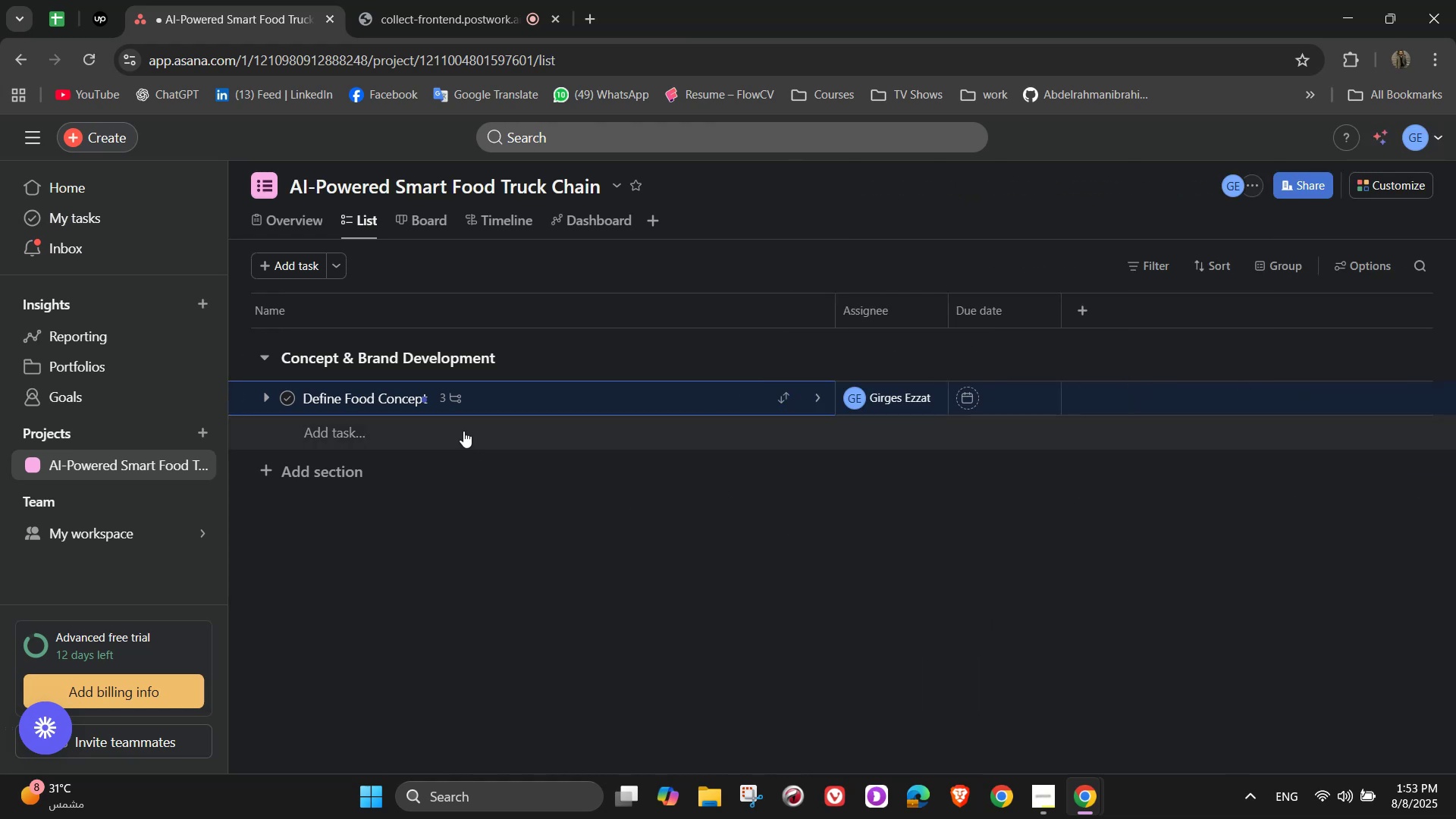 
left_click([467, 438])
 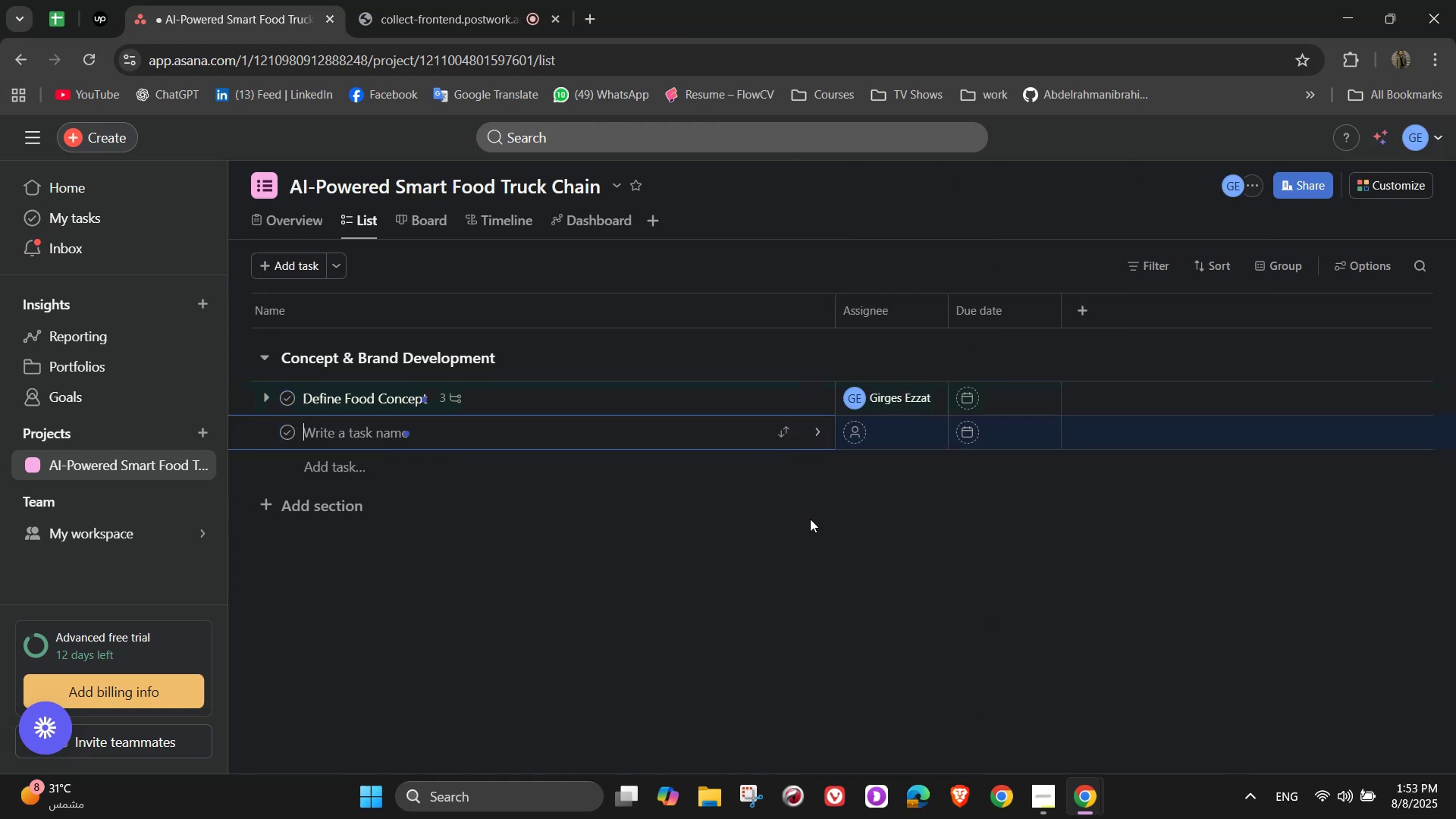 
wait(5.98)
 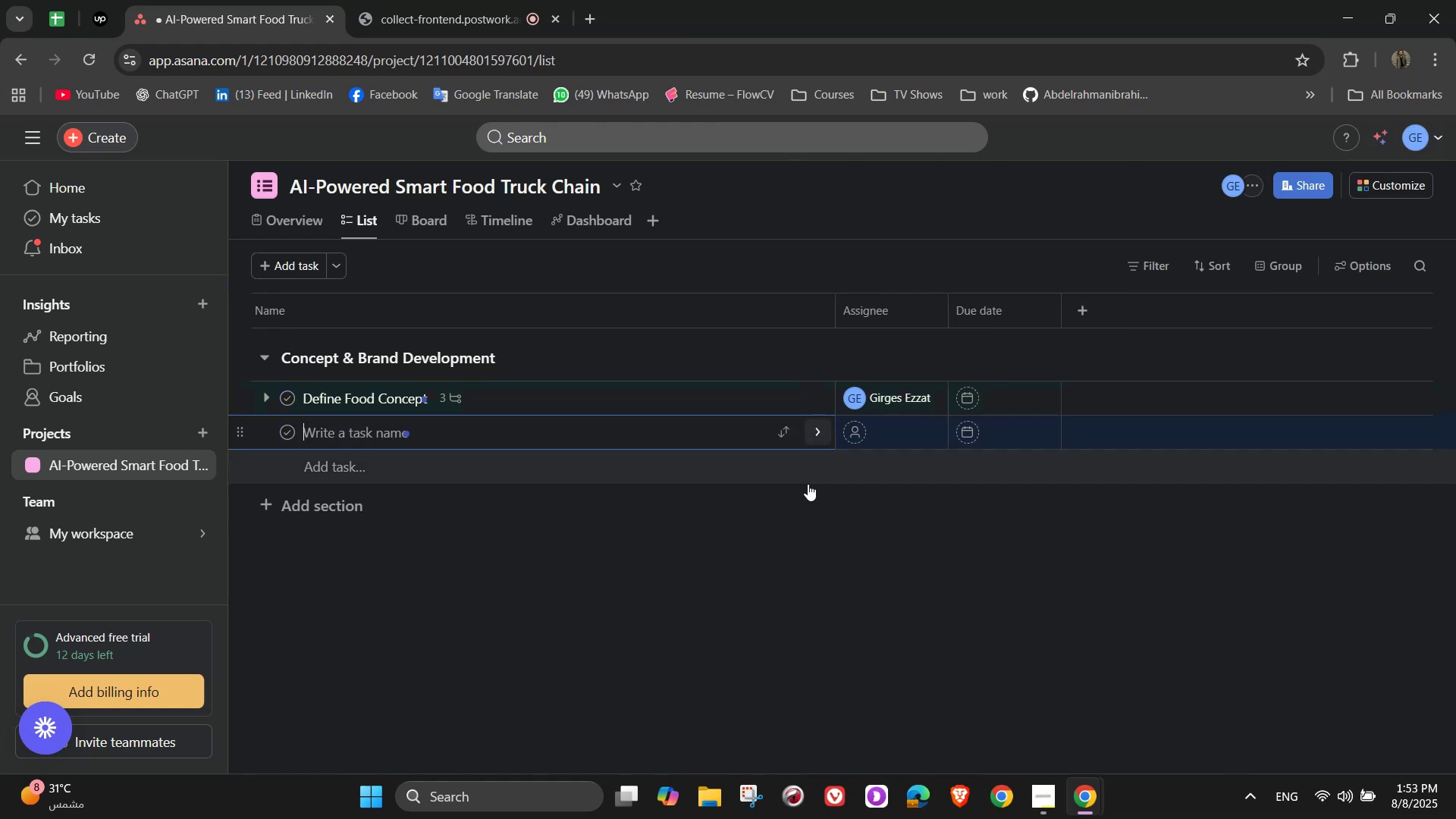 
type(Brn)
key(Backspace)
type(and Identity Creation)
 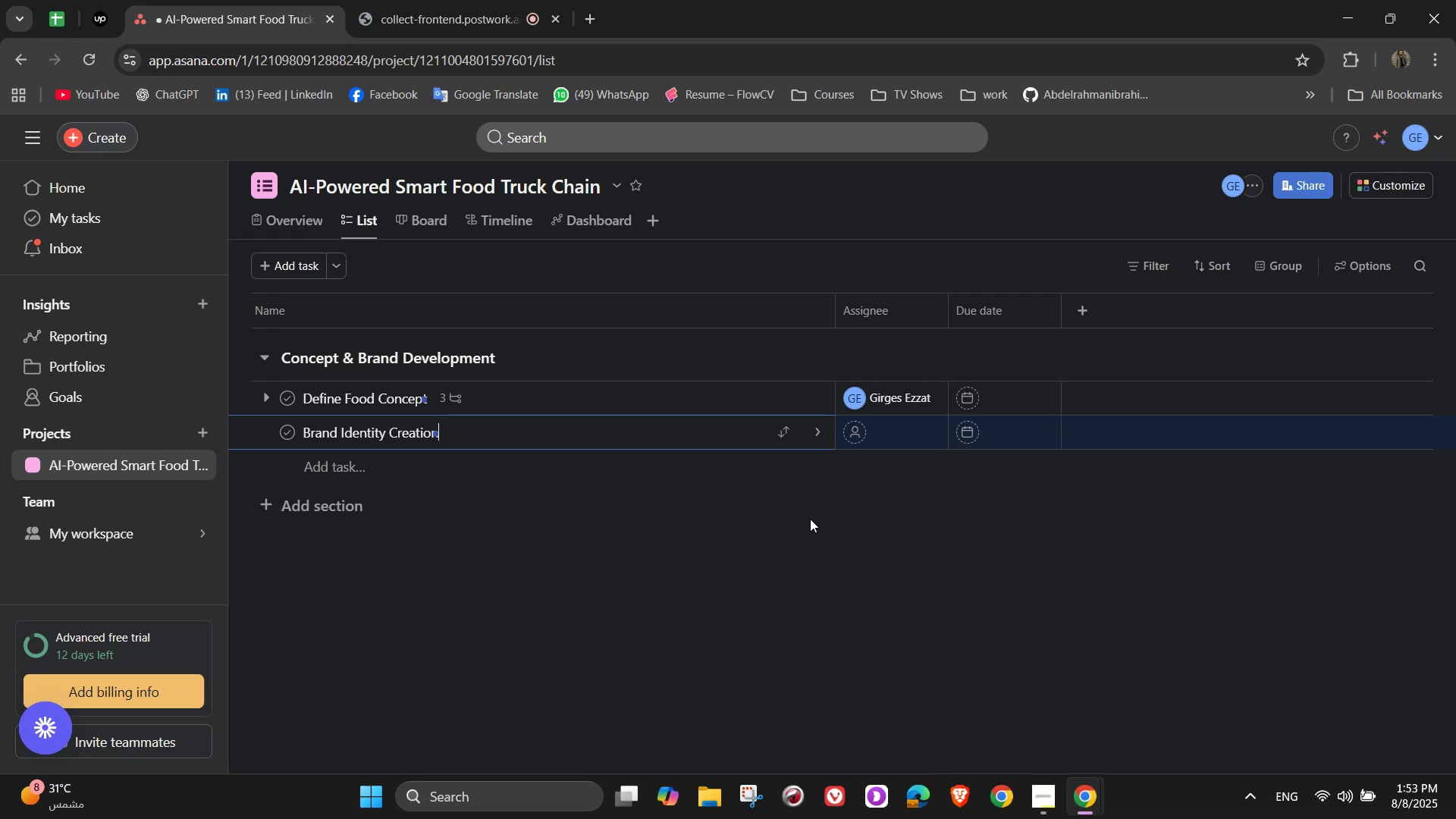 
wait(10.57)
 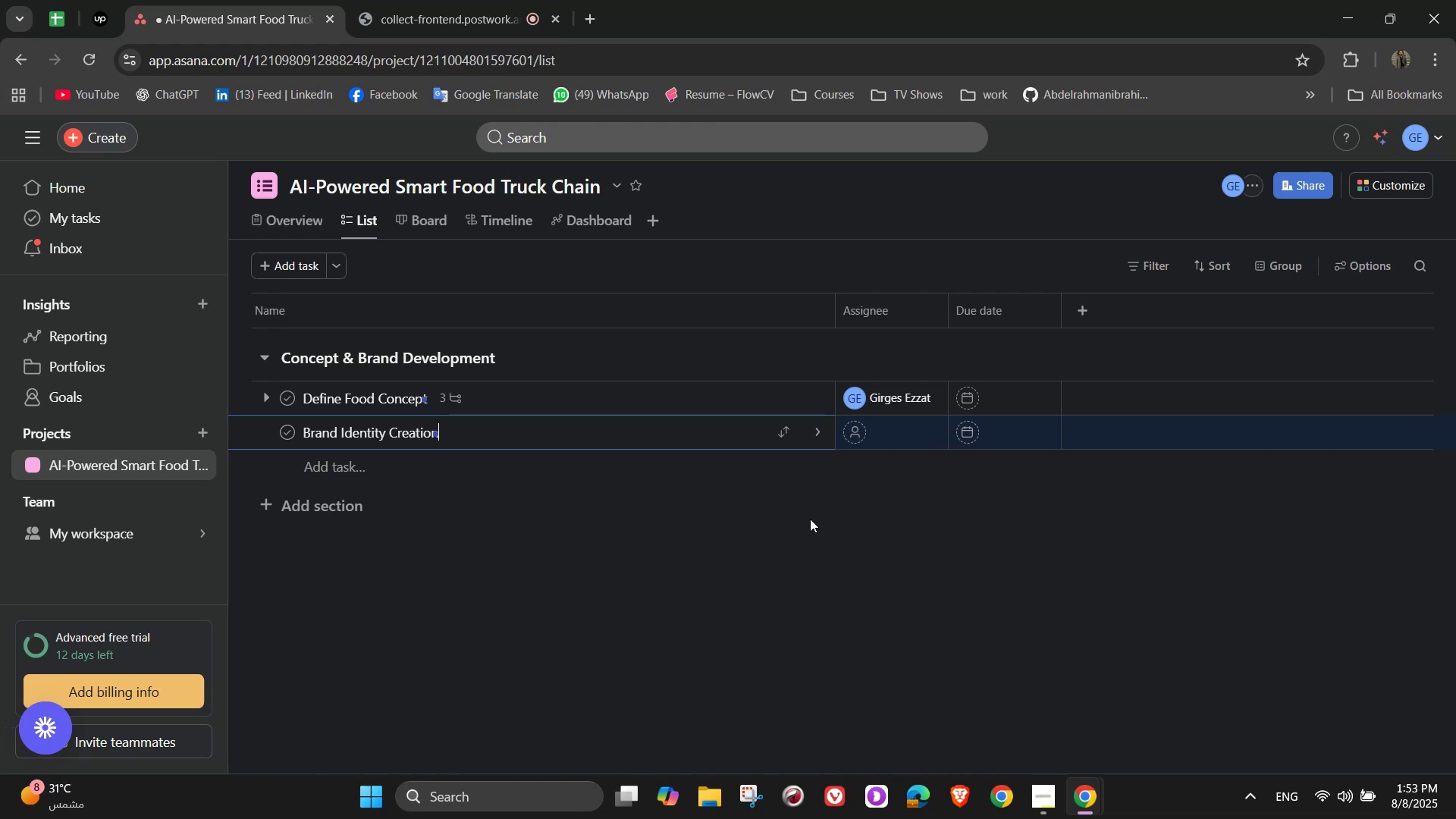 
left_click([818, 433])
 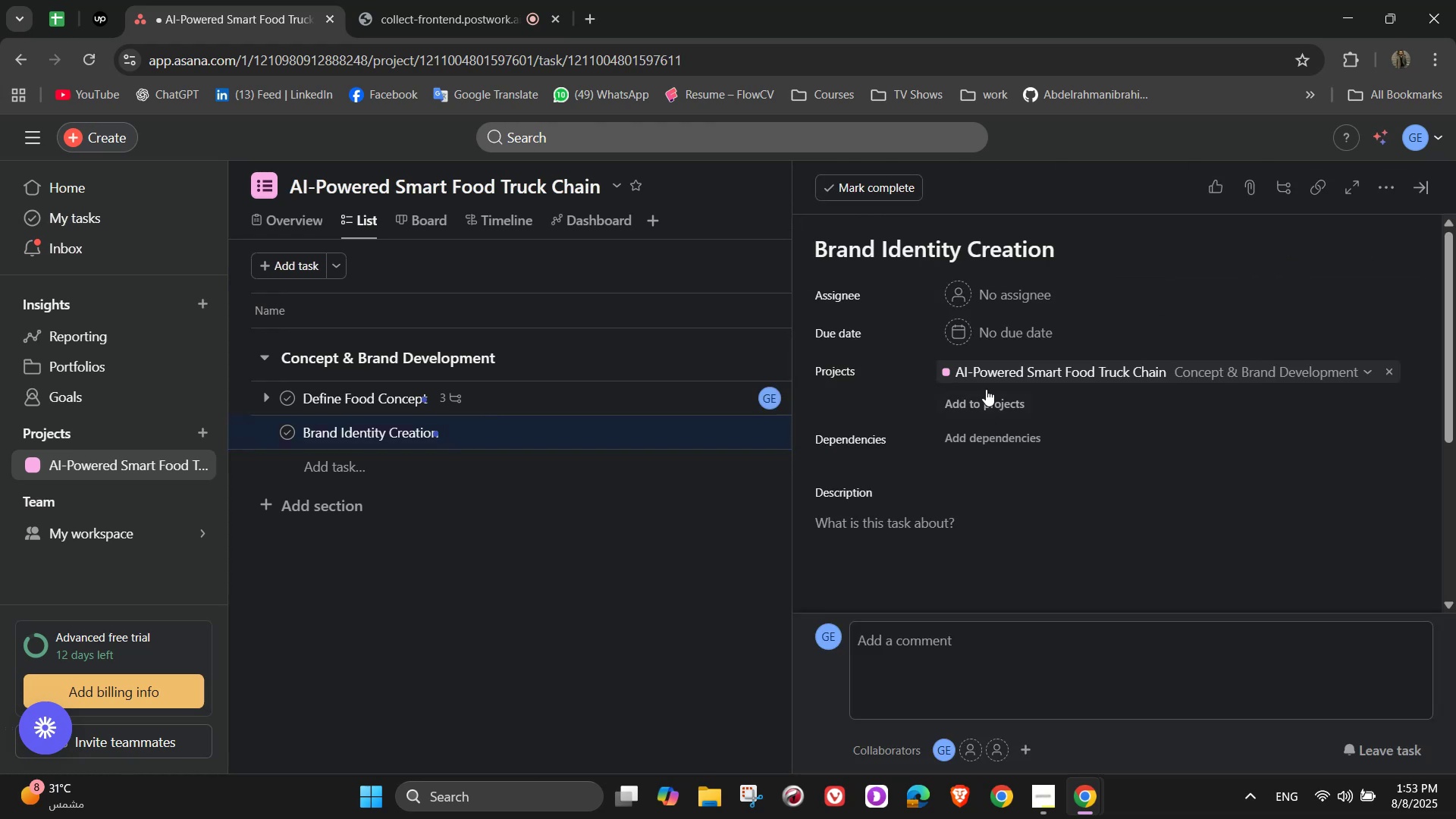 
left_click([1001, 303])
 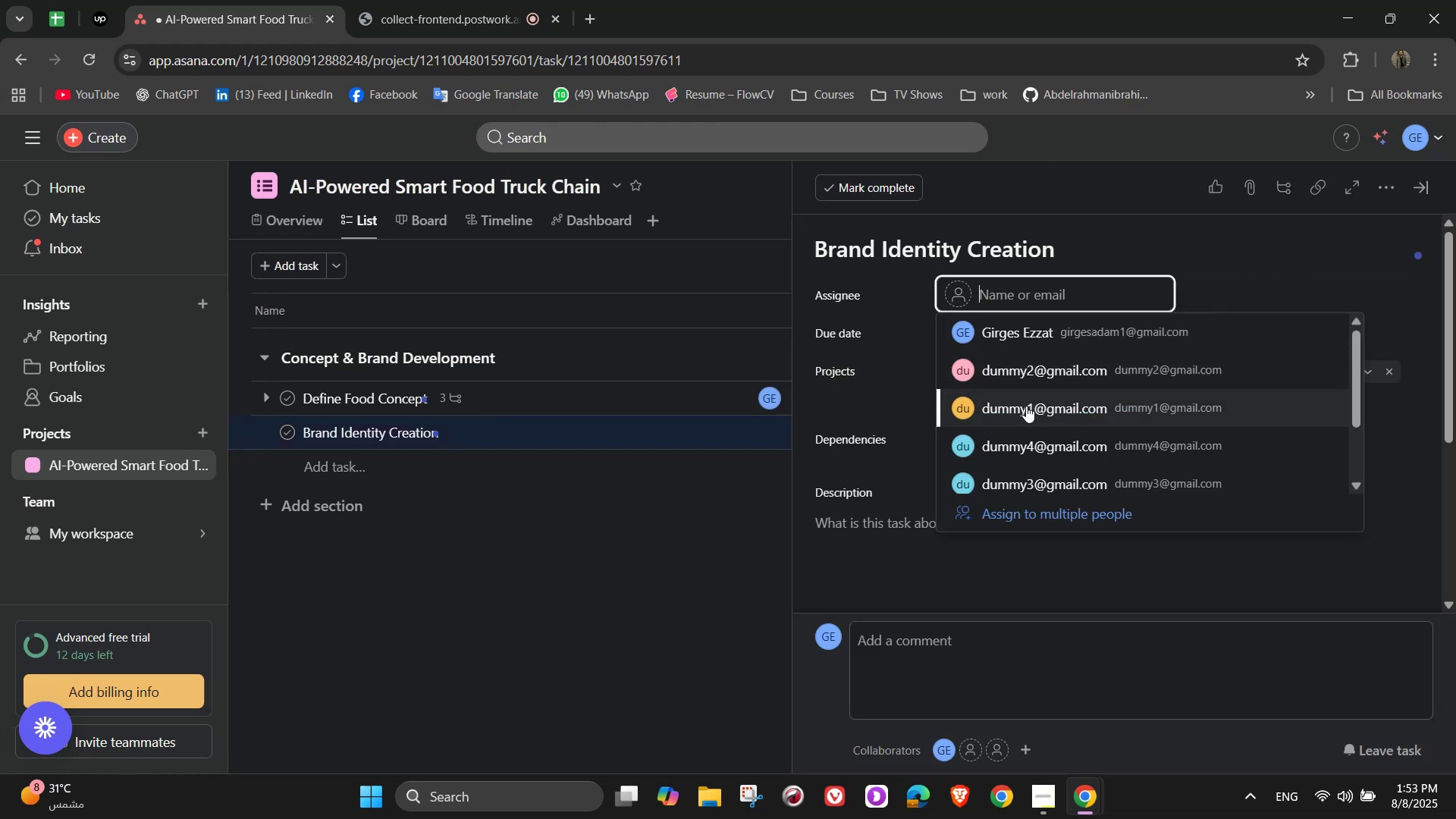 
left_click([1028, 416])
 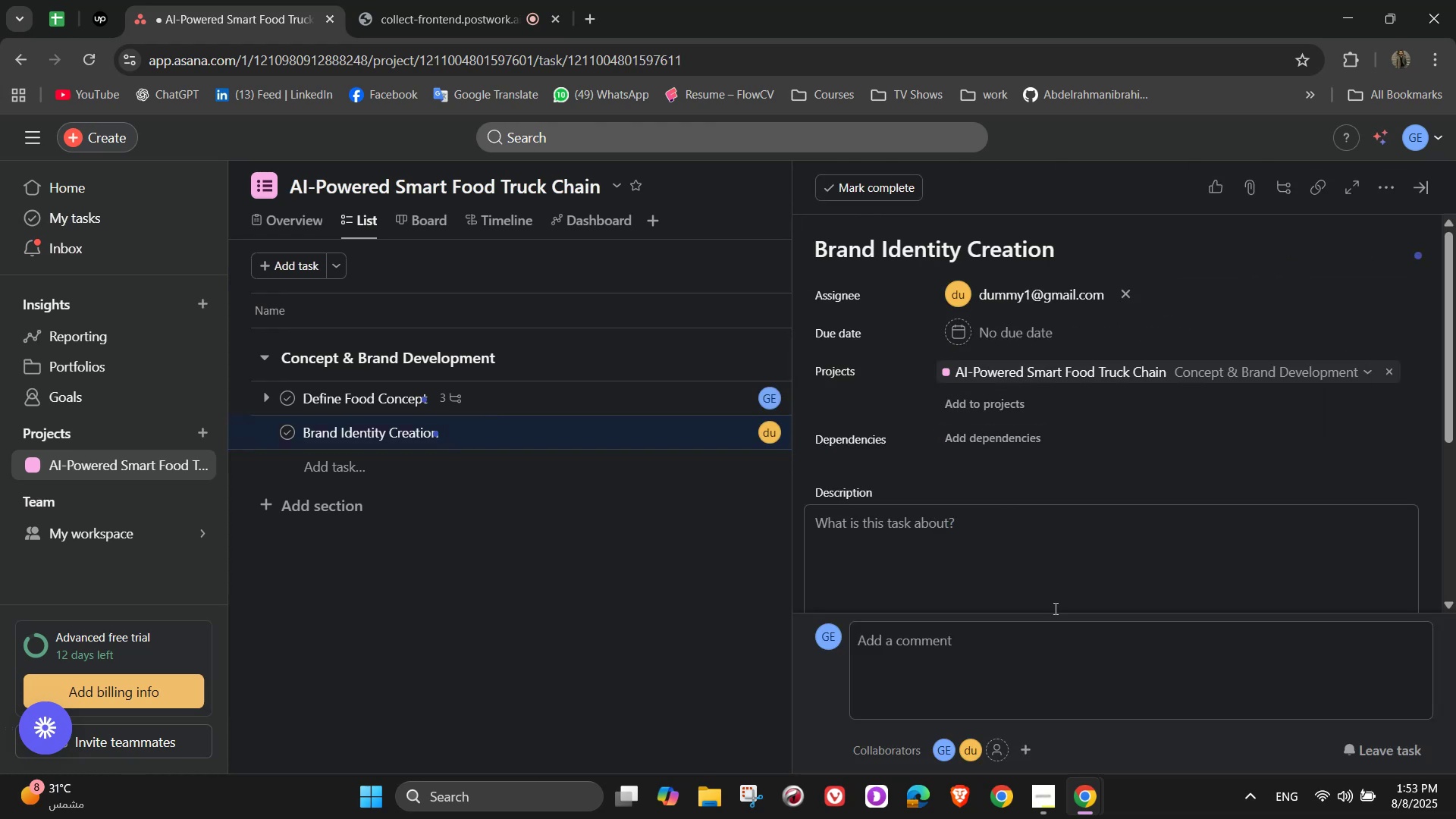 
left_click([1044, 567])
 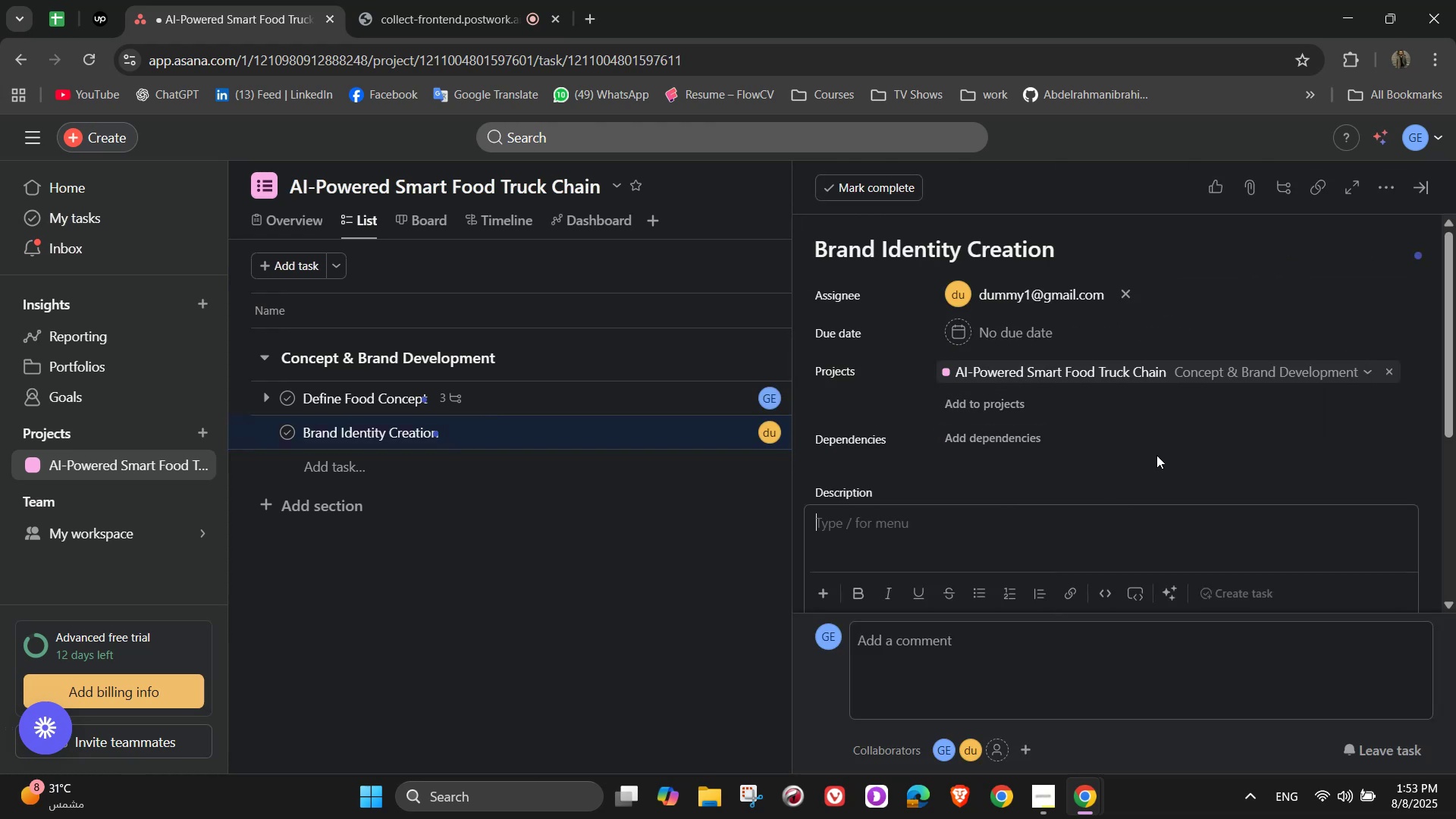 
scroll: coordinate [1162, 448], scroll_direction: down, amount: 1.0
 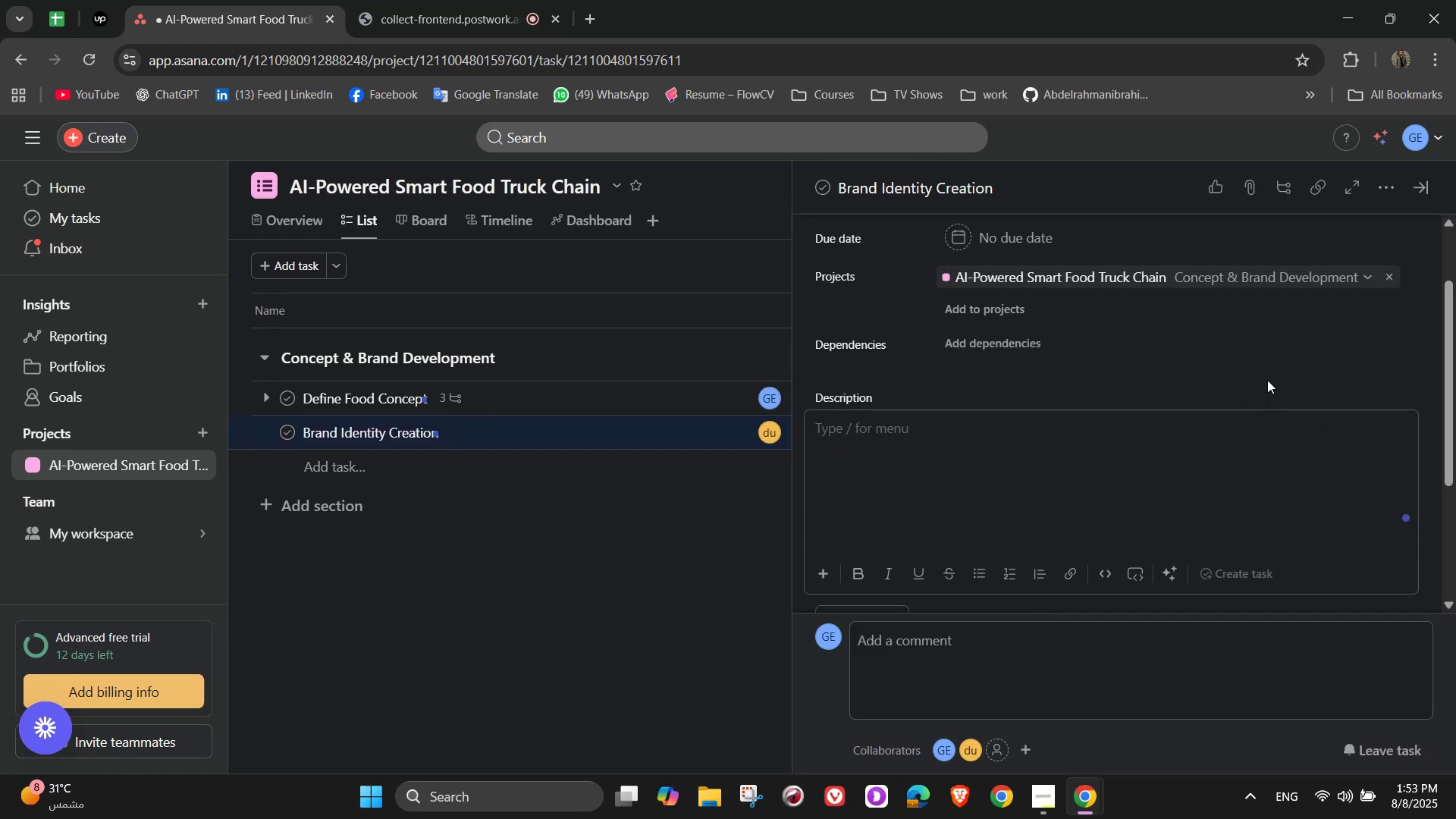 
hold_key(key=ShiftLeft, duration=1.51)
 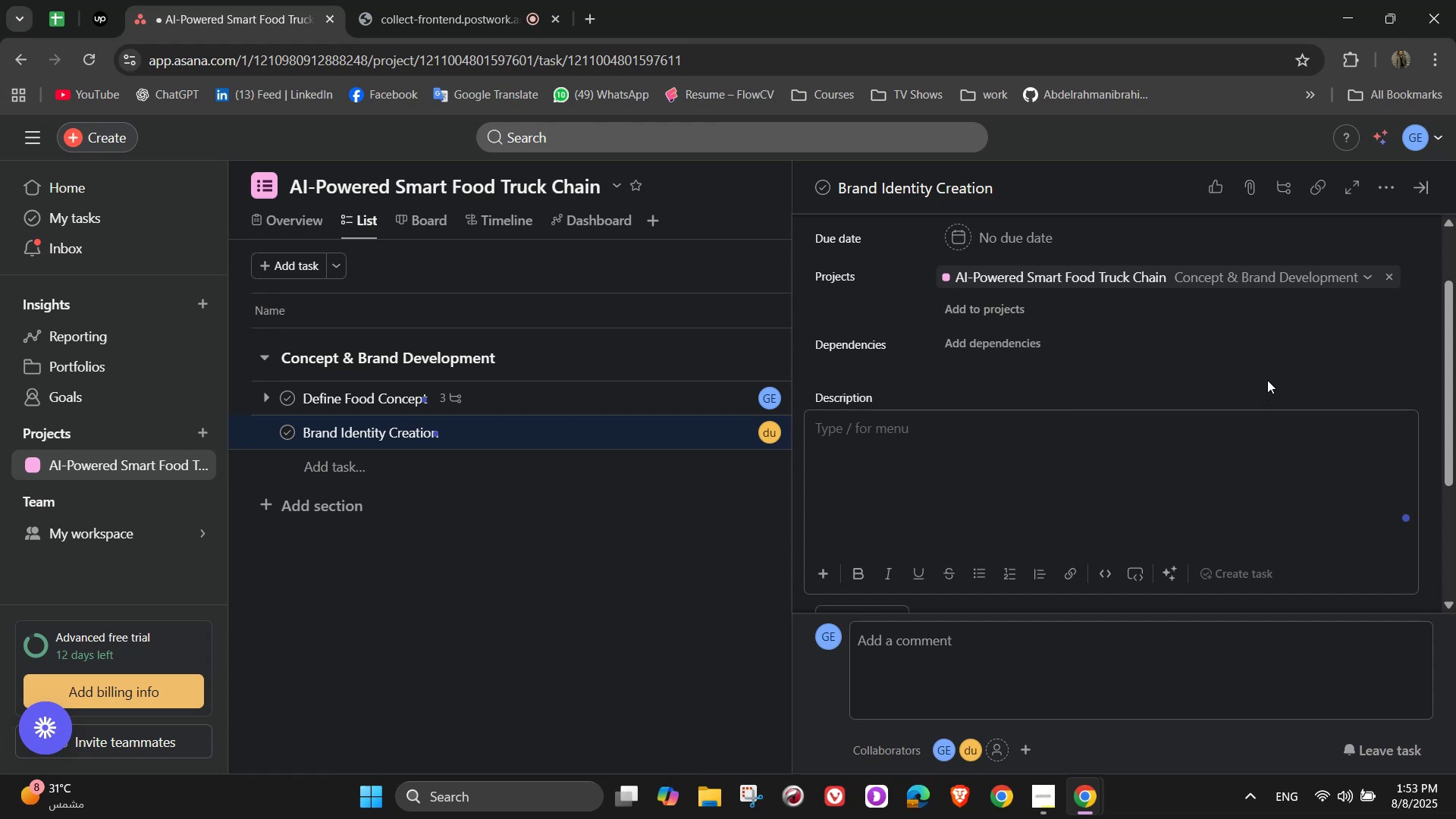 
type(Create a memorable )
 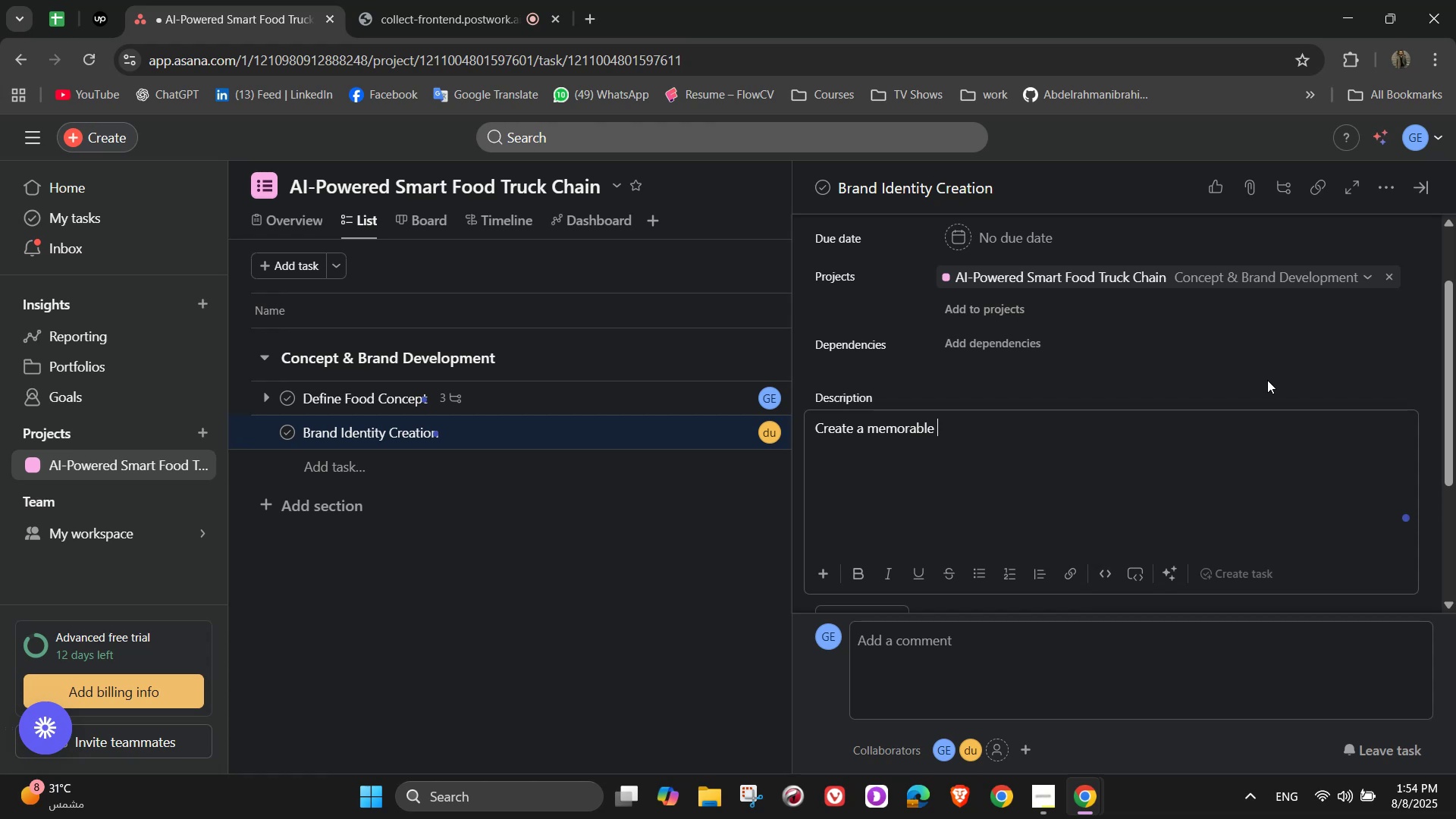 
type(brand ma)
key(Backspace)
key(Backspace)
type(name, logo, color palette, and truck design that reflects innovation and sustainability)
 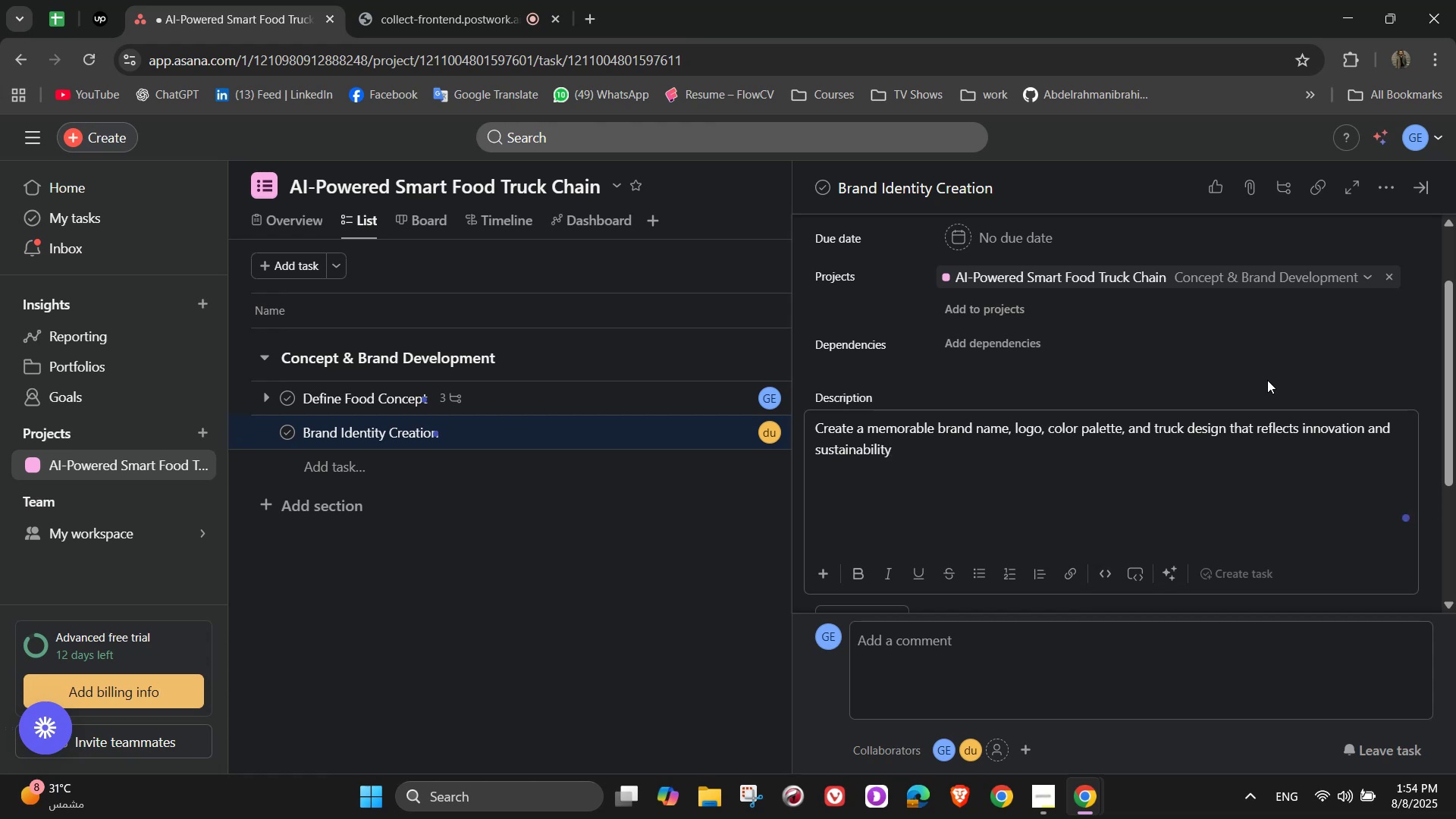 
scroll: coordinate [1052, 475], scroll_direction: down, amount: 2.0
 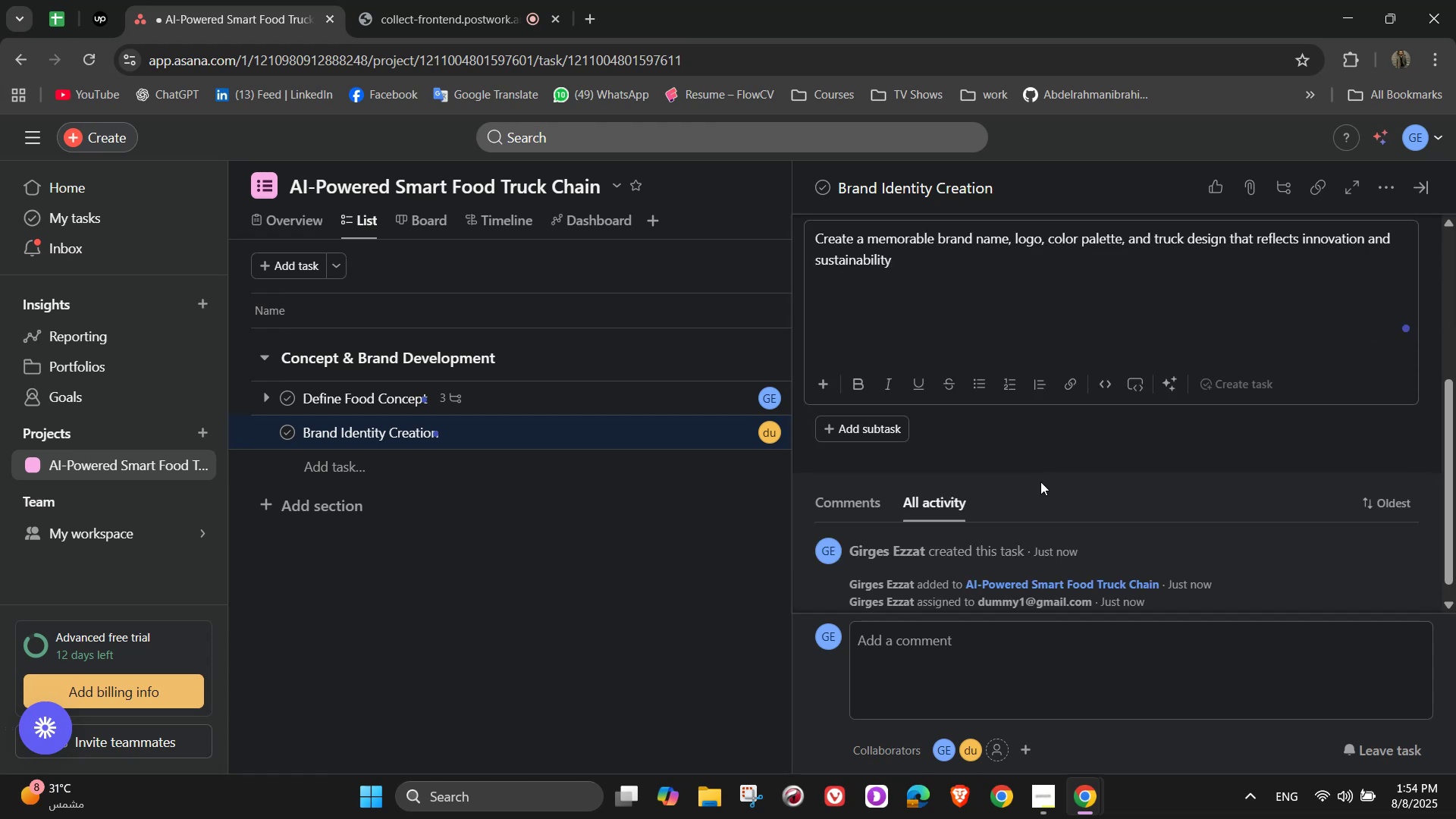 
left_click([1040, 482])
 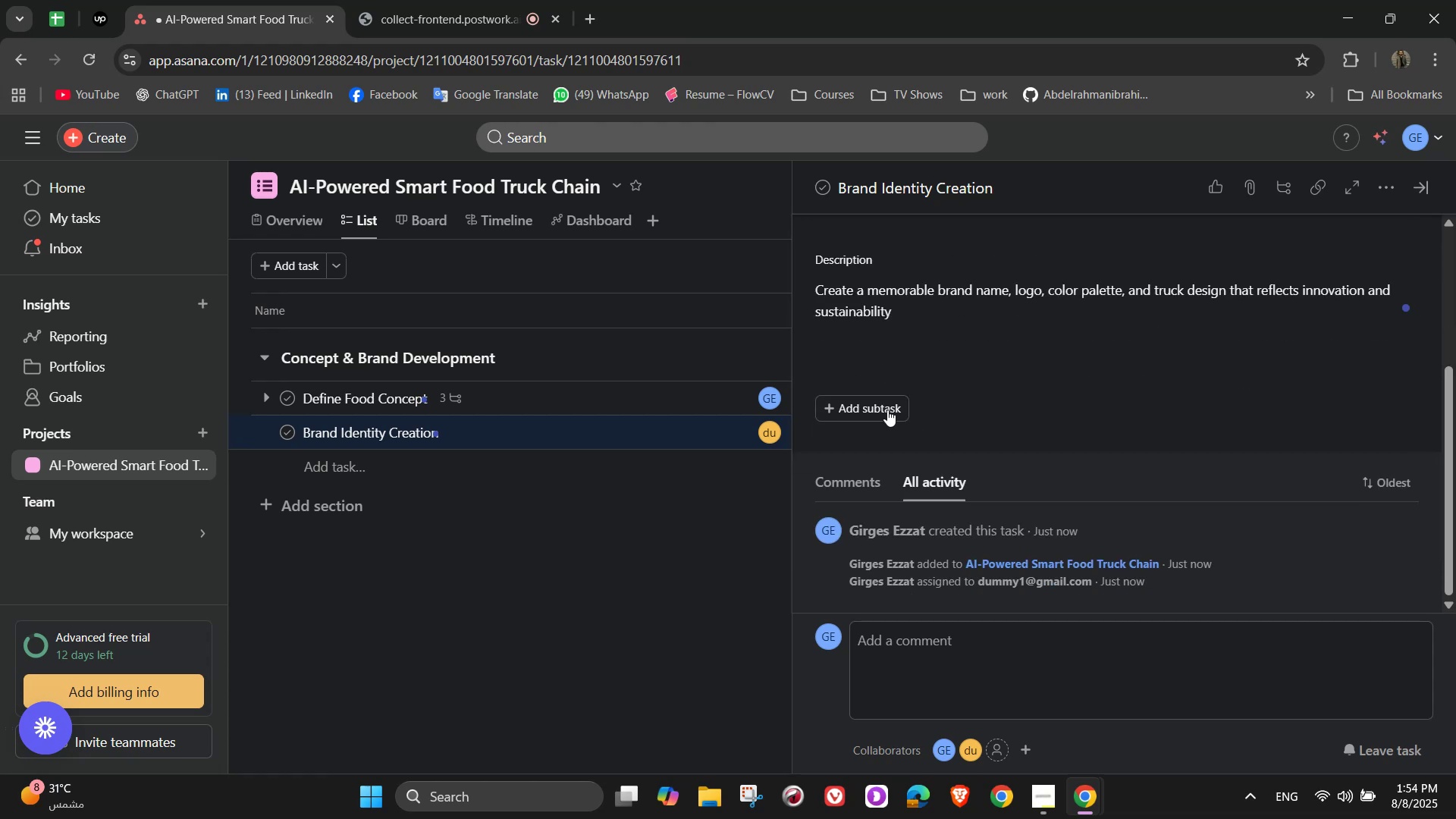 
left_click([882, 404])
 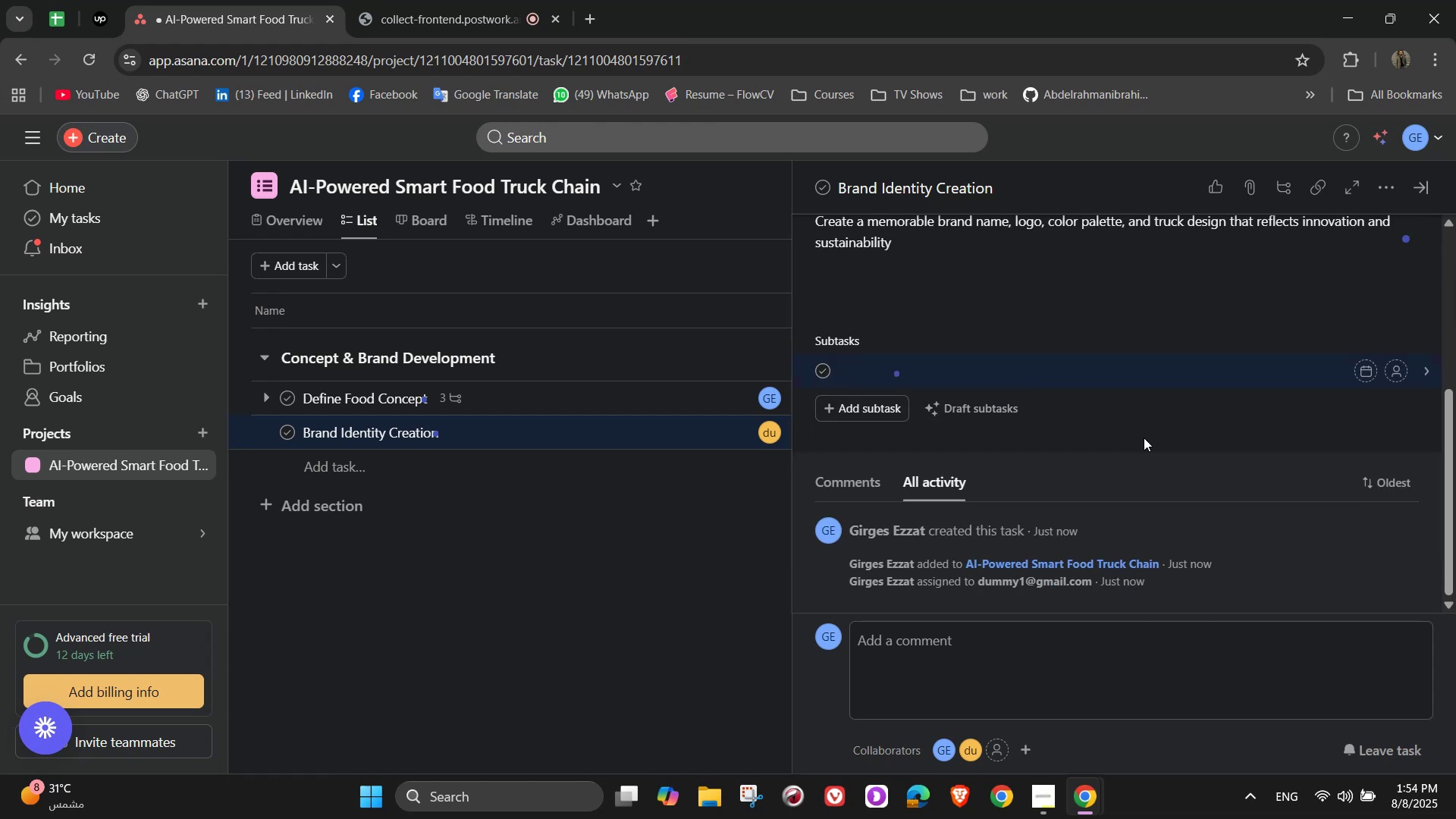 
type(Hire a graphic designer)
key(NumpadEnter)
 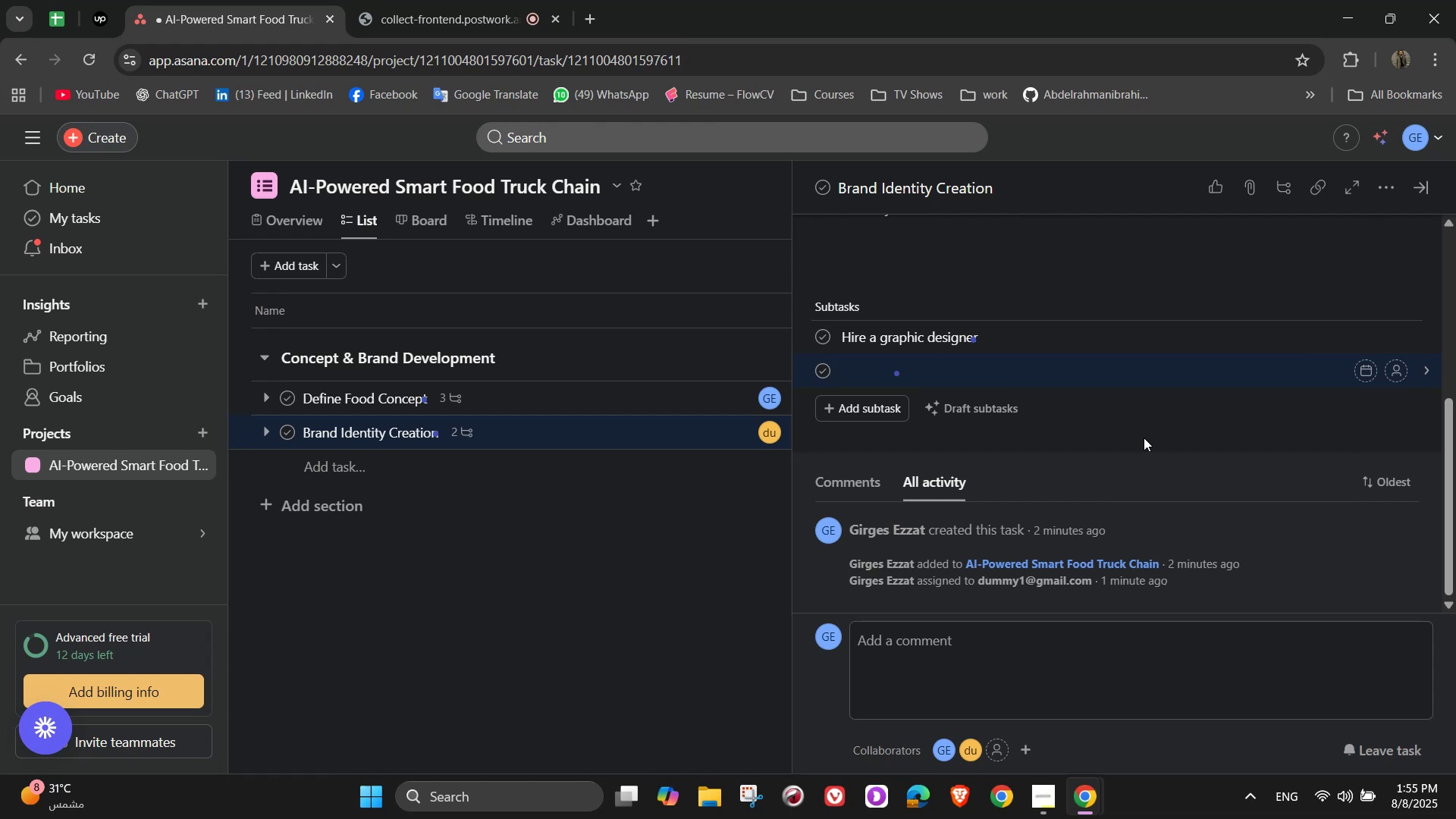 
wait(8.55)
 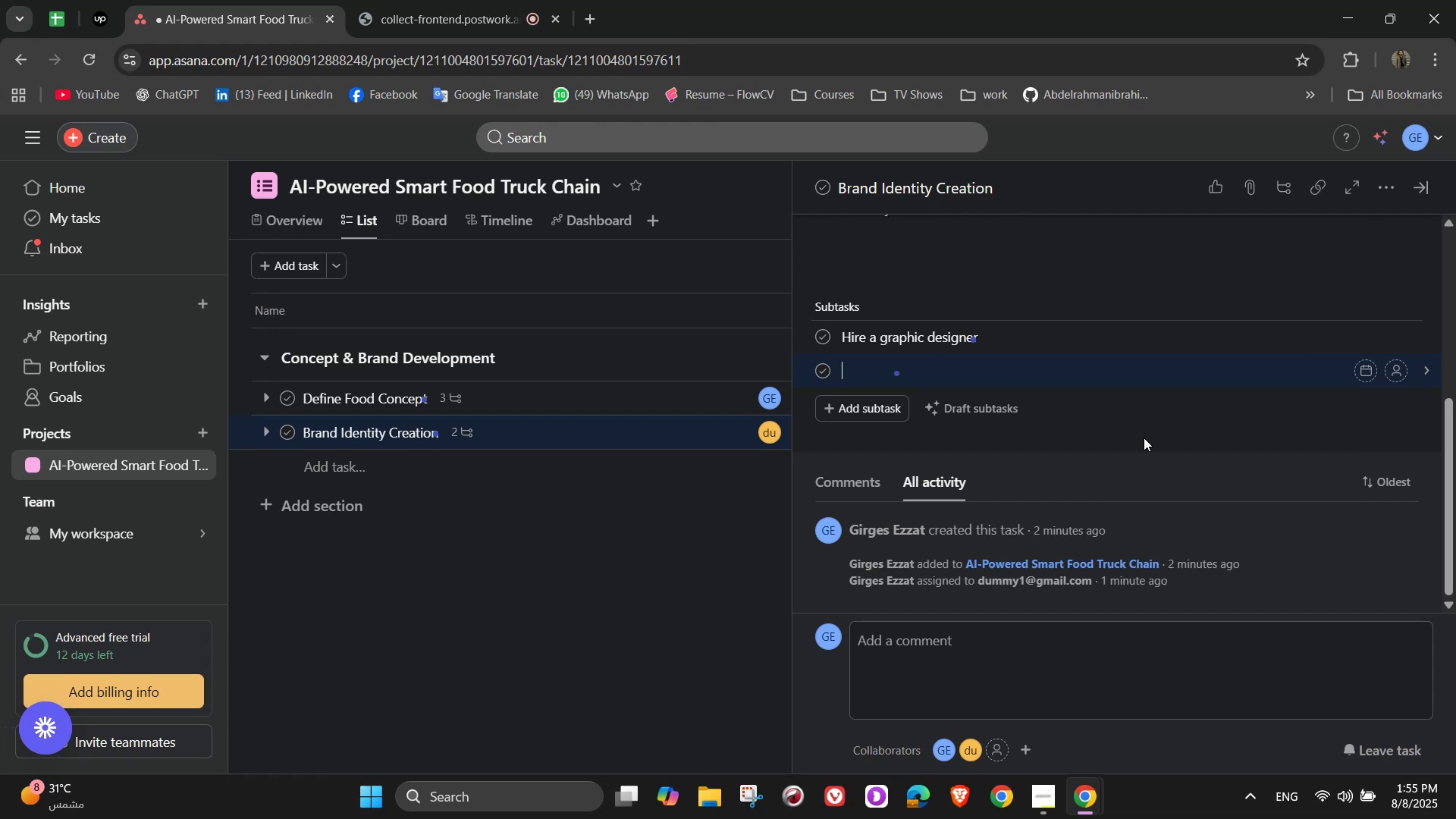 
type(Develop brand mood board)
 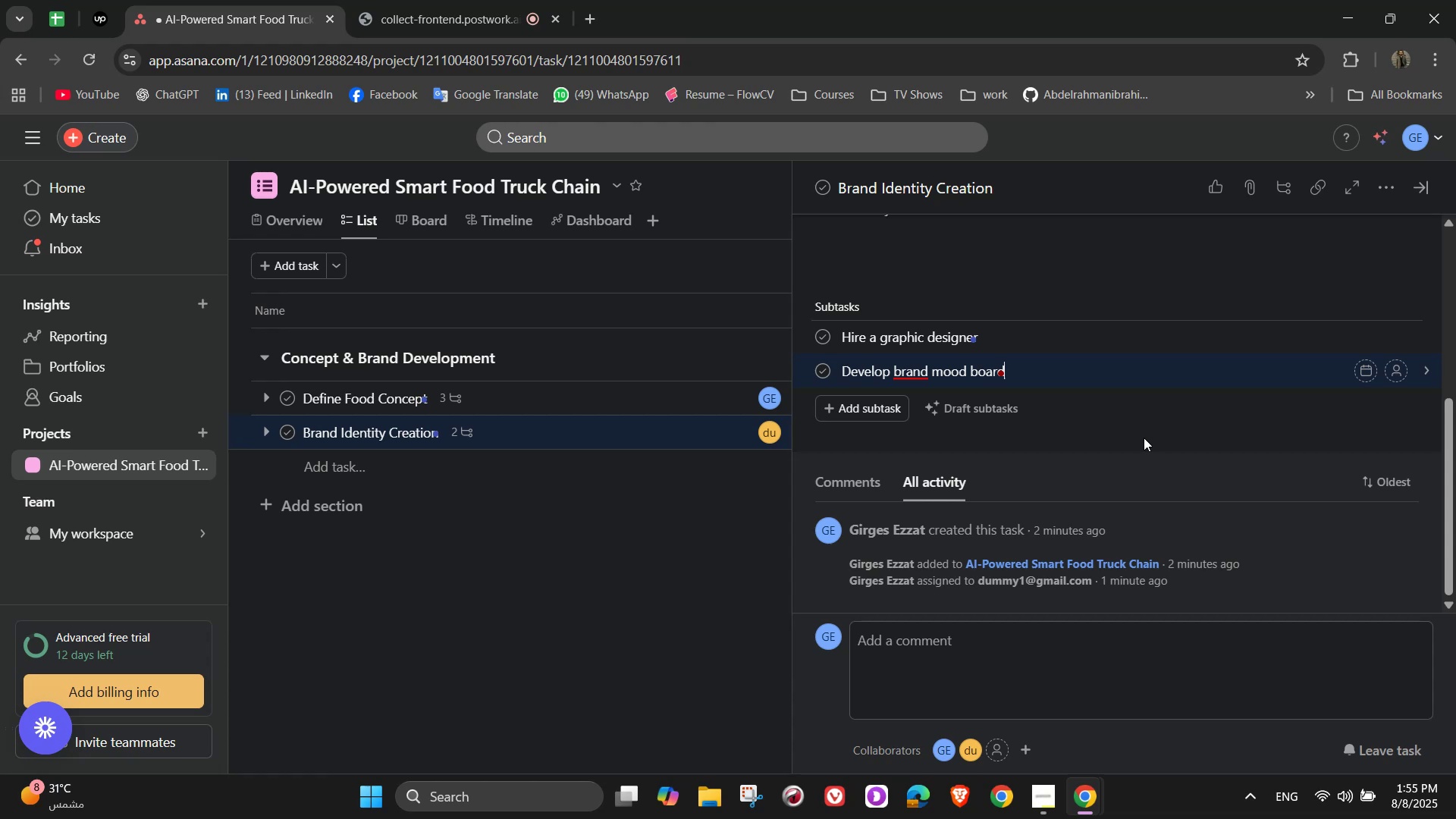 
wait(7.22)
 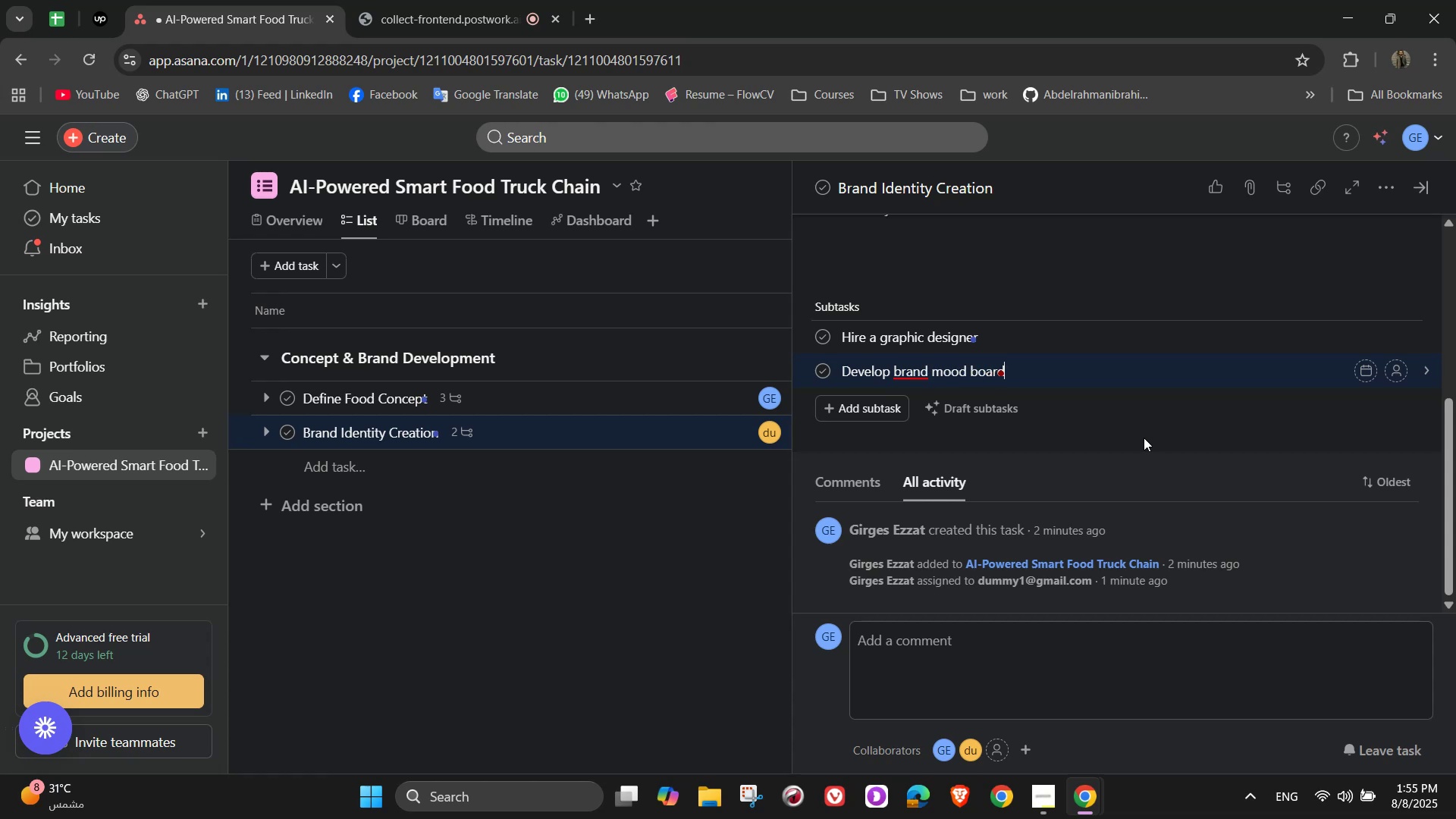 
key(Enter)
 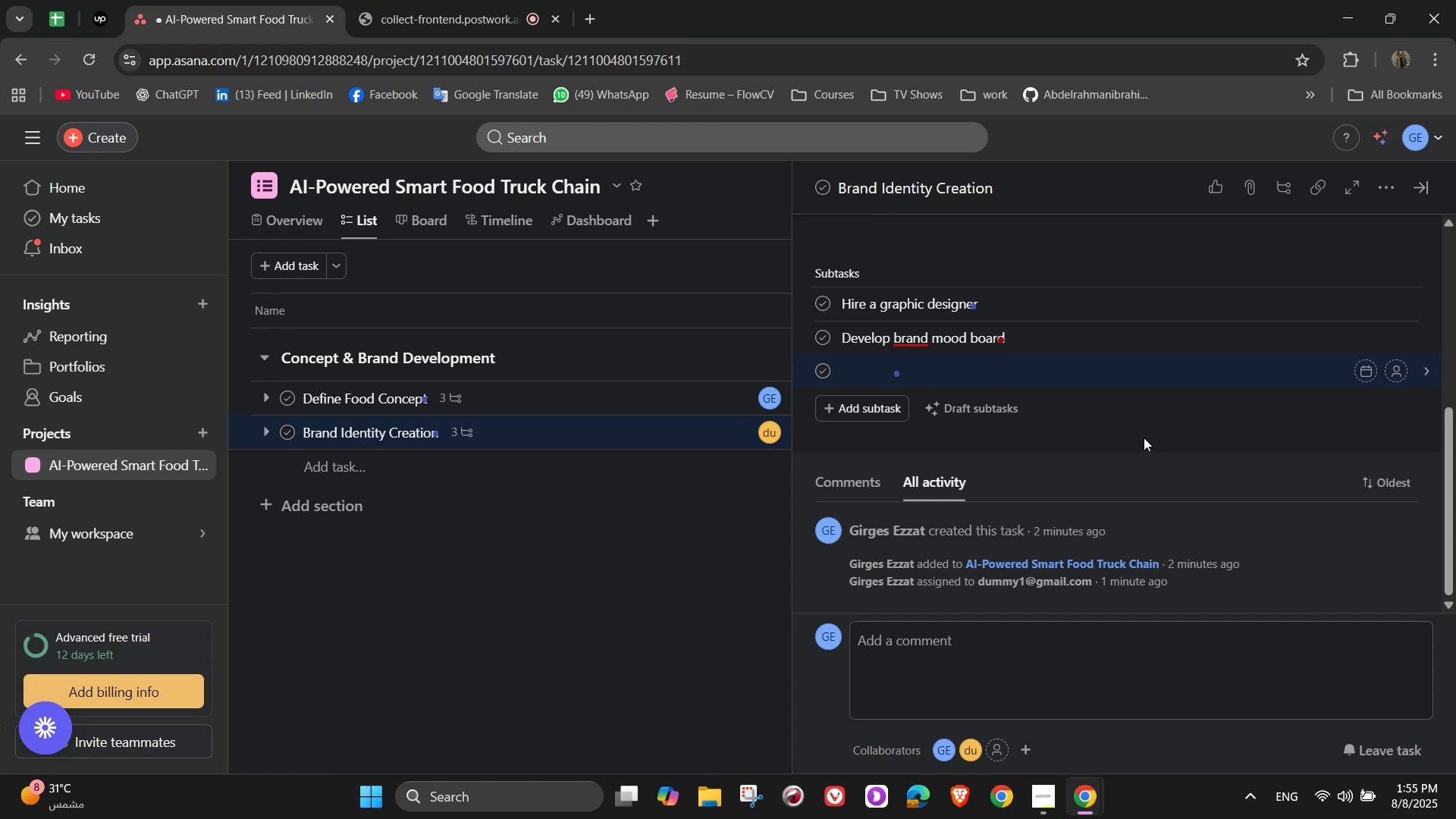 
type(Design truck wrap concepts)
 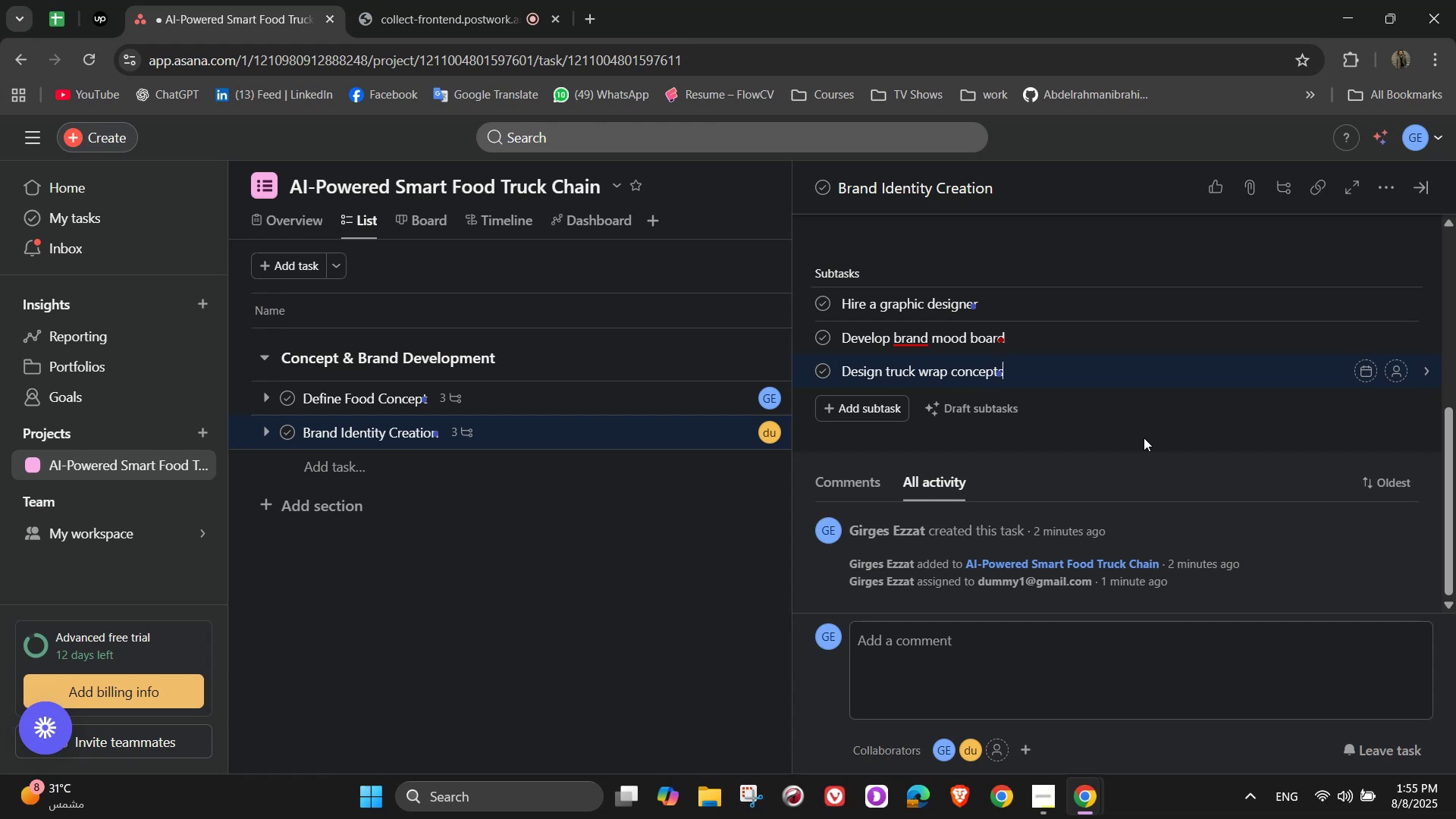 
wait(10.58)
 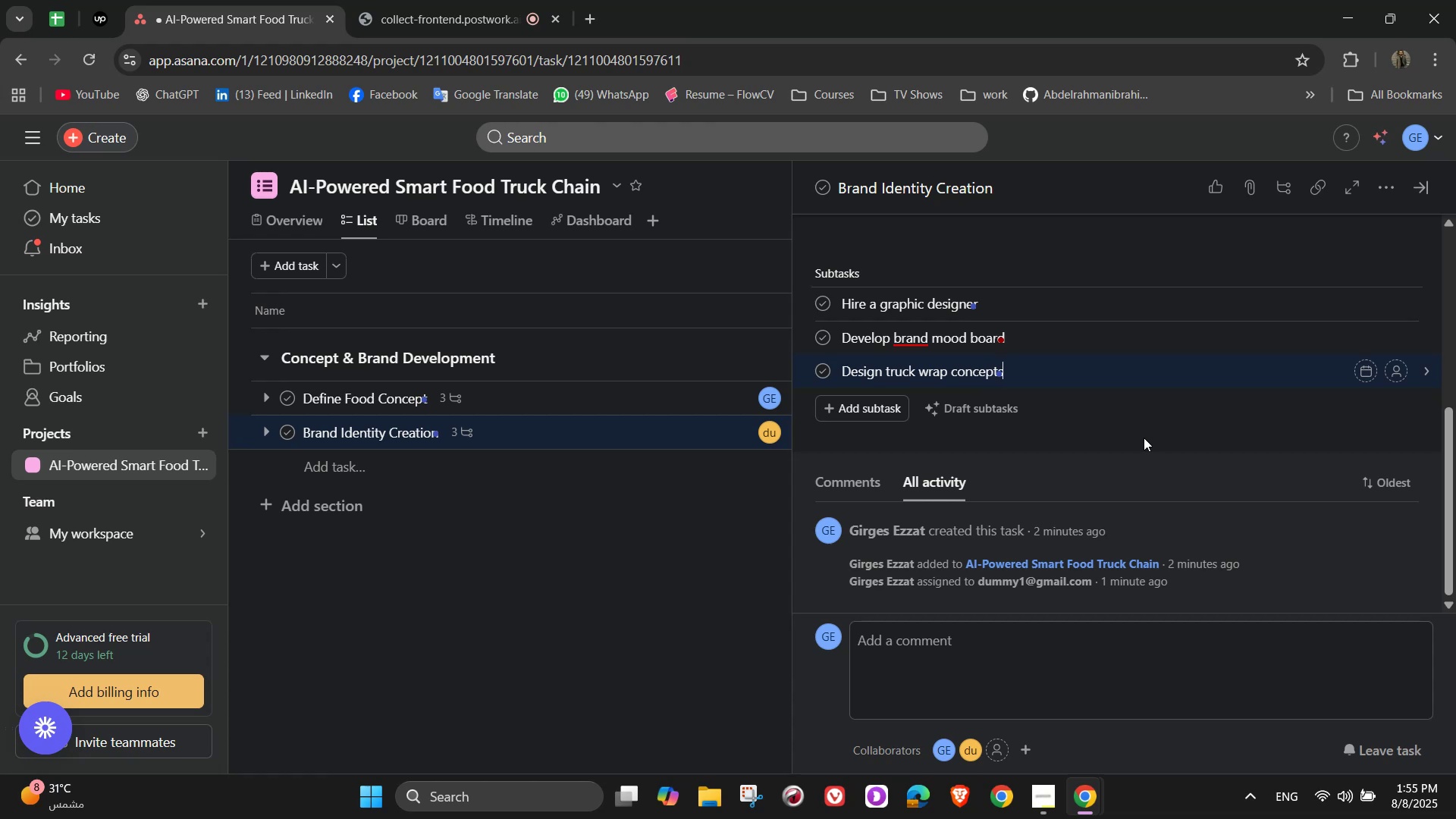 
scroll: coordinate [1144, 443], scroll_direction: up, amount: 7.0
 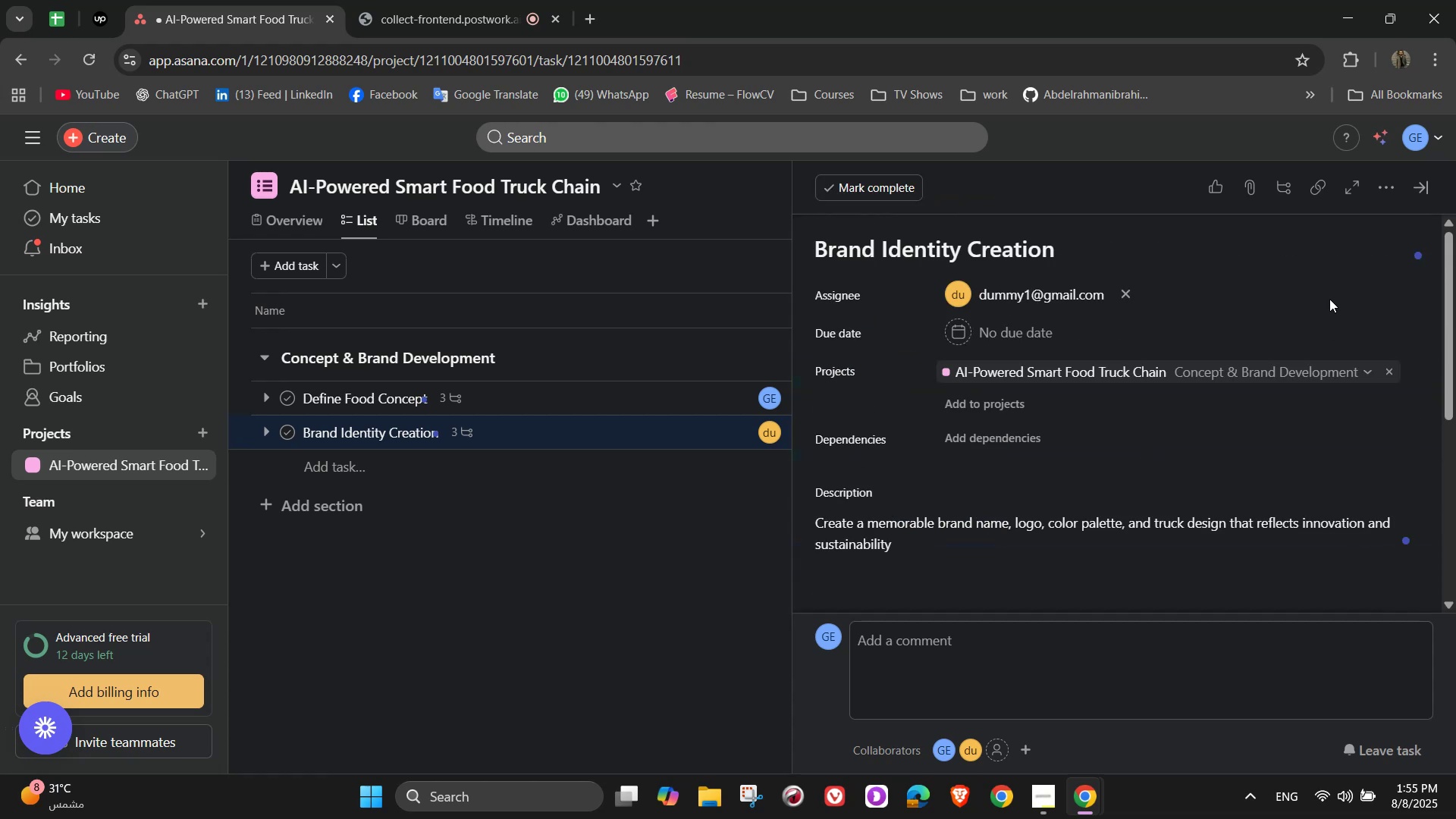 
left_click([1328, 277])
 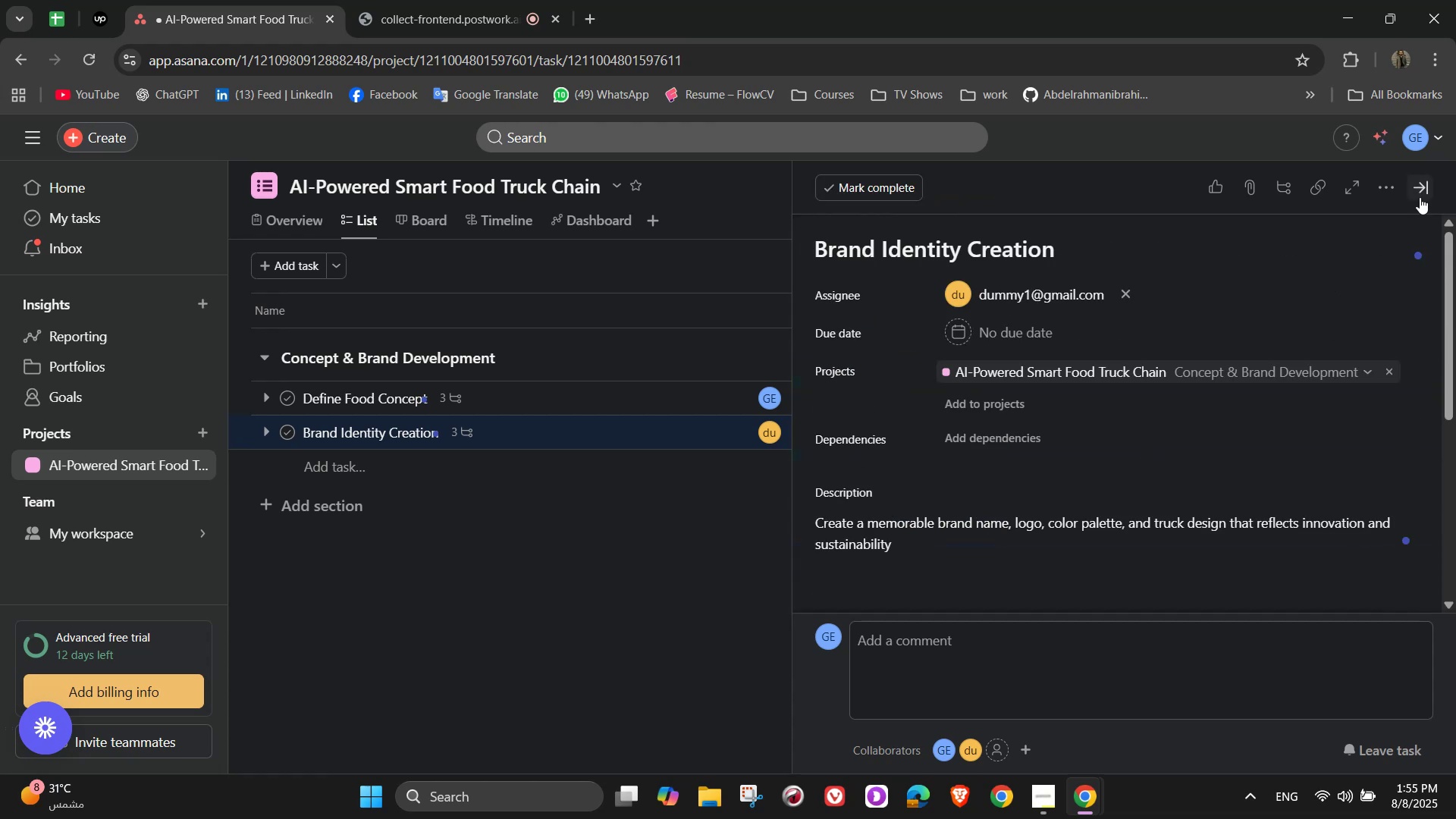 
left_click([1420, 196])
 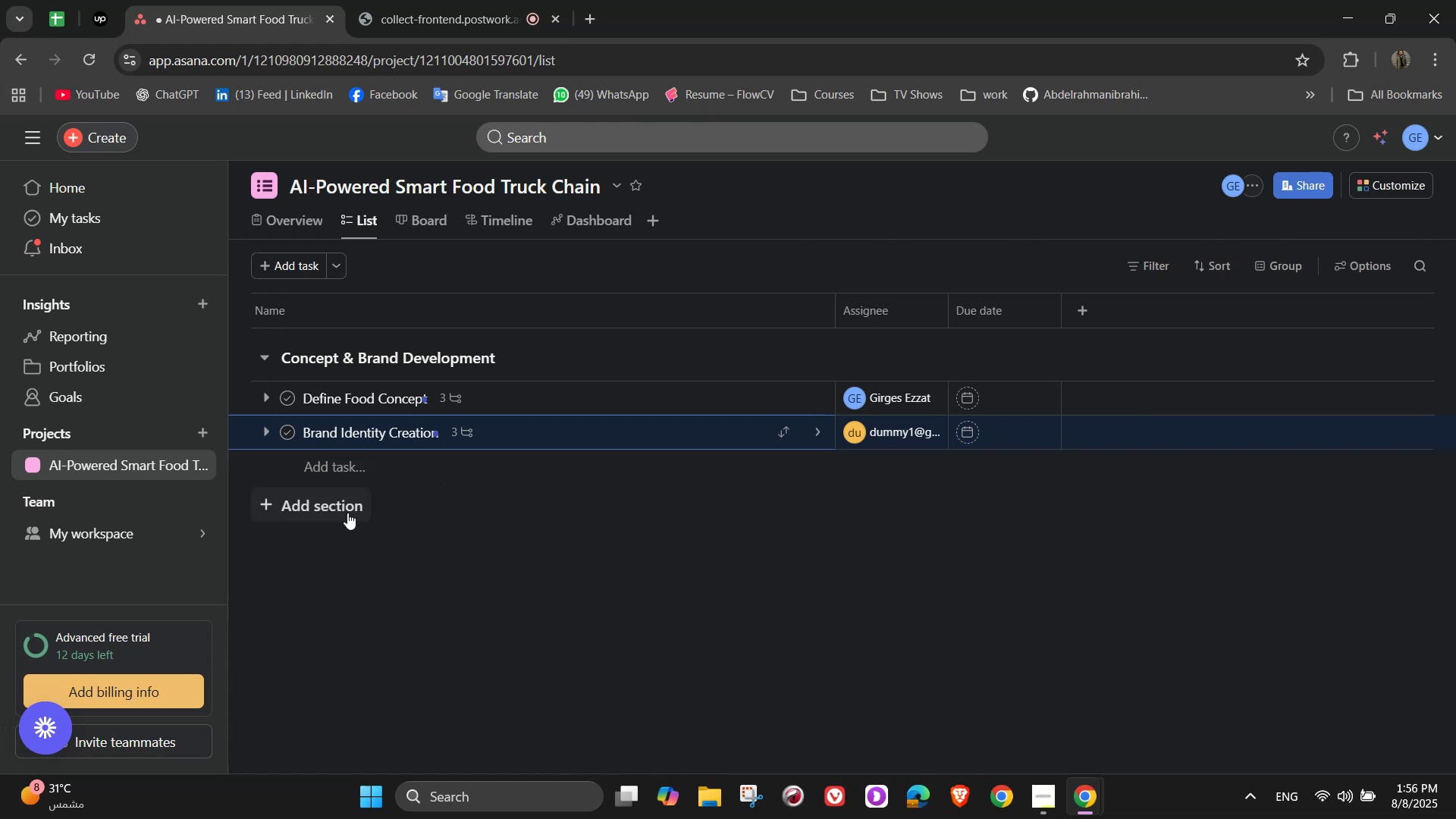 
wait(5.05)
 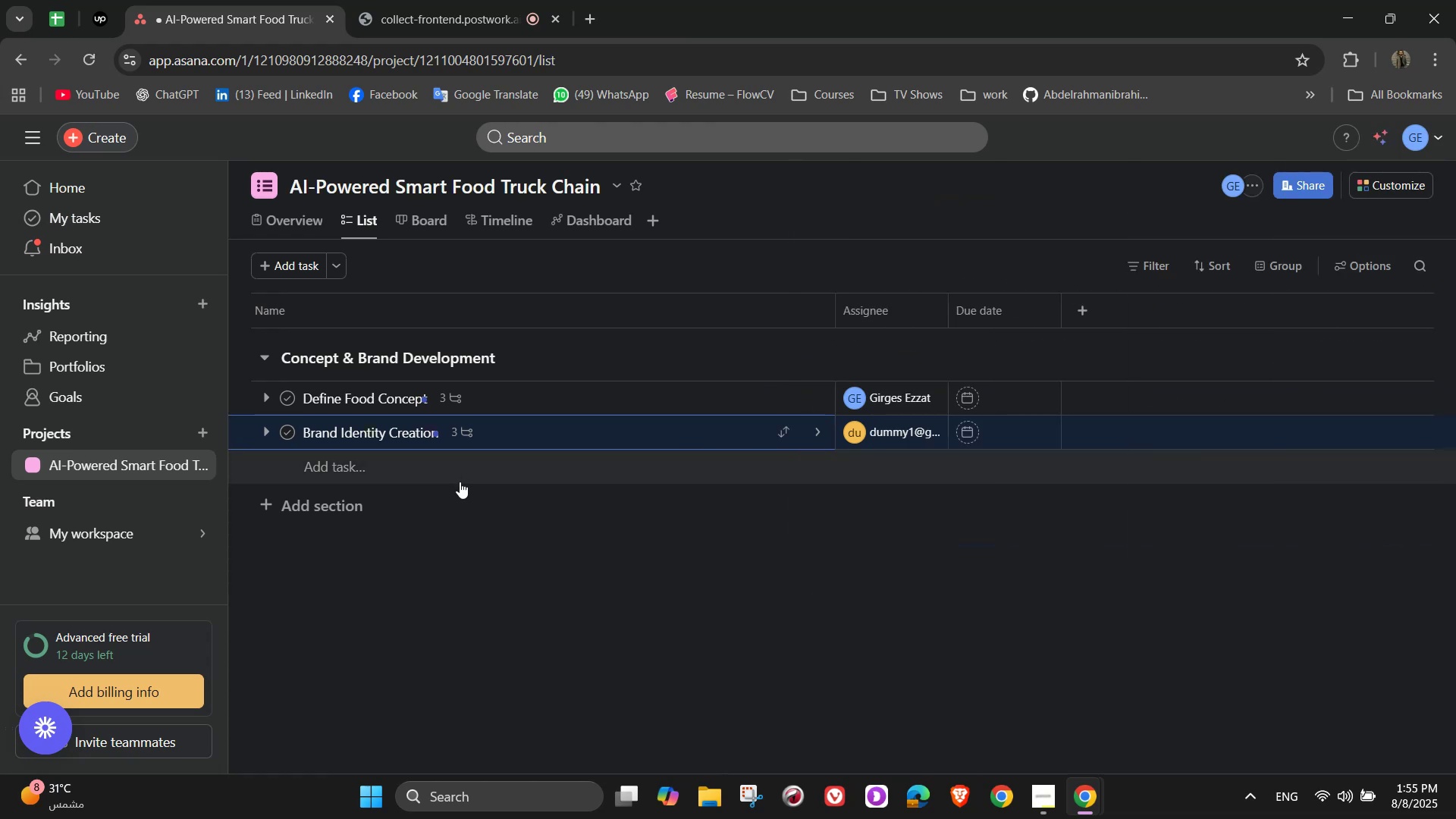 
left_click([344, 507])
 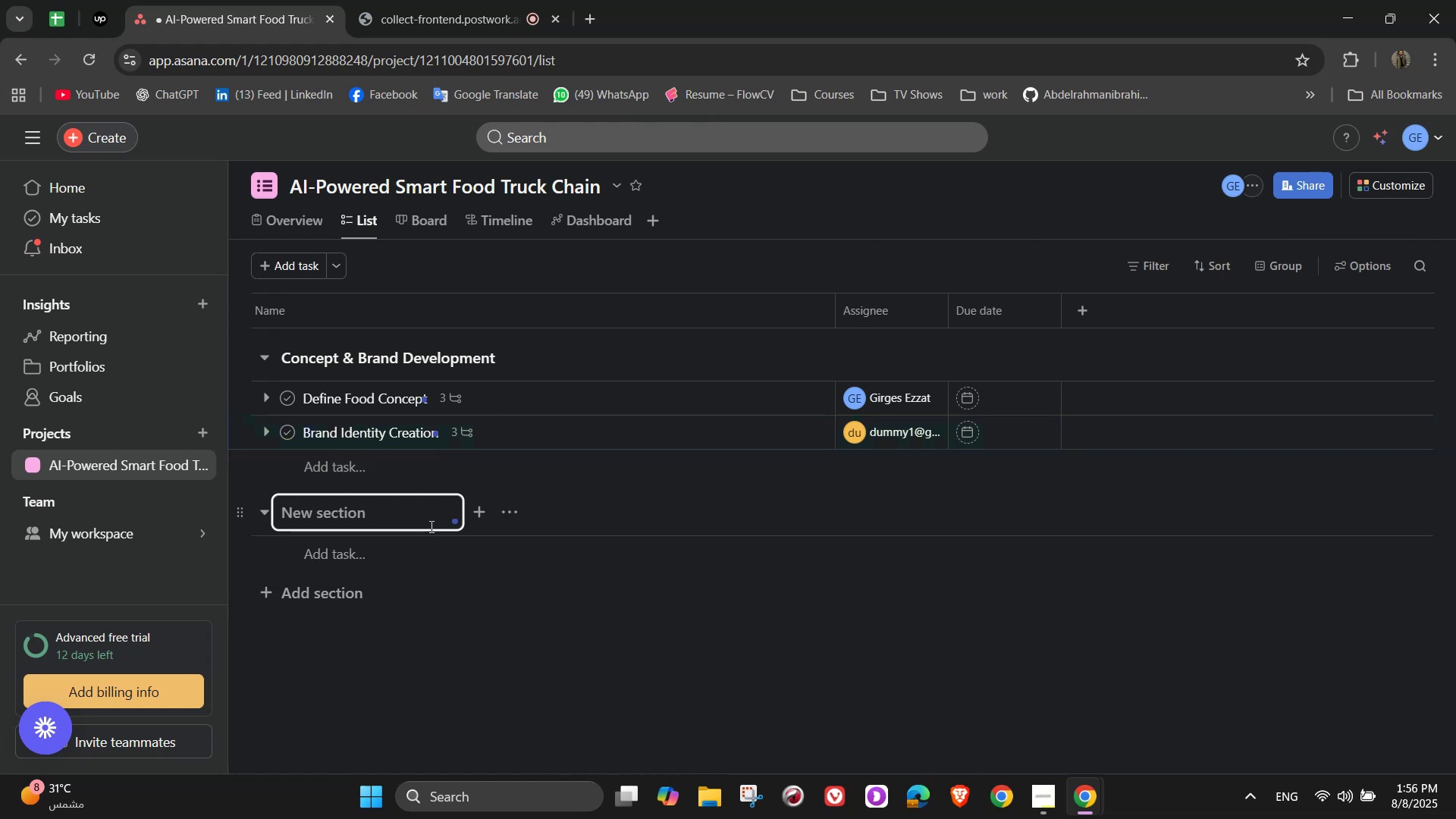 
wait(5.71)
 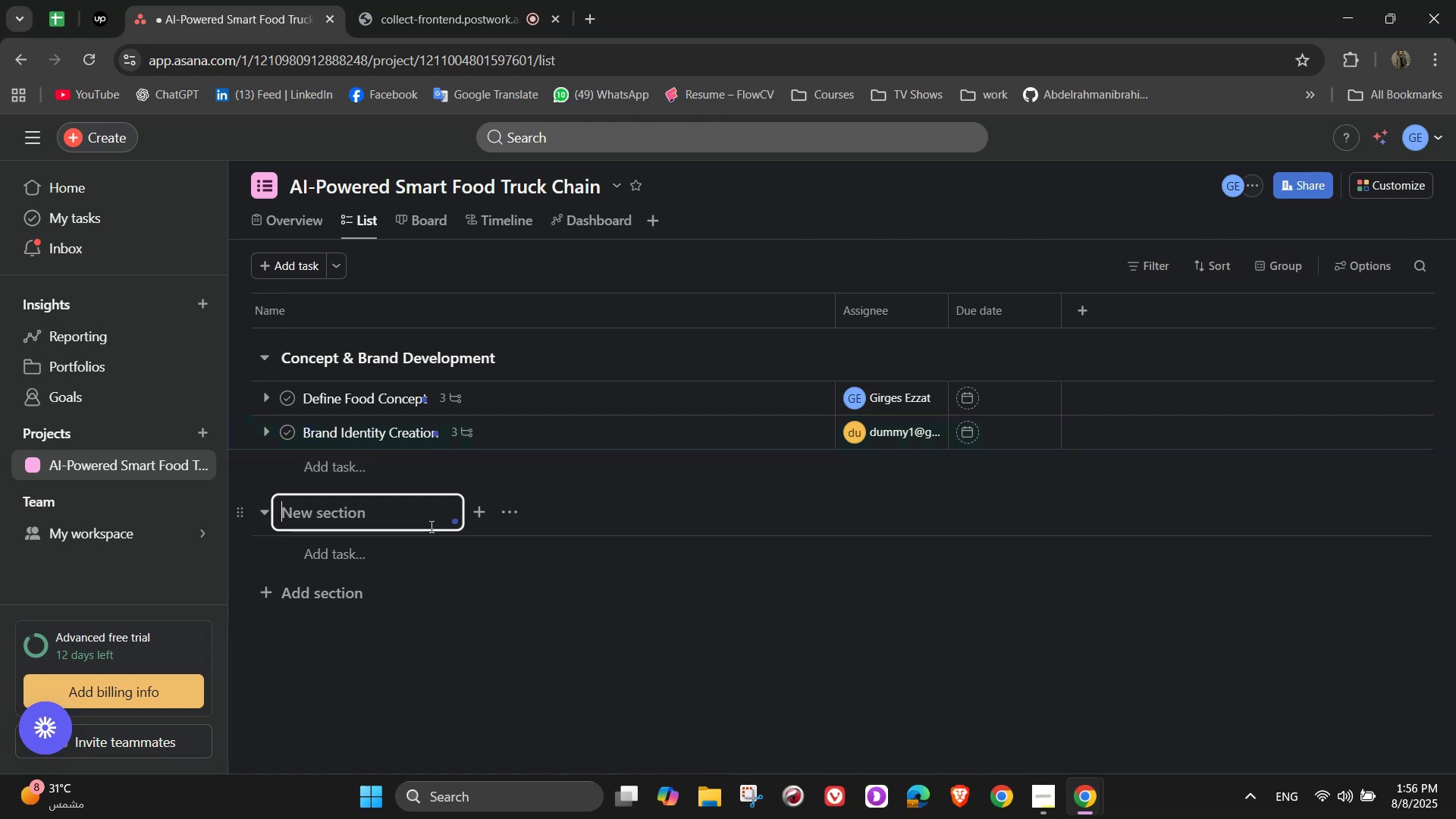 
type(Technology Development)
 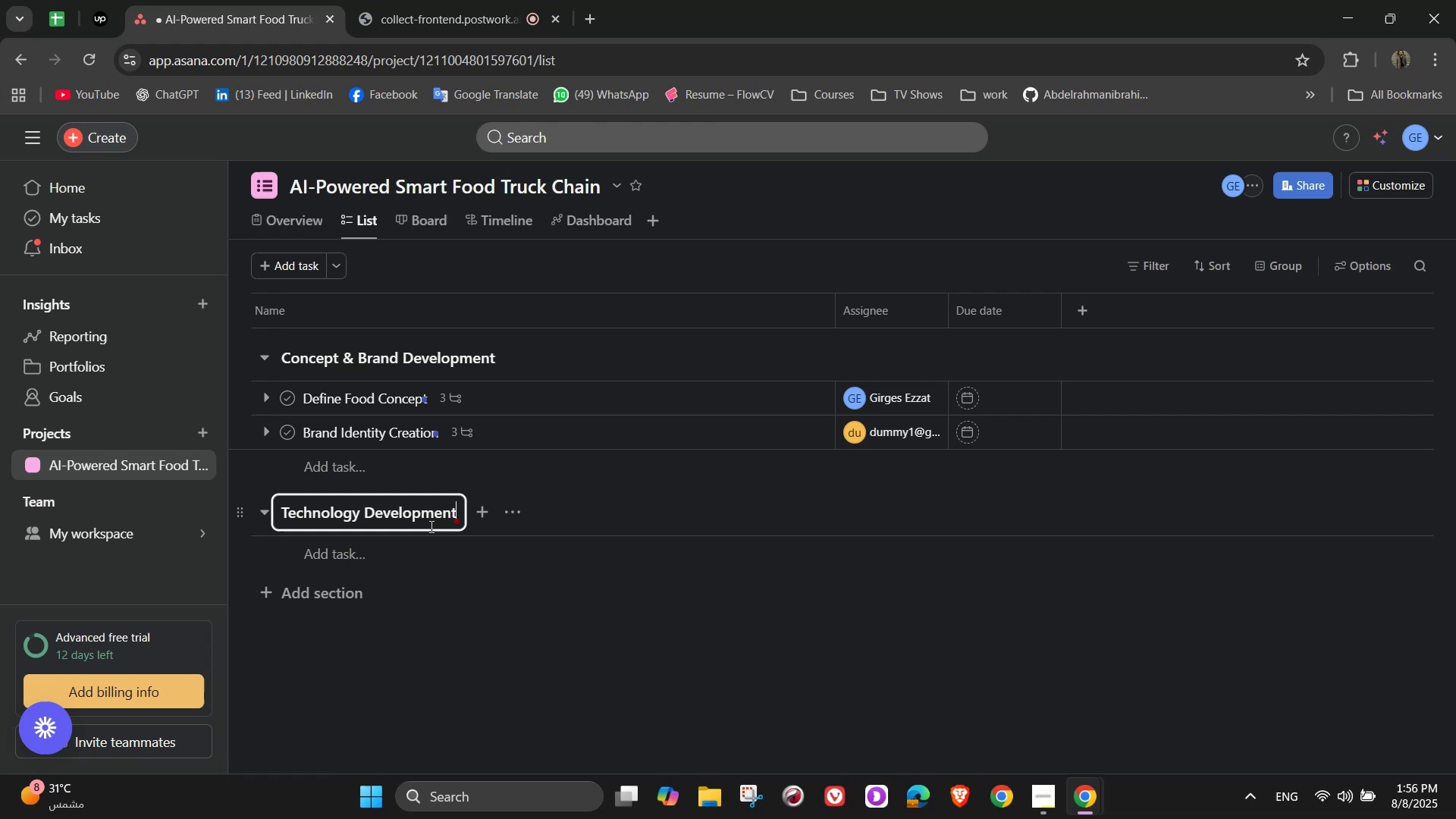 
left_click([413, 554])
 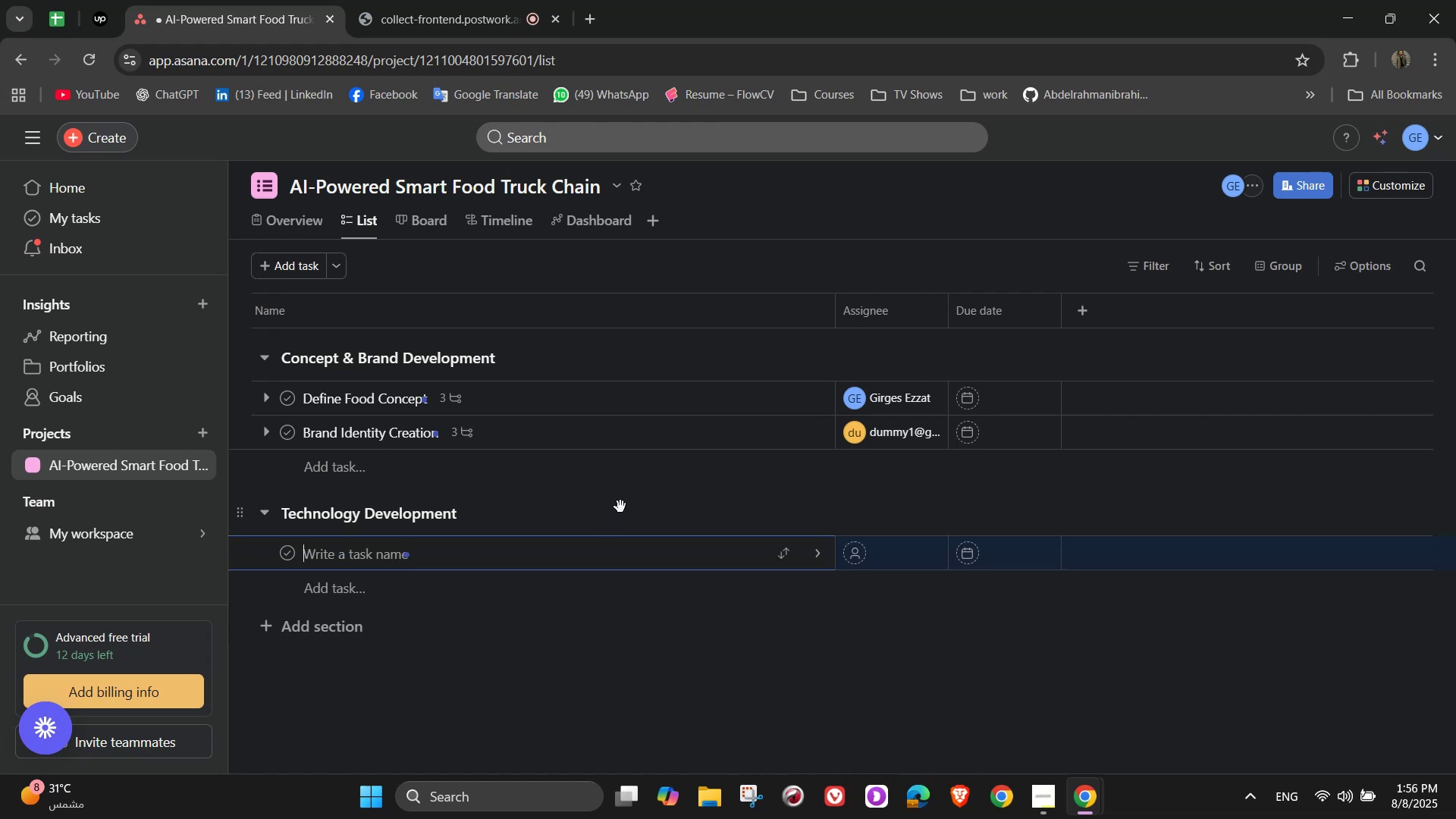 
type(AI Meal Recommendation System)
 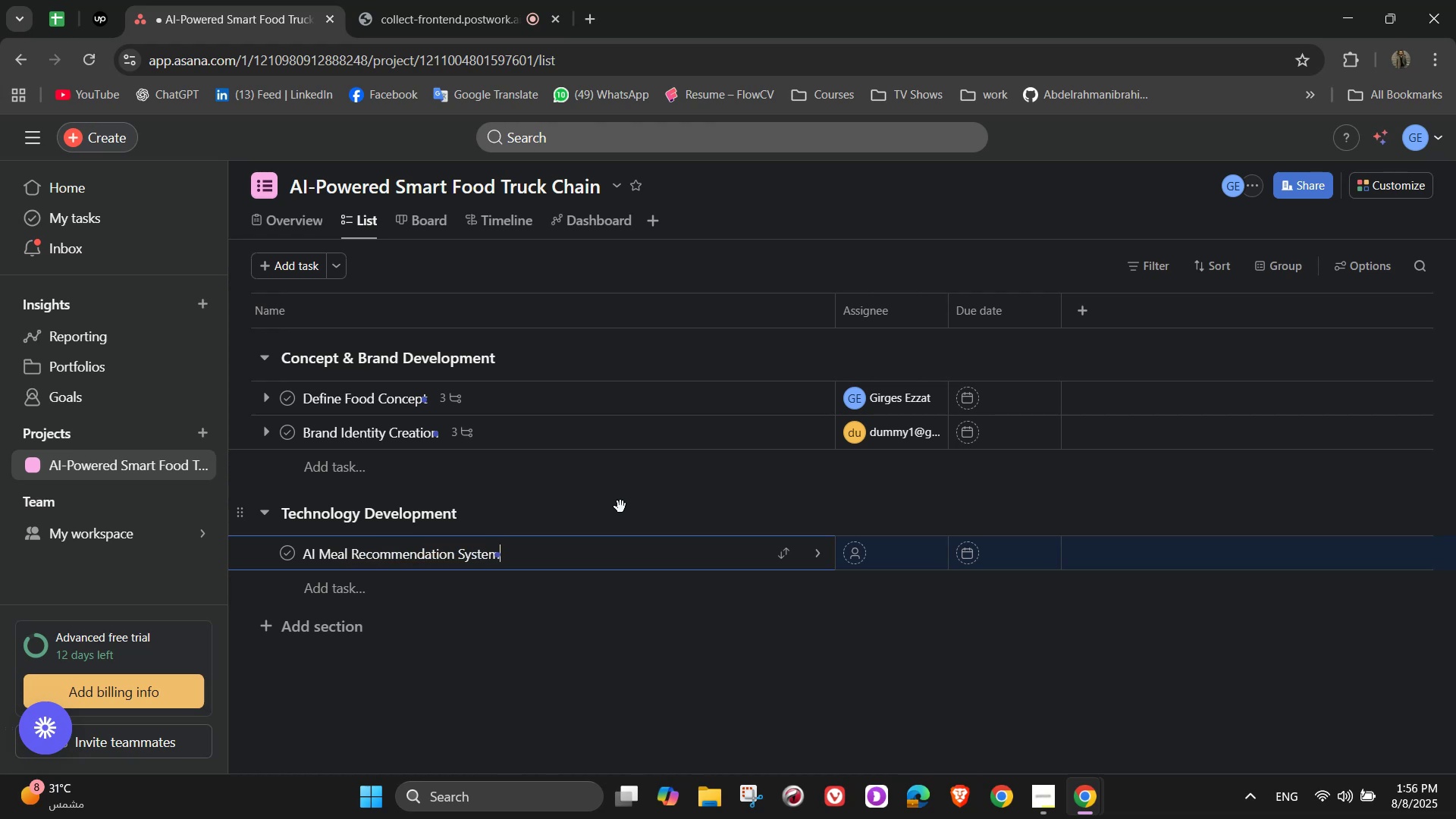 
wait(9.25)
 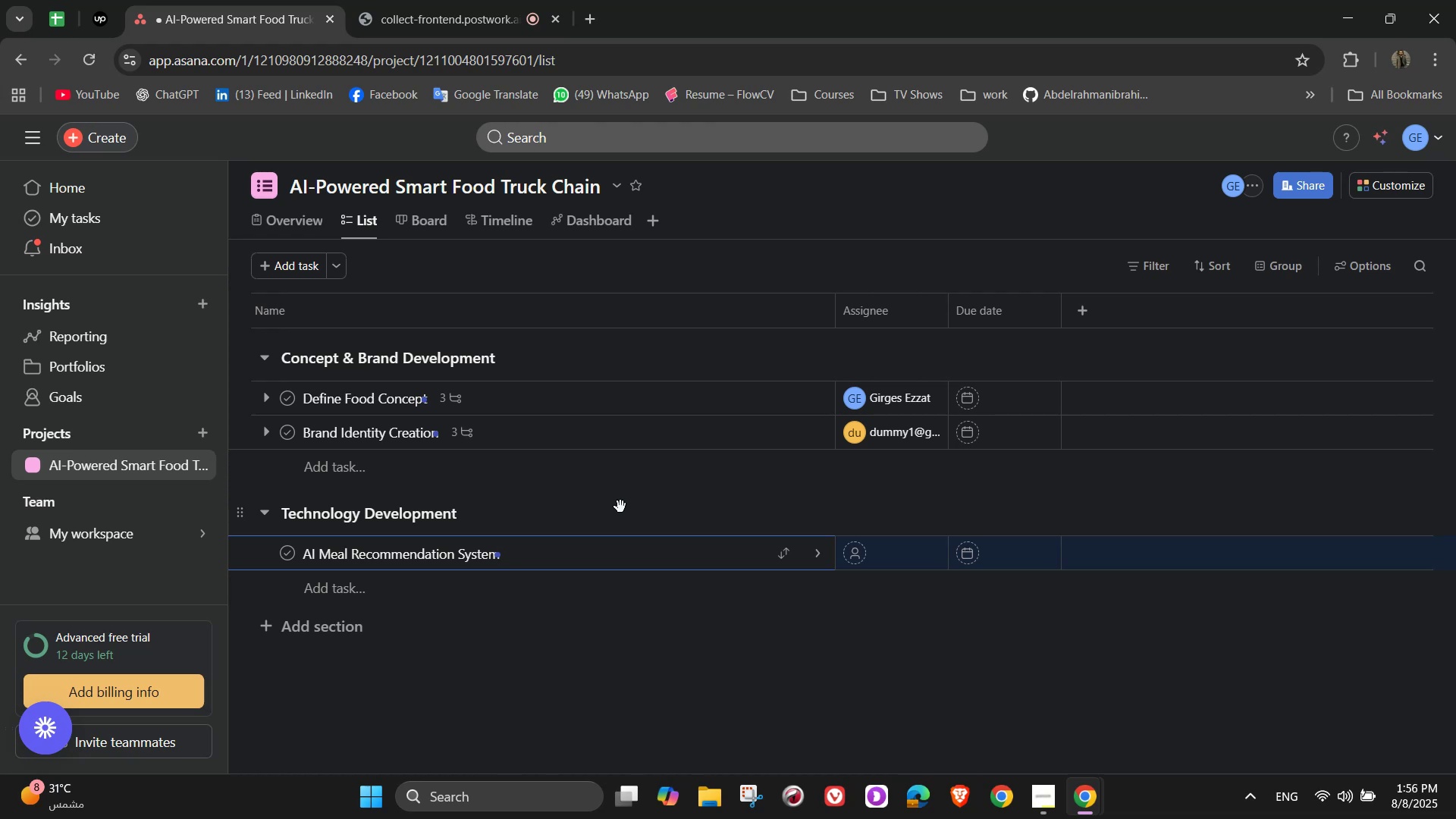 
left_click([815, 555])
 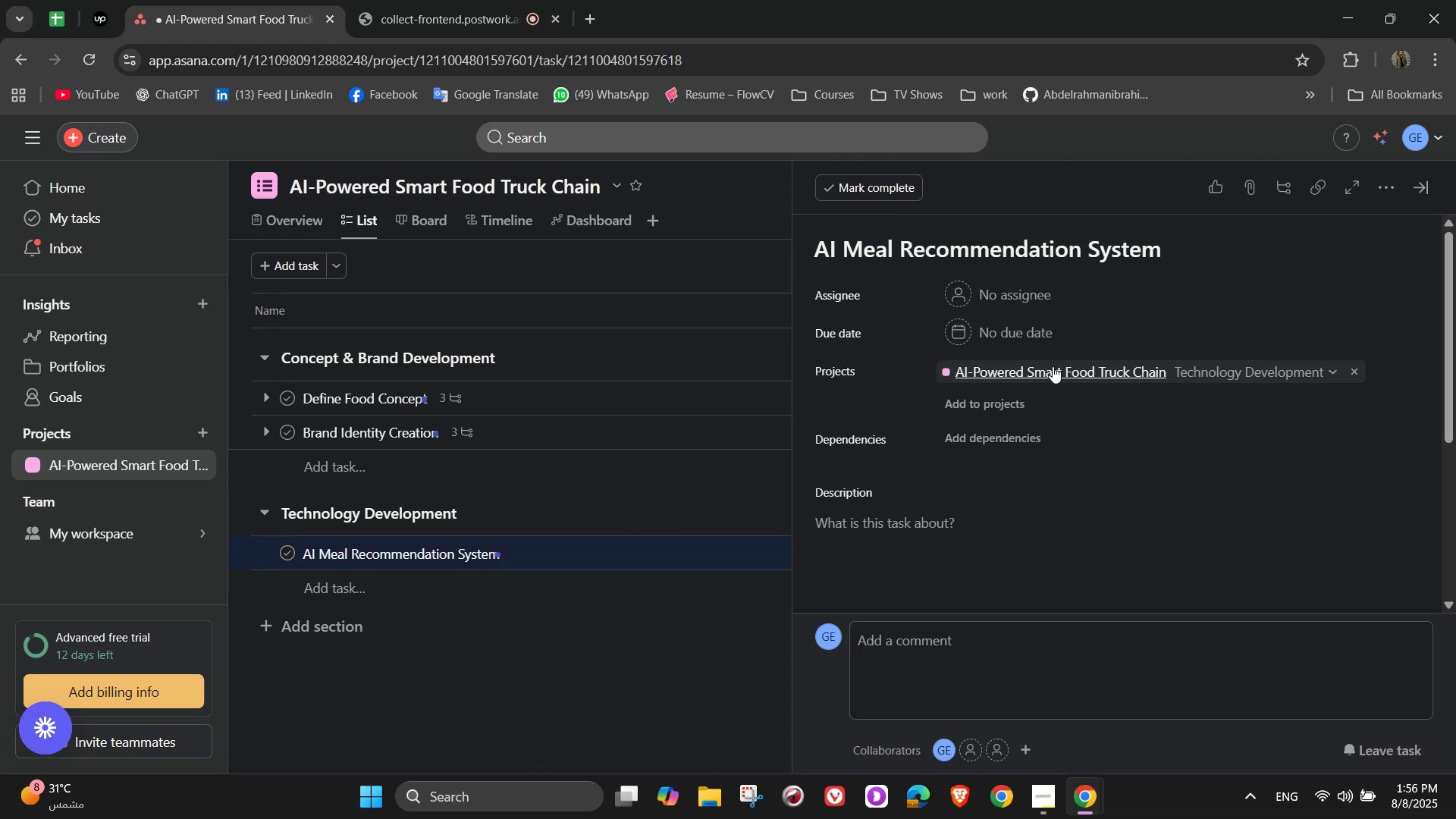 
left_click([1011, 284])
 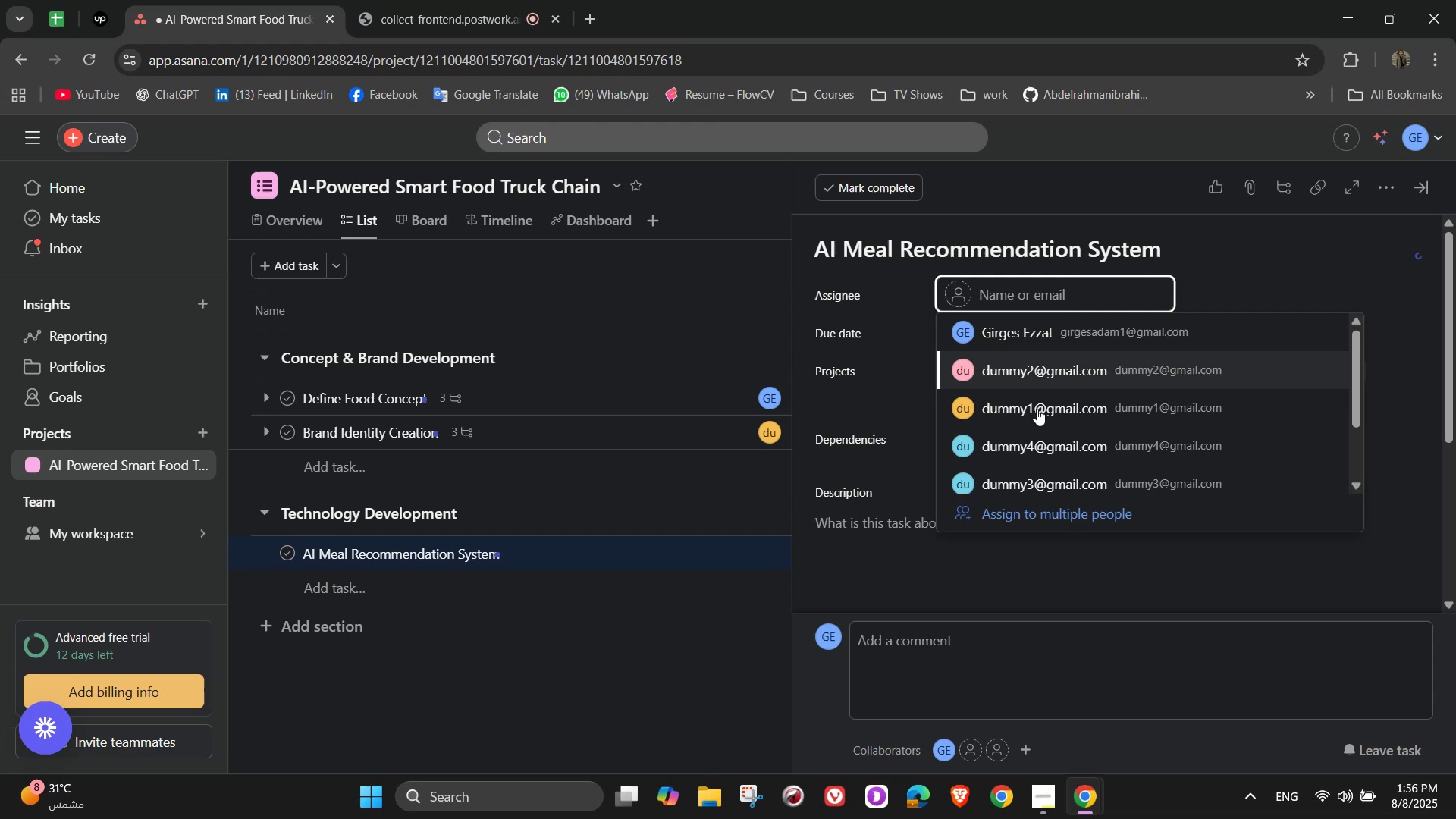 
left_click([1035, 374])
 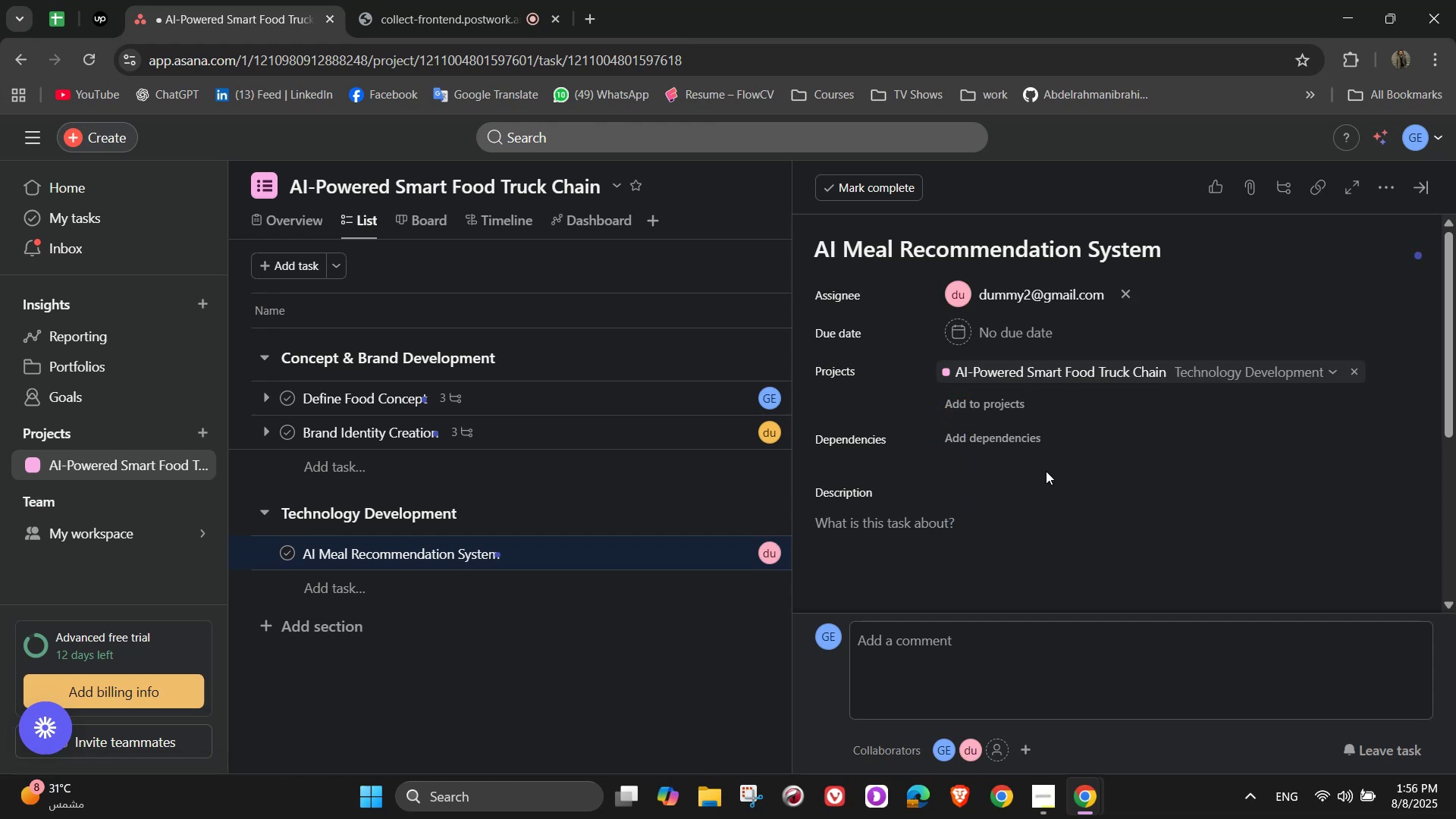 
left_click([905, 537])
 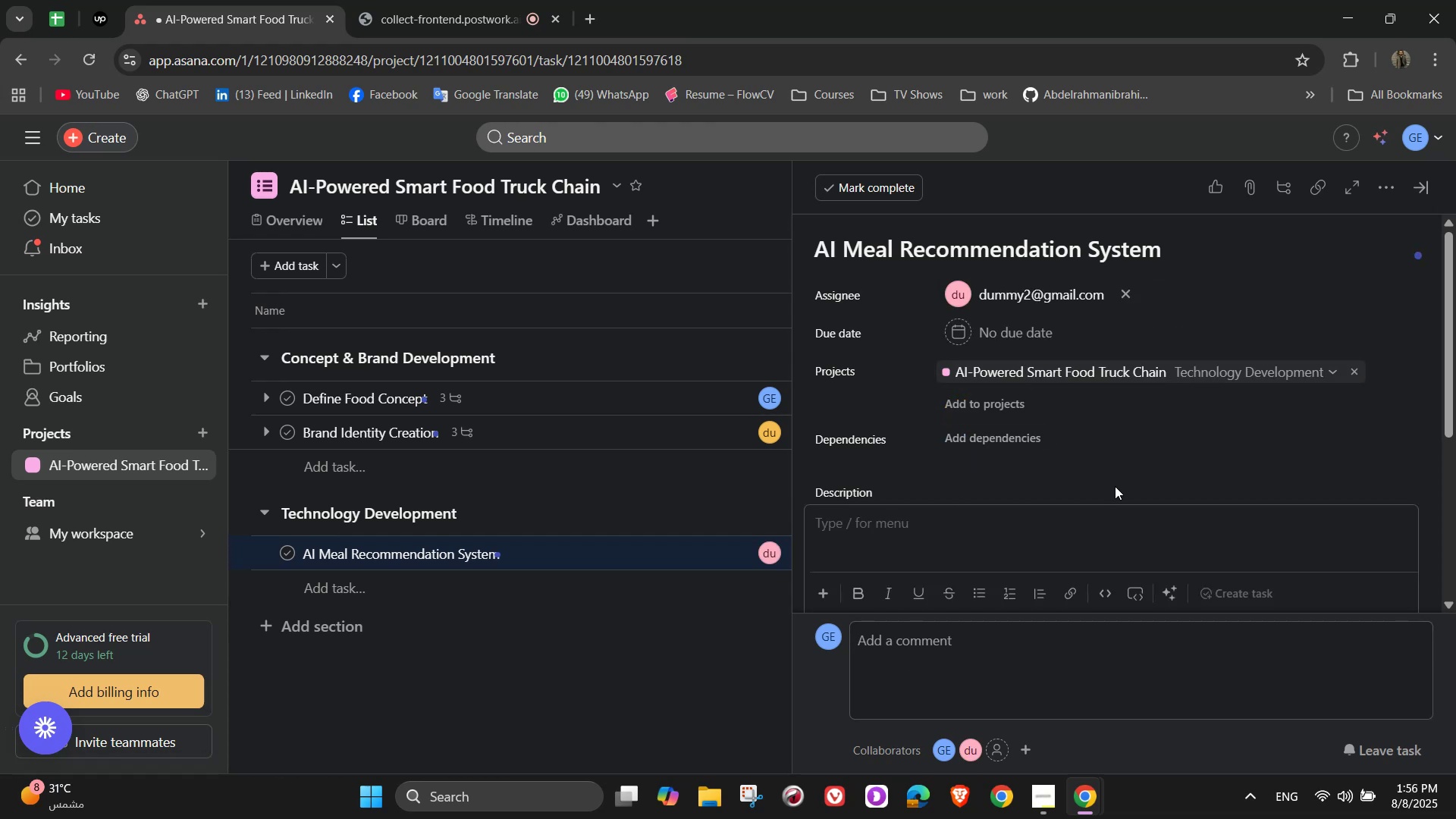 
wait(8.31)
 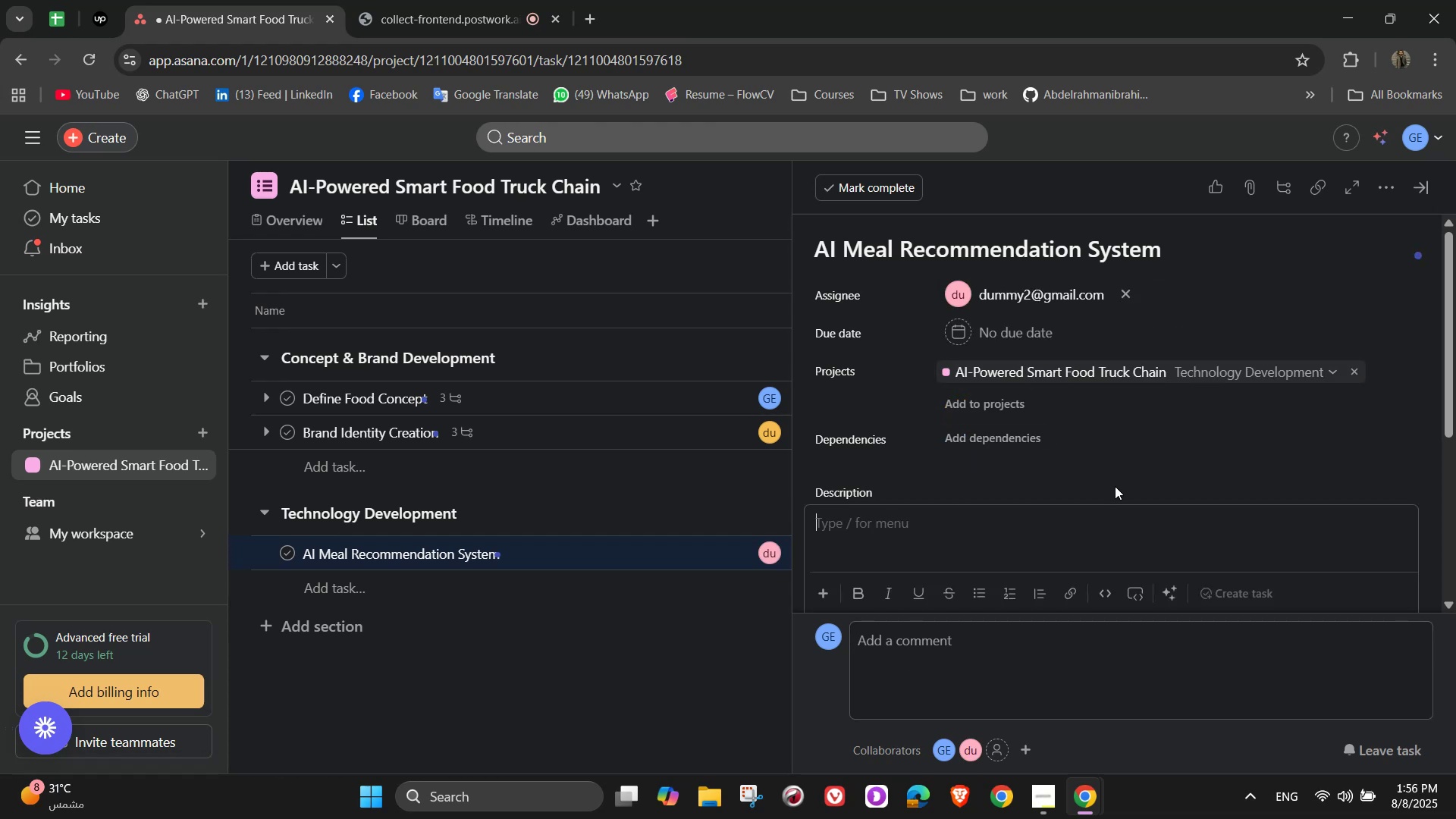 
type(Build an AI system to t)
key(Backspace)
type(recommend meals based on custore)
key(Backspace)
key(Backspace)
key(Backspace)
 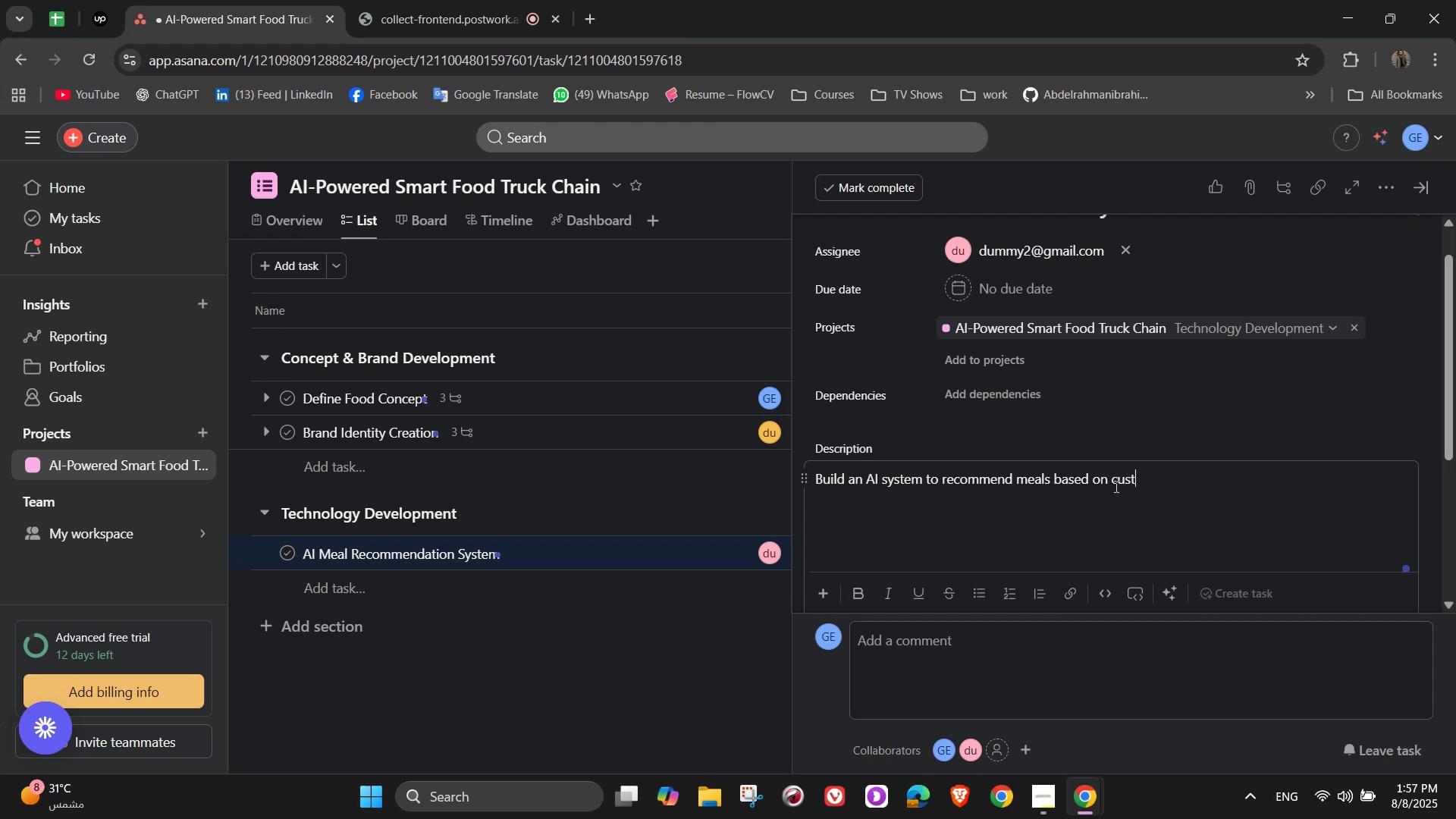 
wait(5.35)
 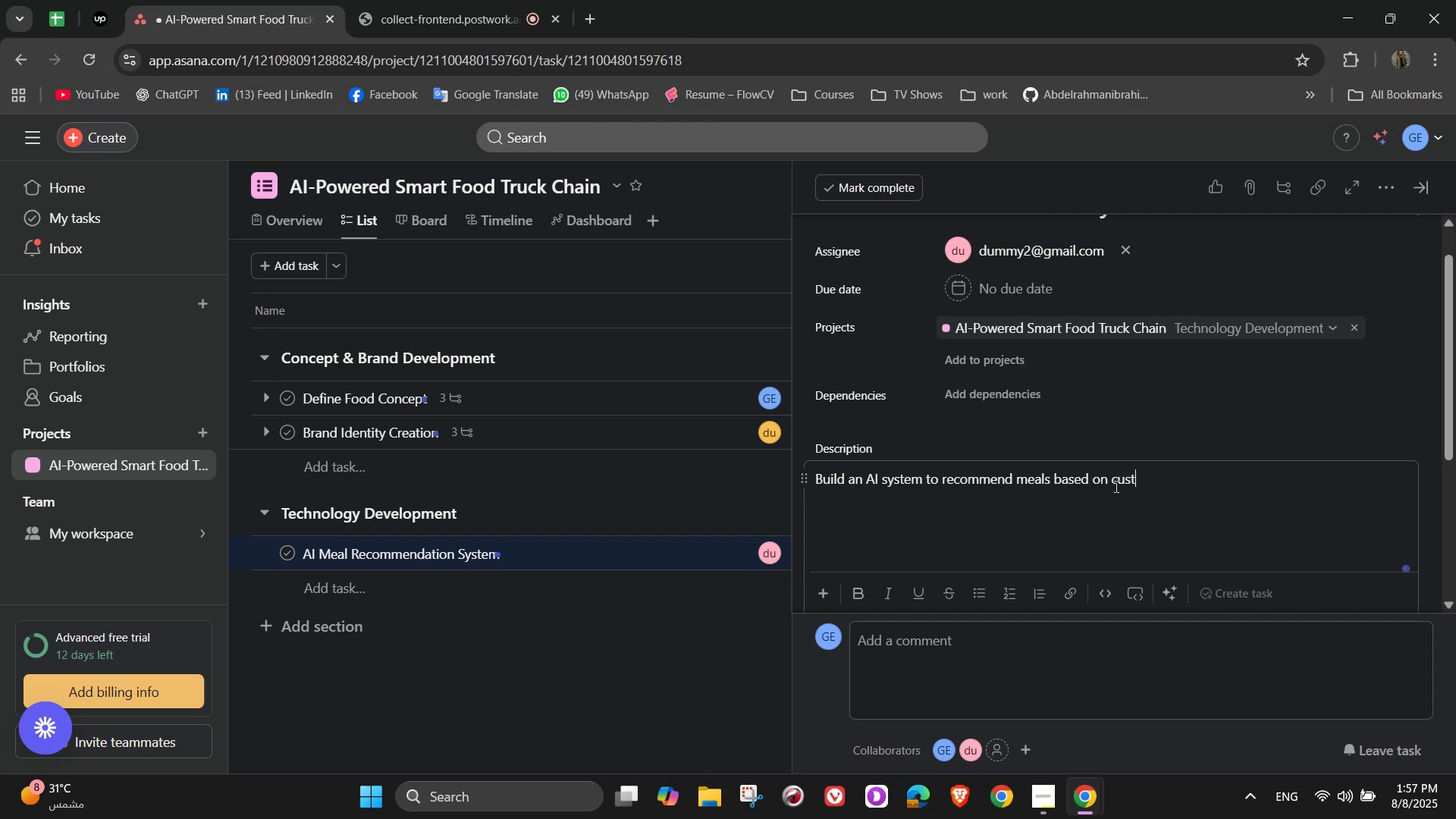 
type(omers past orders)
 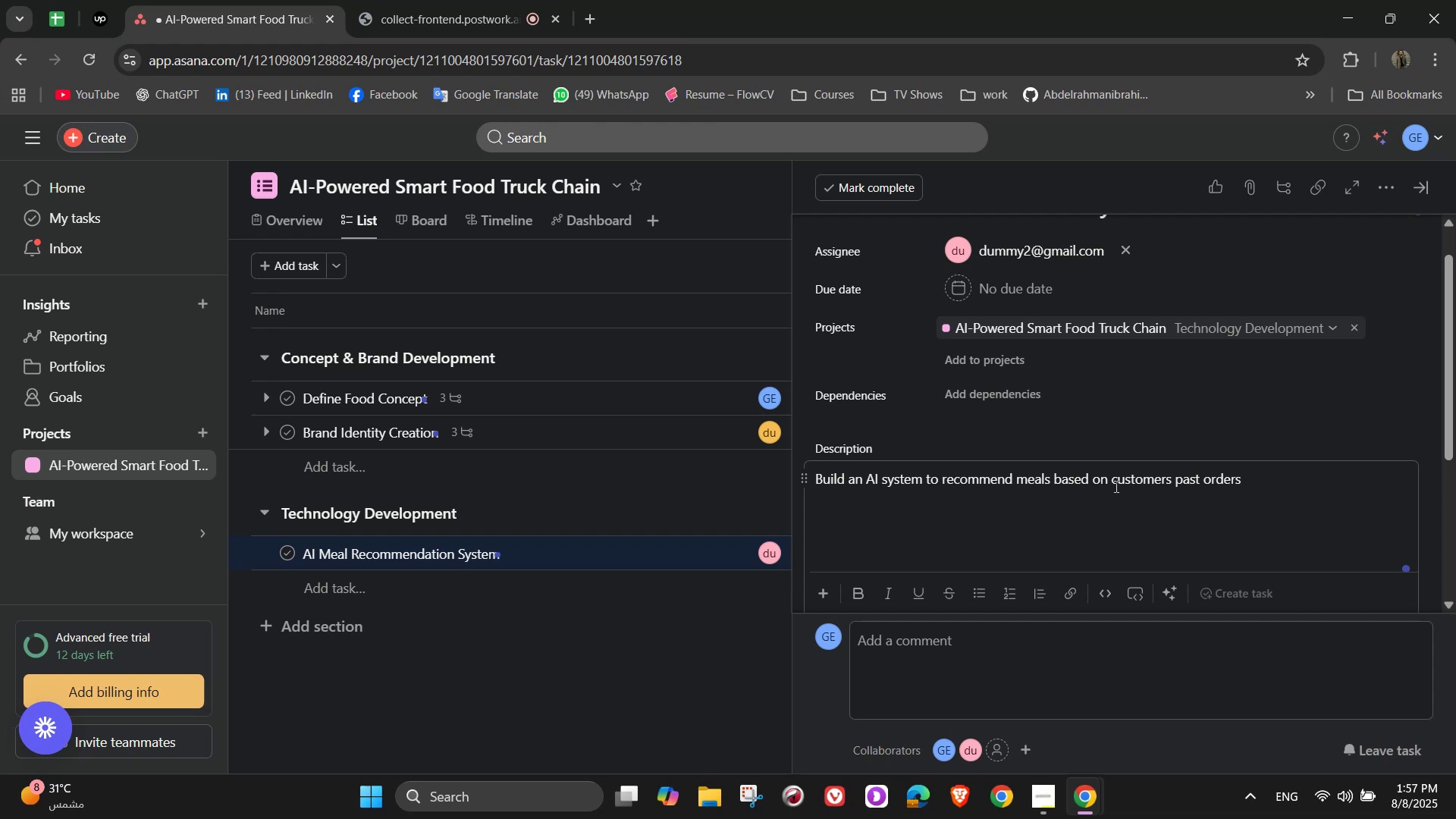 
type(, locato)
key(Backspace)
type(ion )
 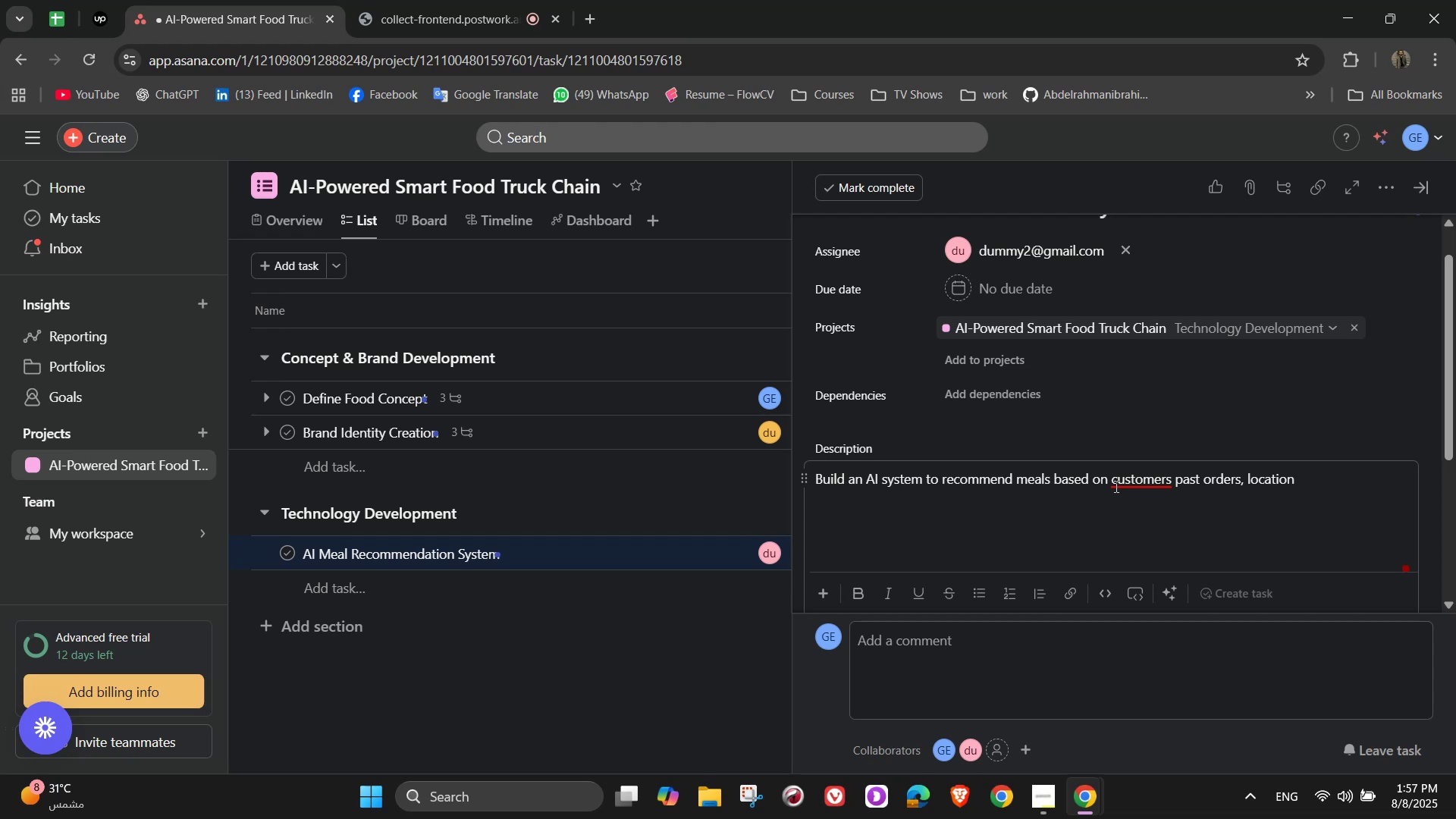 
type(demograpj)
key(Backspace)
type(hic,)
 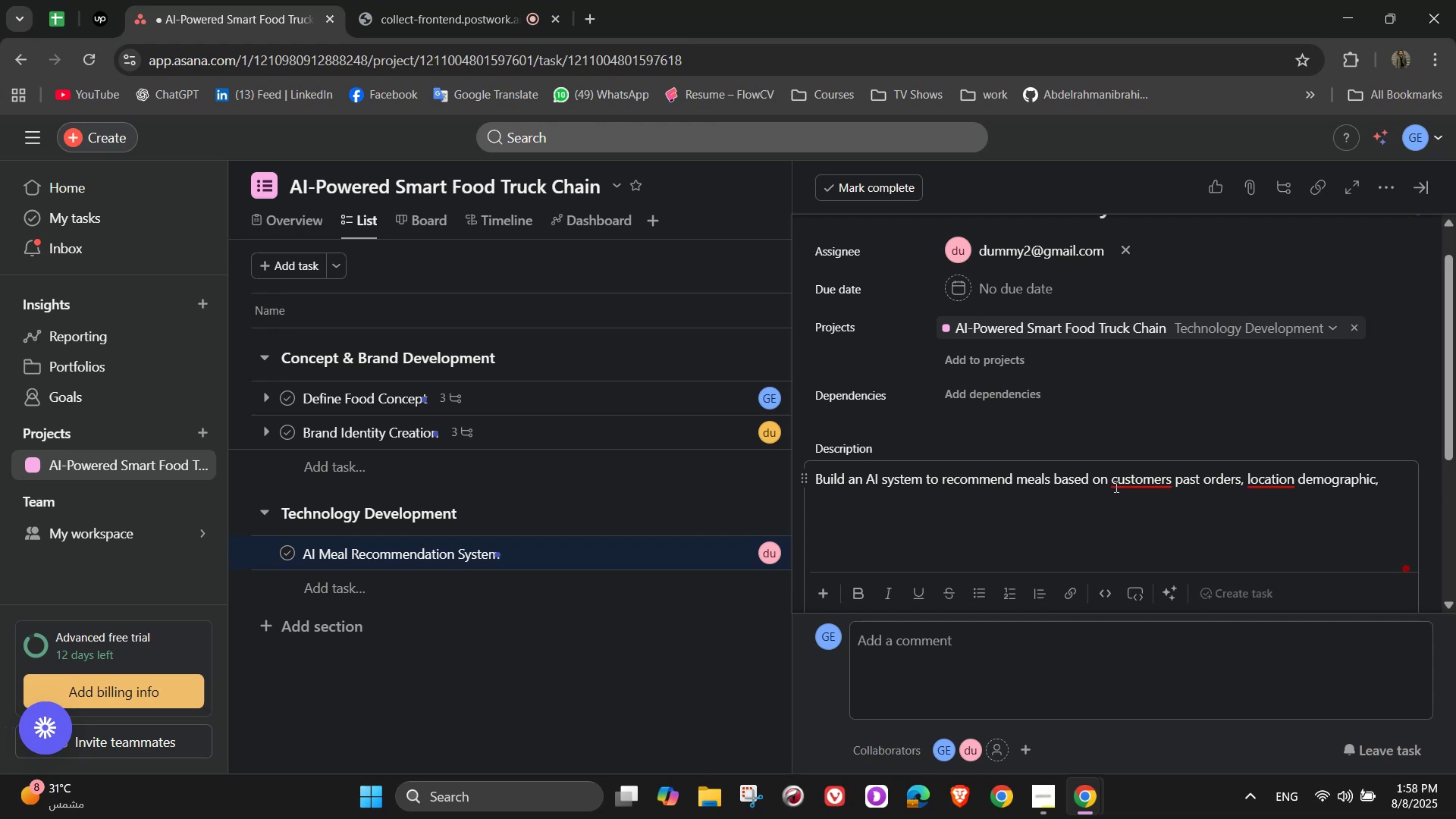 
wait(5.26)
 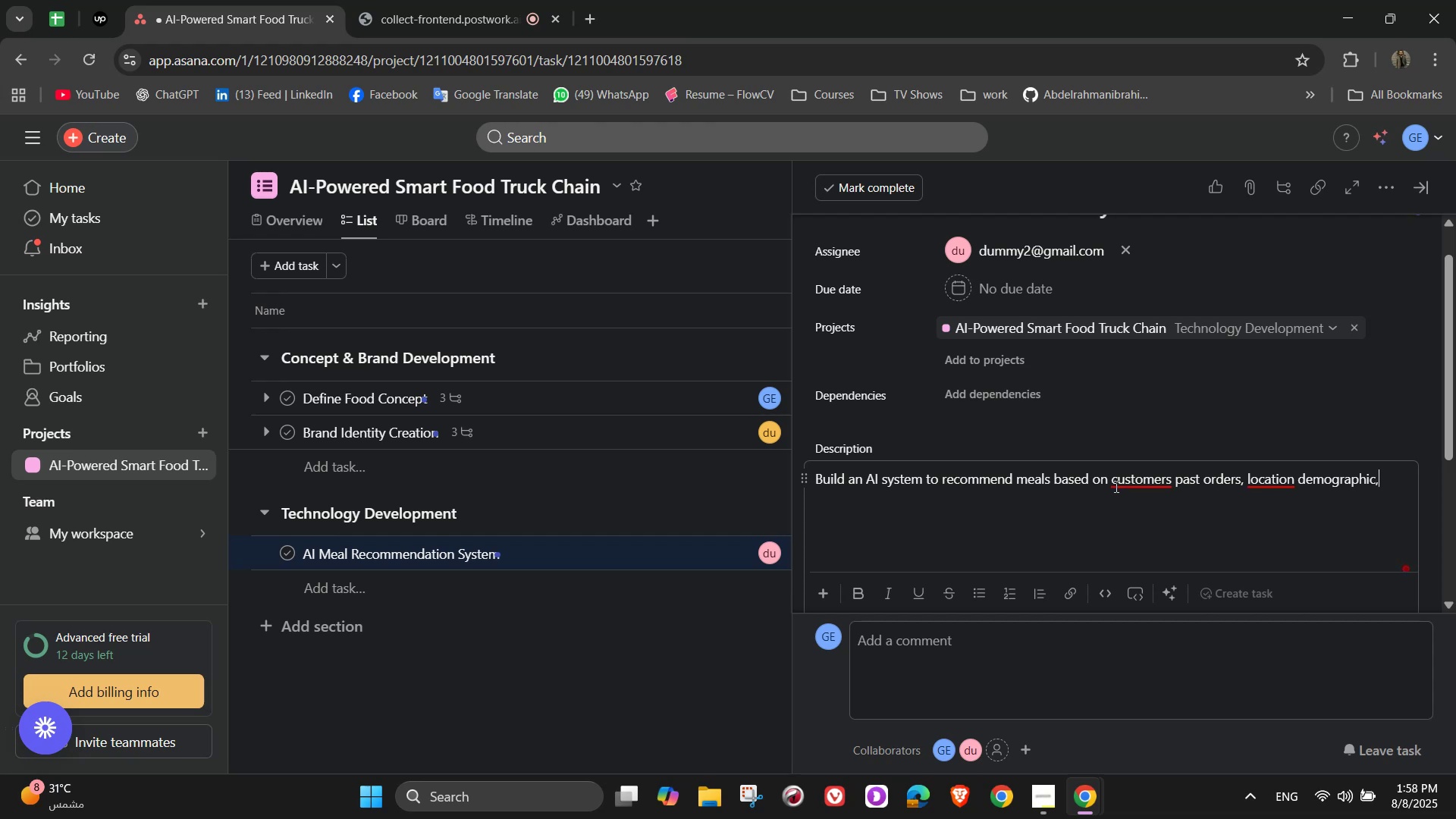 
type( and weather data)
 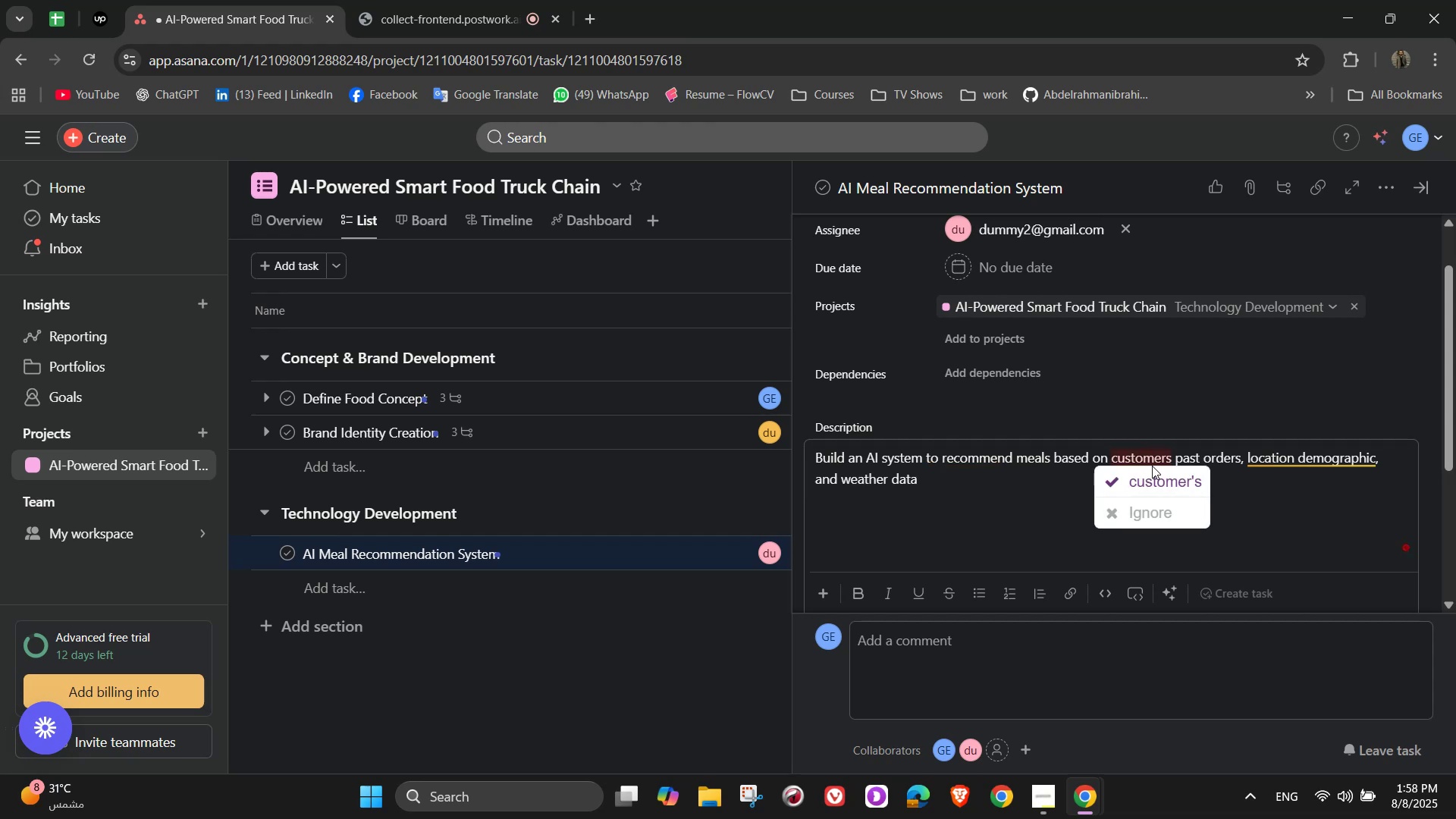 
left_click([1156, 472])
 